 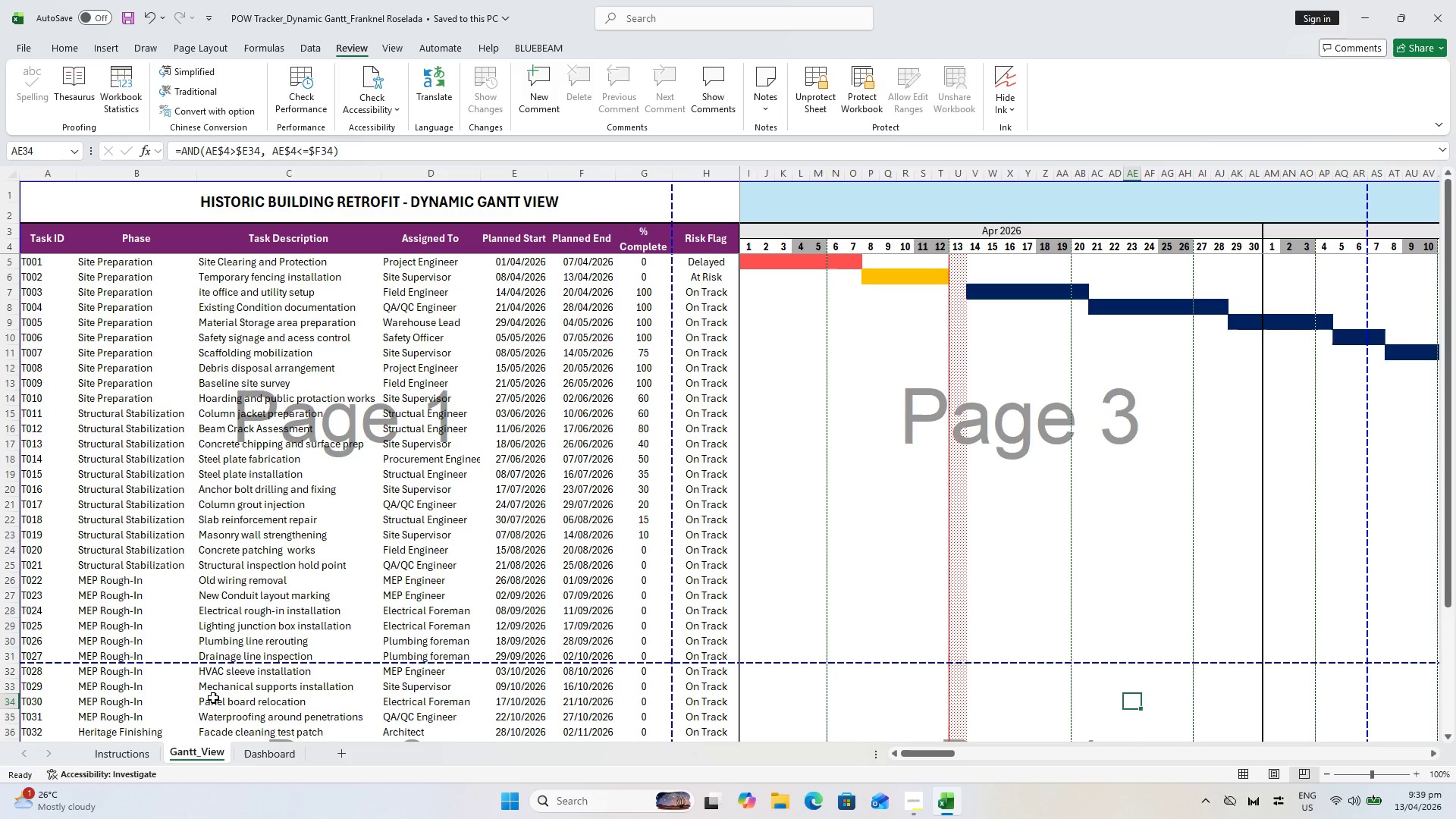 
left_click([199, 47])
 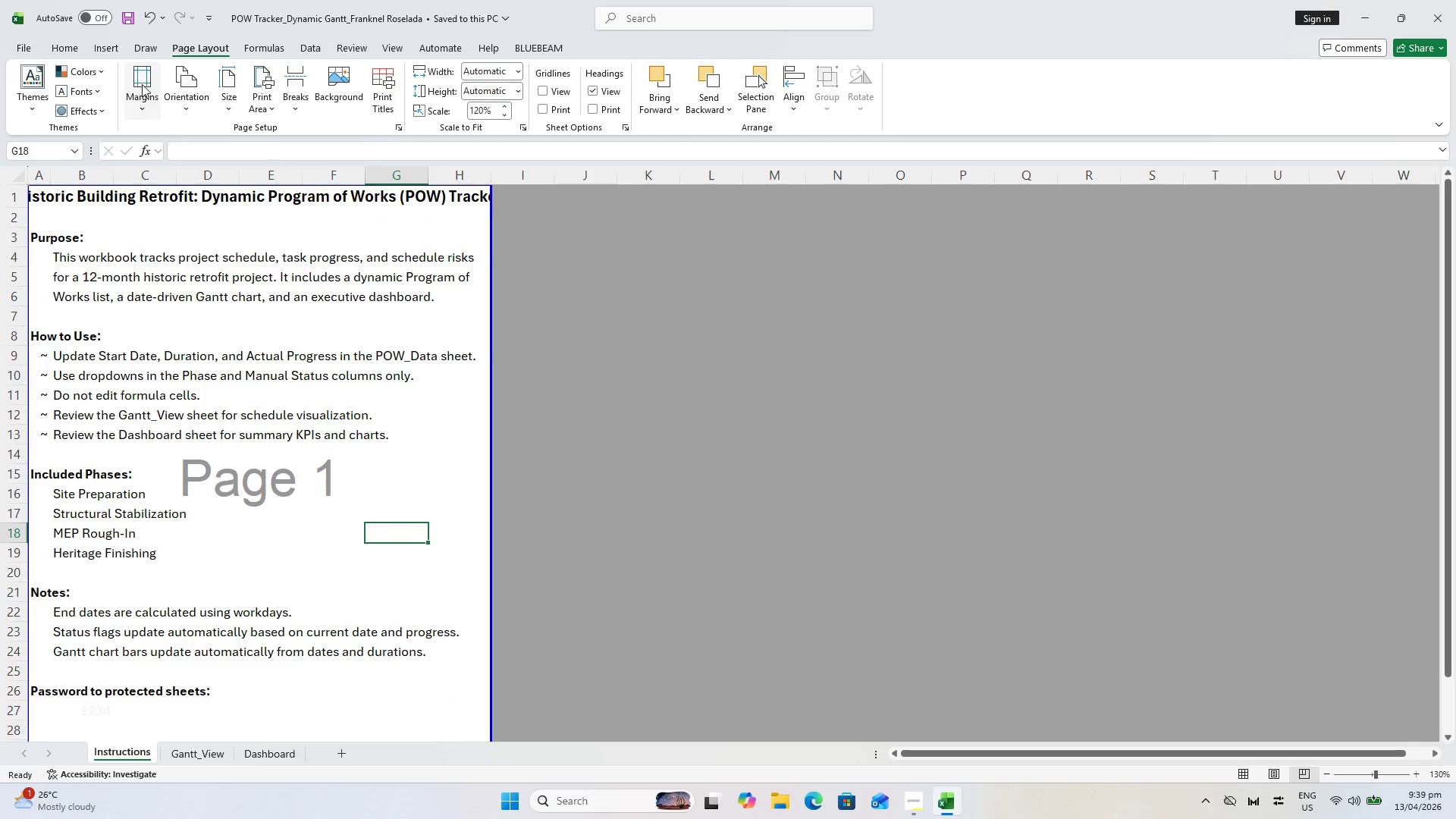 
left_click([223, 107])
 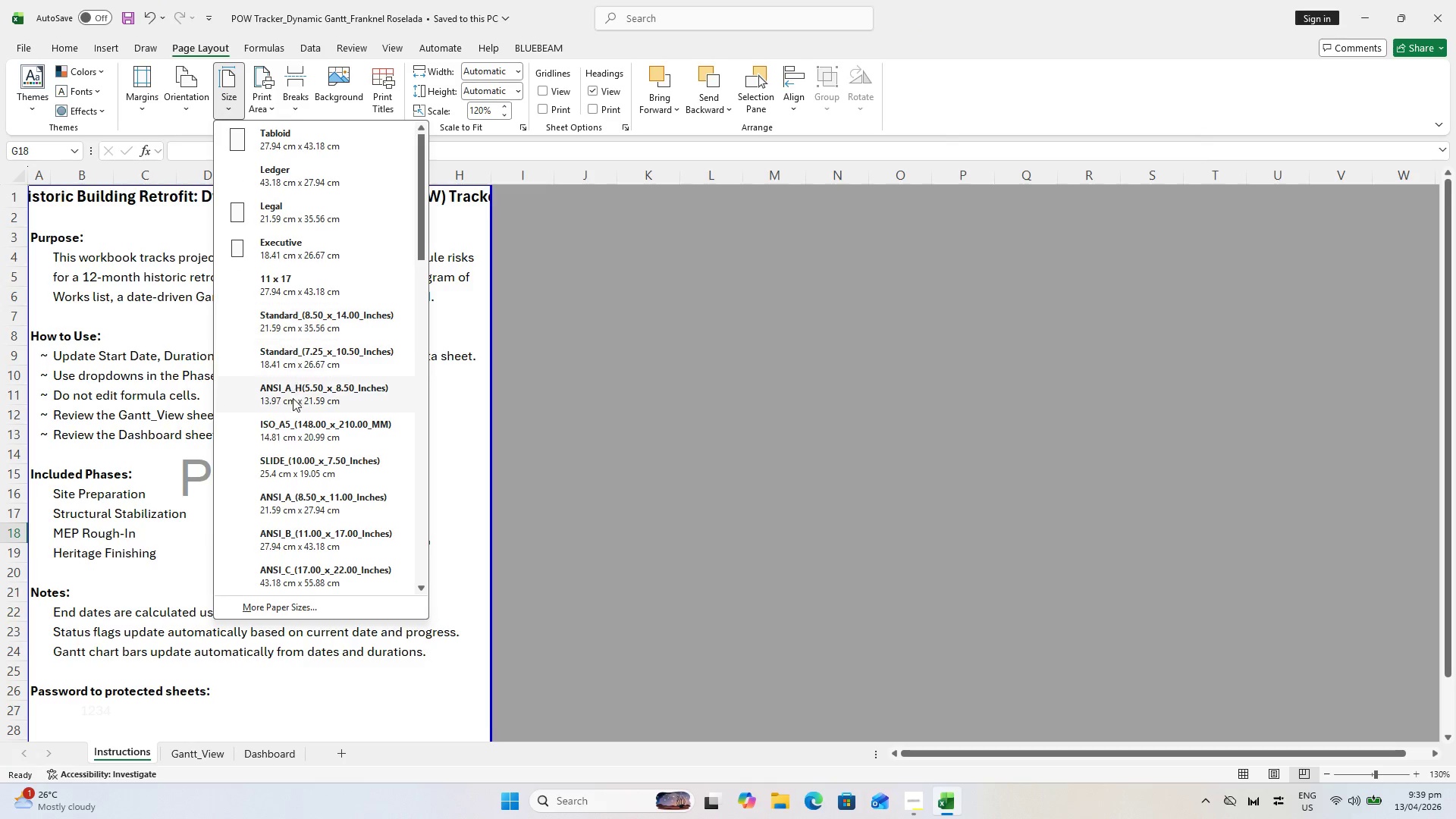 
scroll: coordinate [272, 552], scroll_direction: down, amount: 5.0
 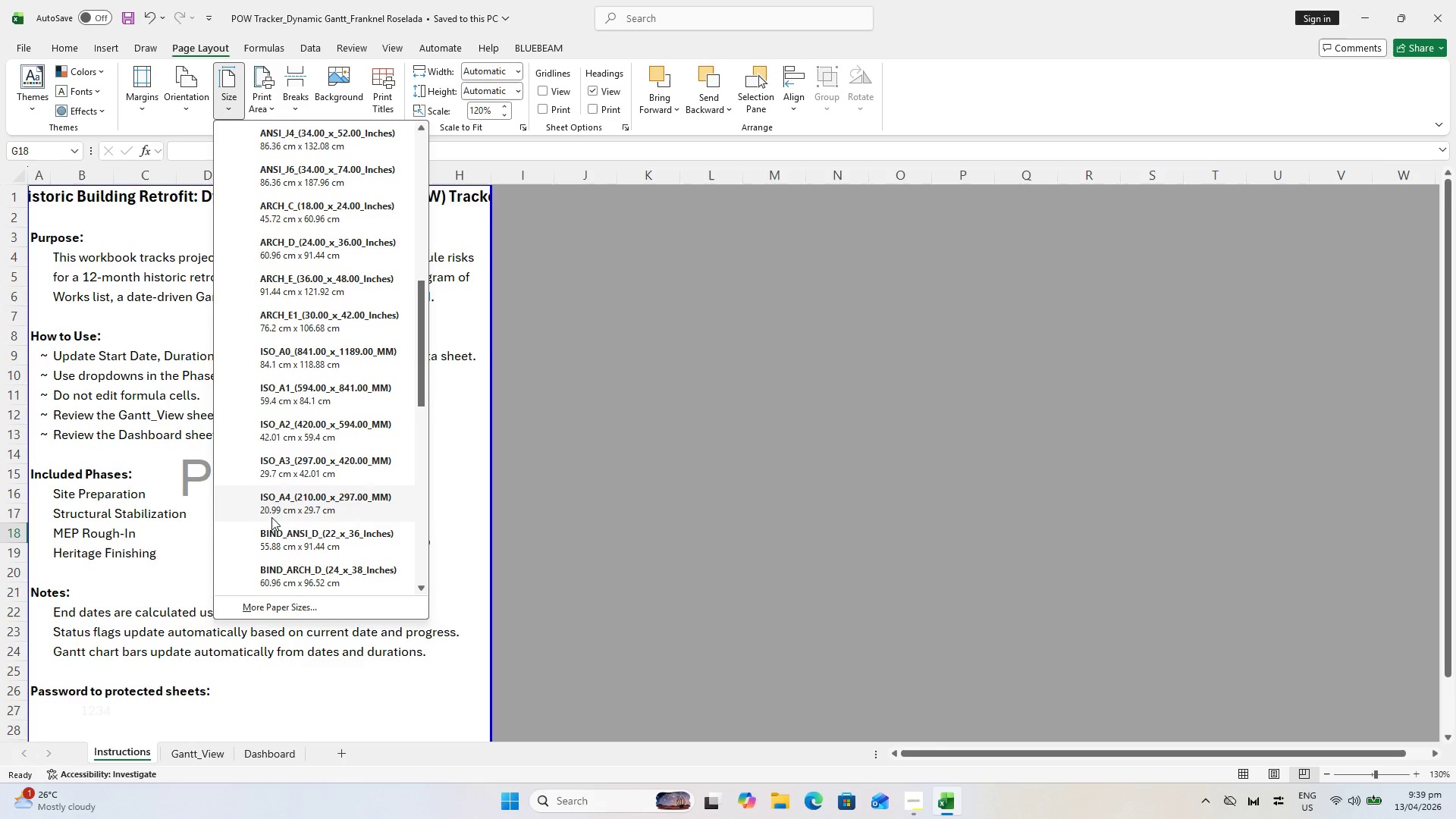 
left_click([270, 500])
 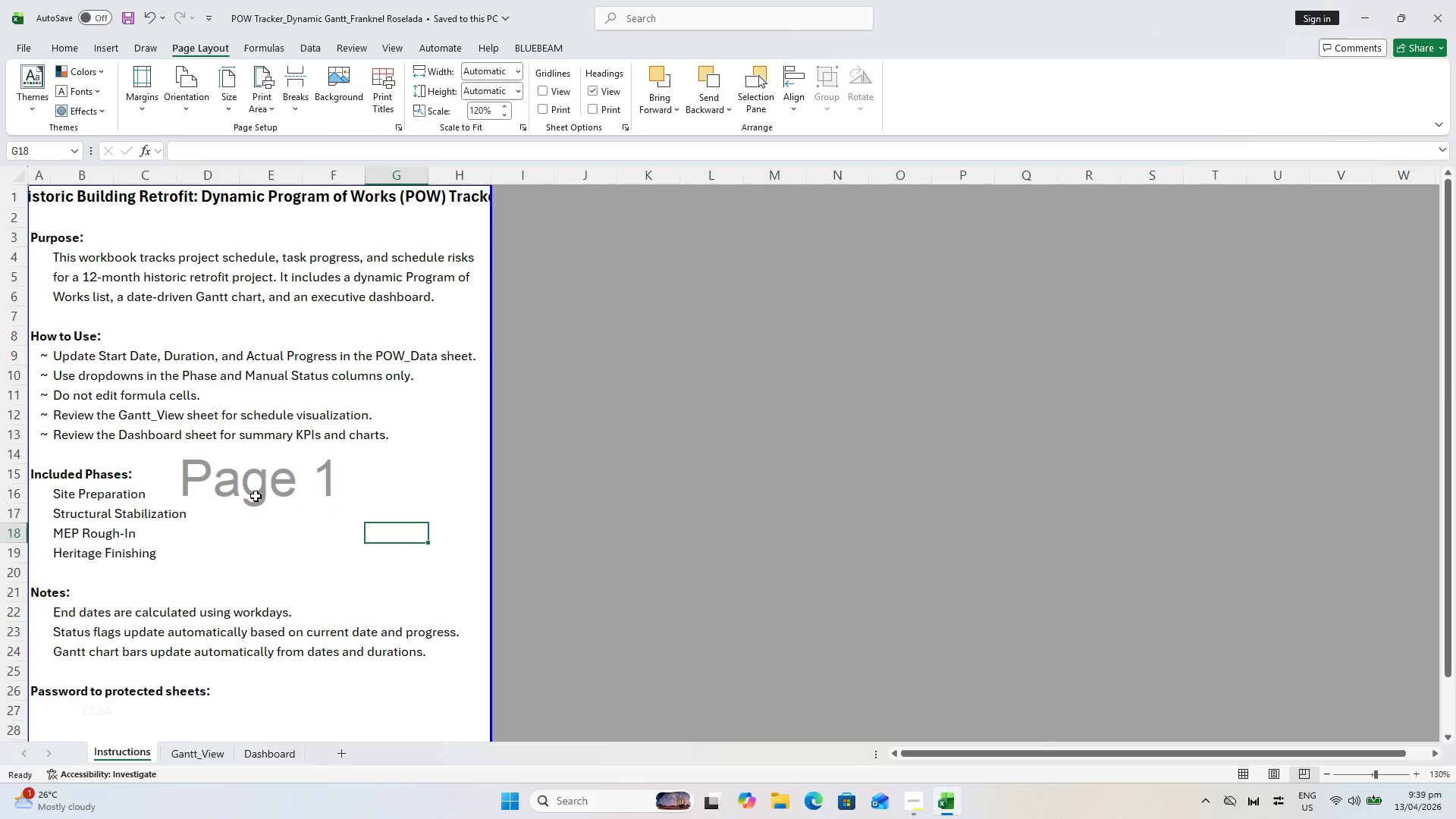 
scroll: coordinate [259, 494], scroll_direction: down, amount: 1.0
 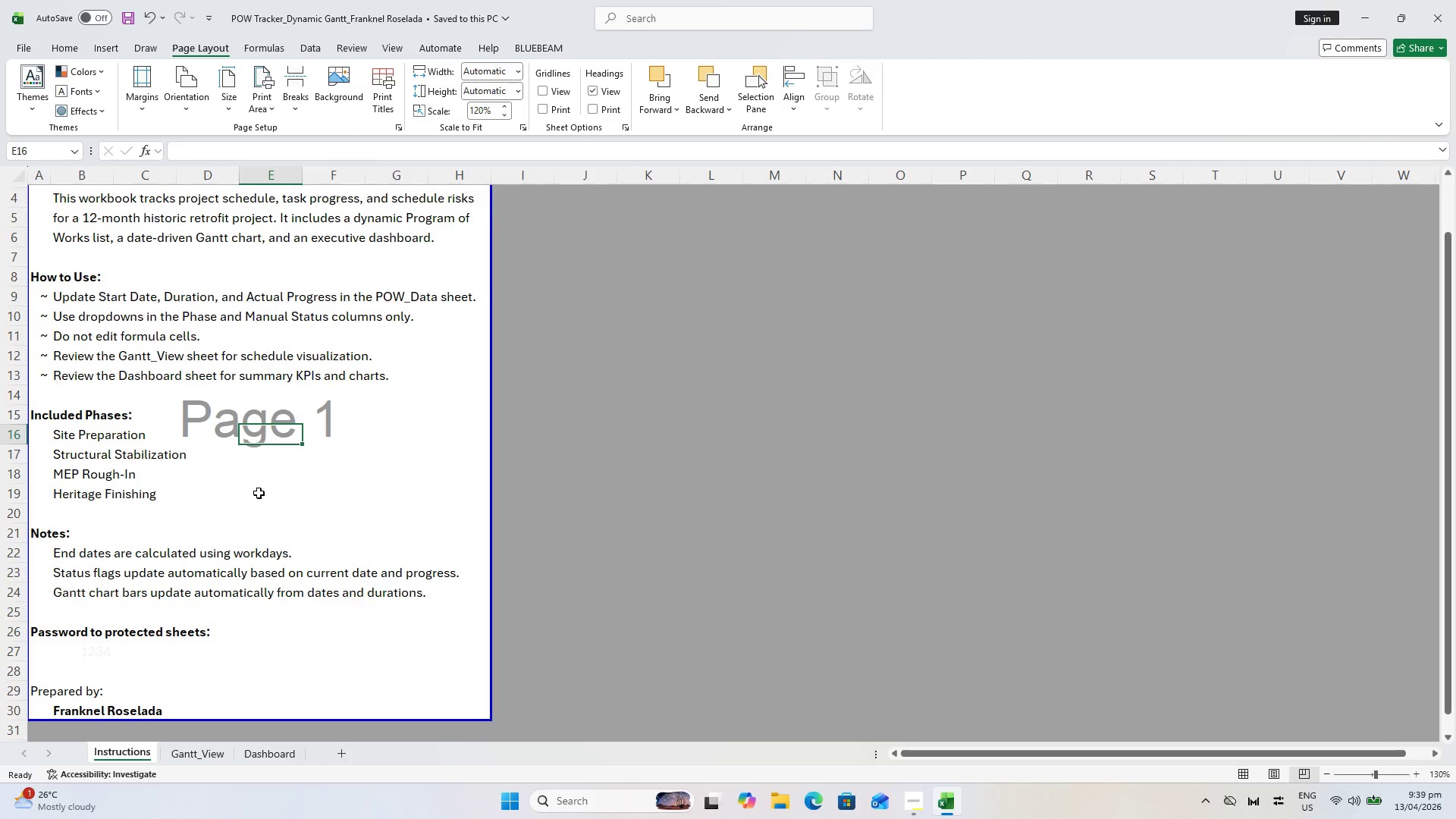 
key(Control+ControlLeft)
 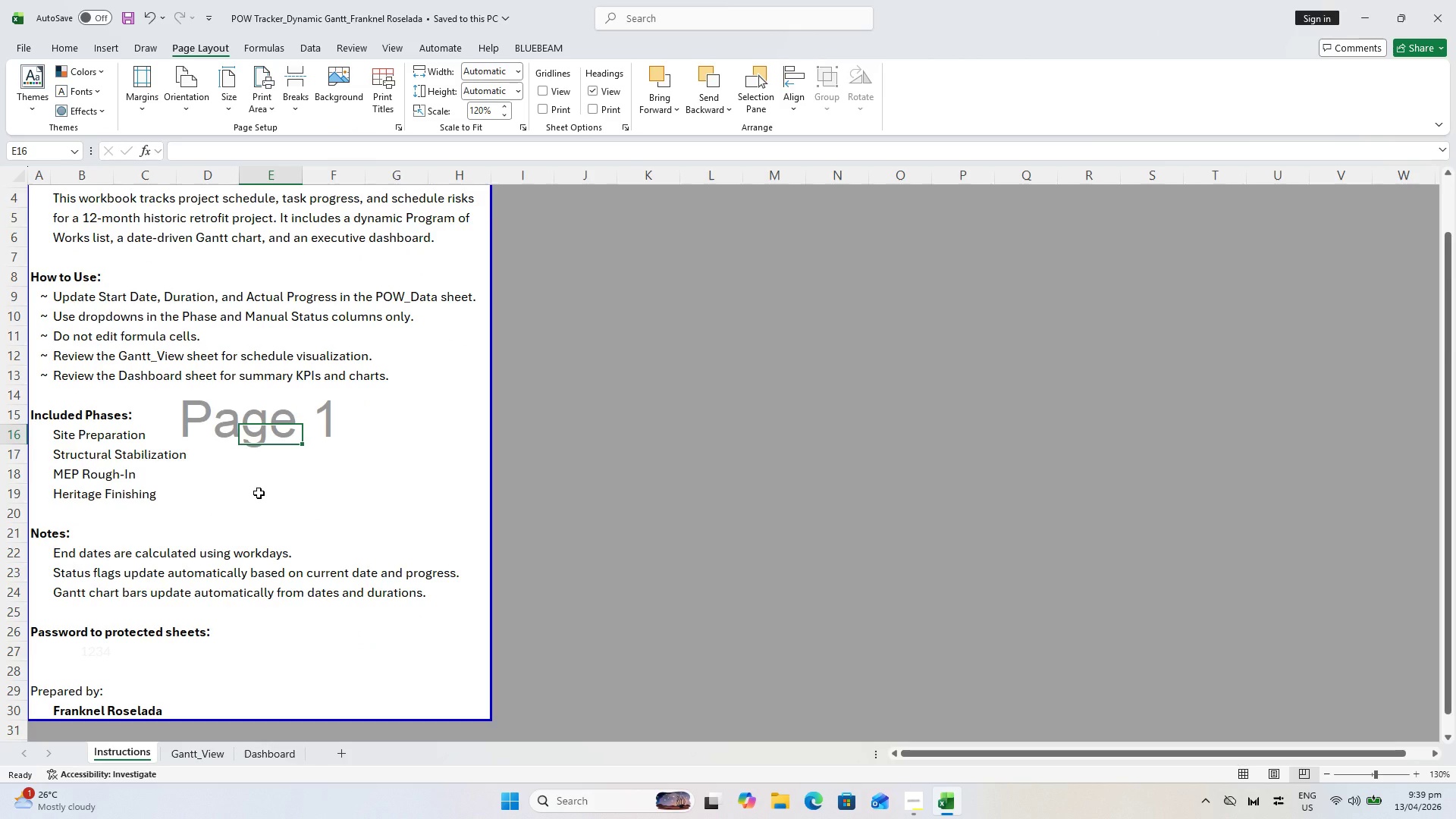 
key(Control+ControlLeft)
 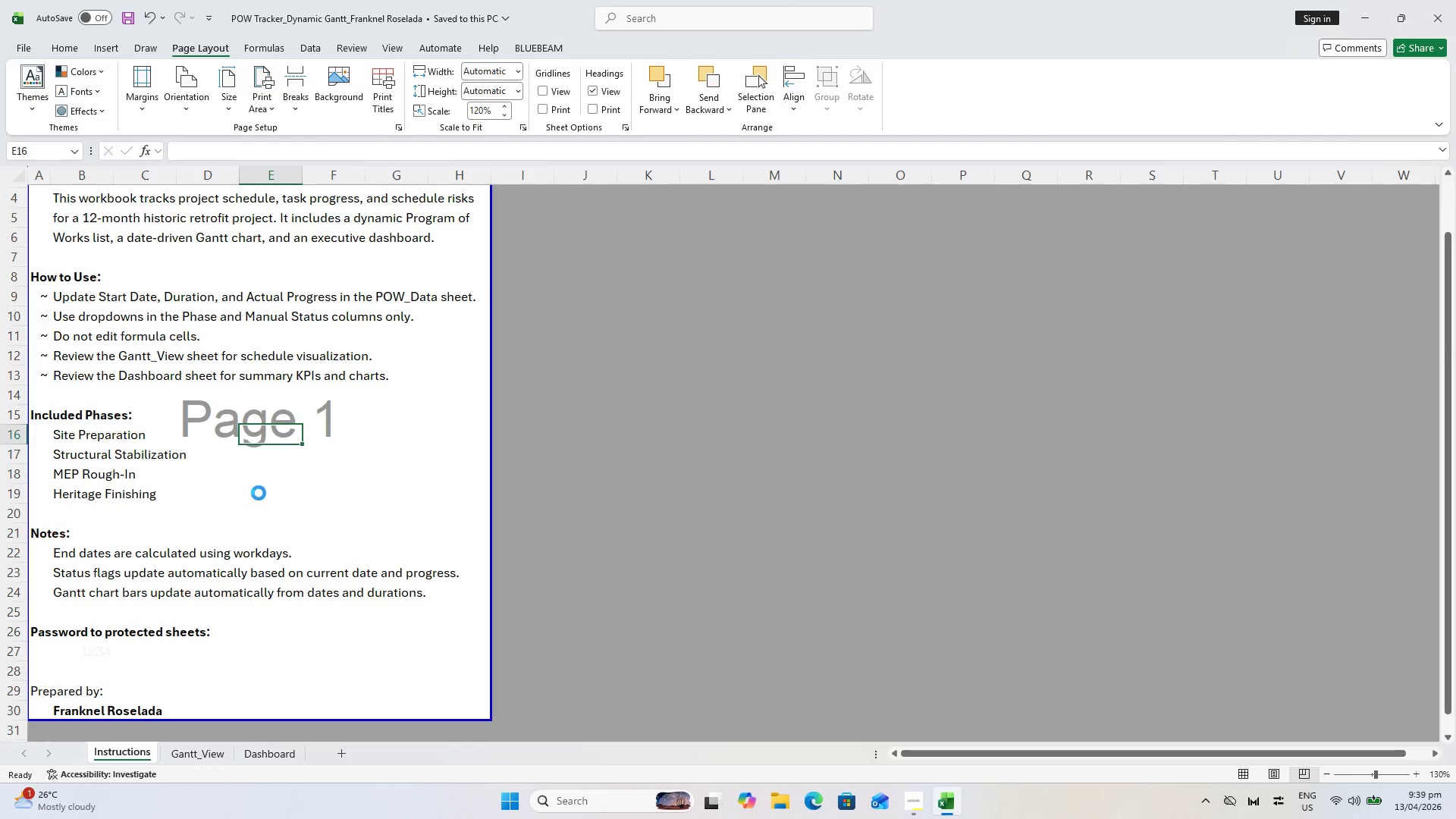 
key(Control+P)
 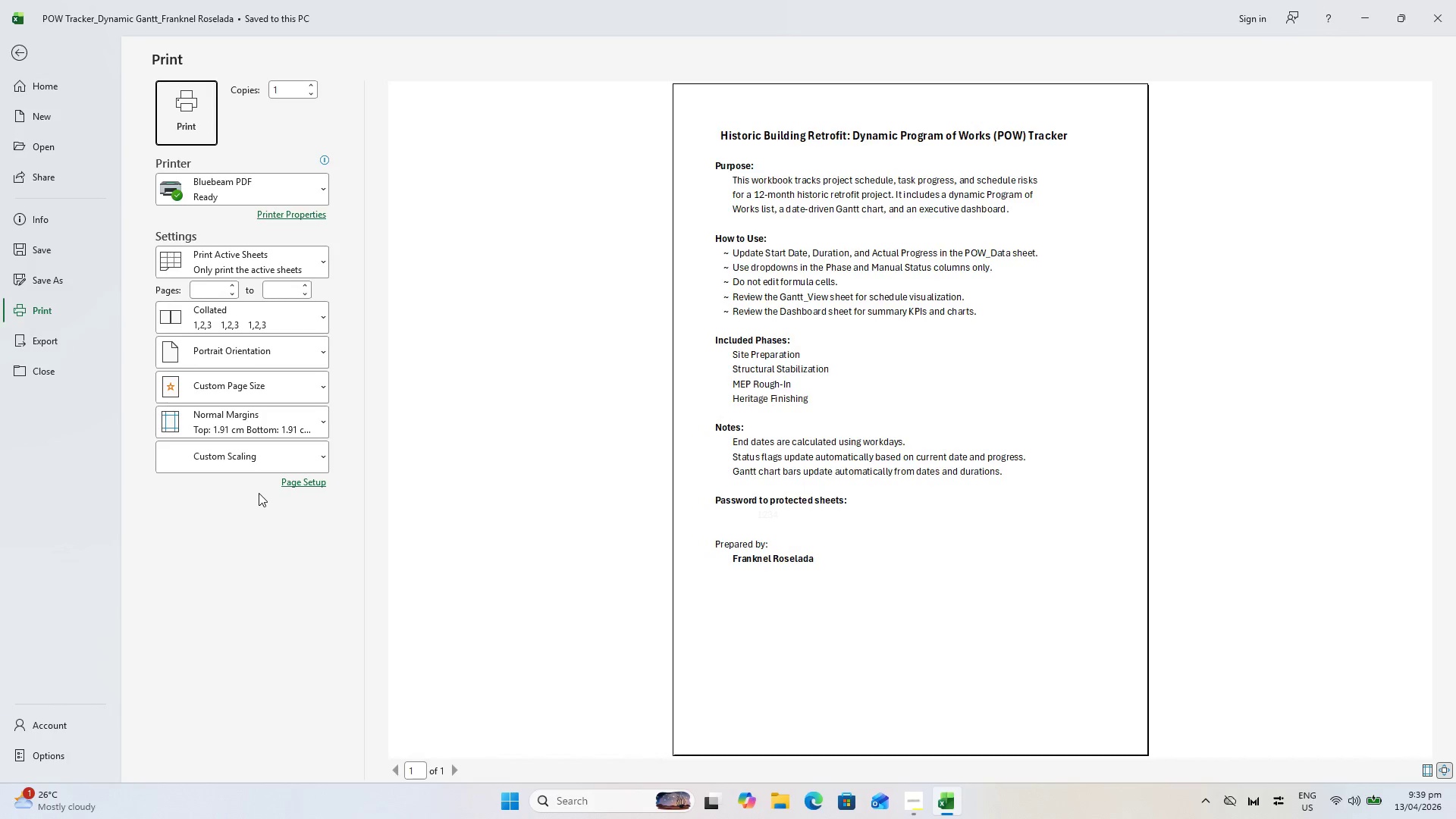 
key(Escape)
 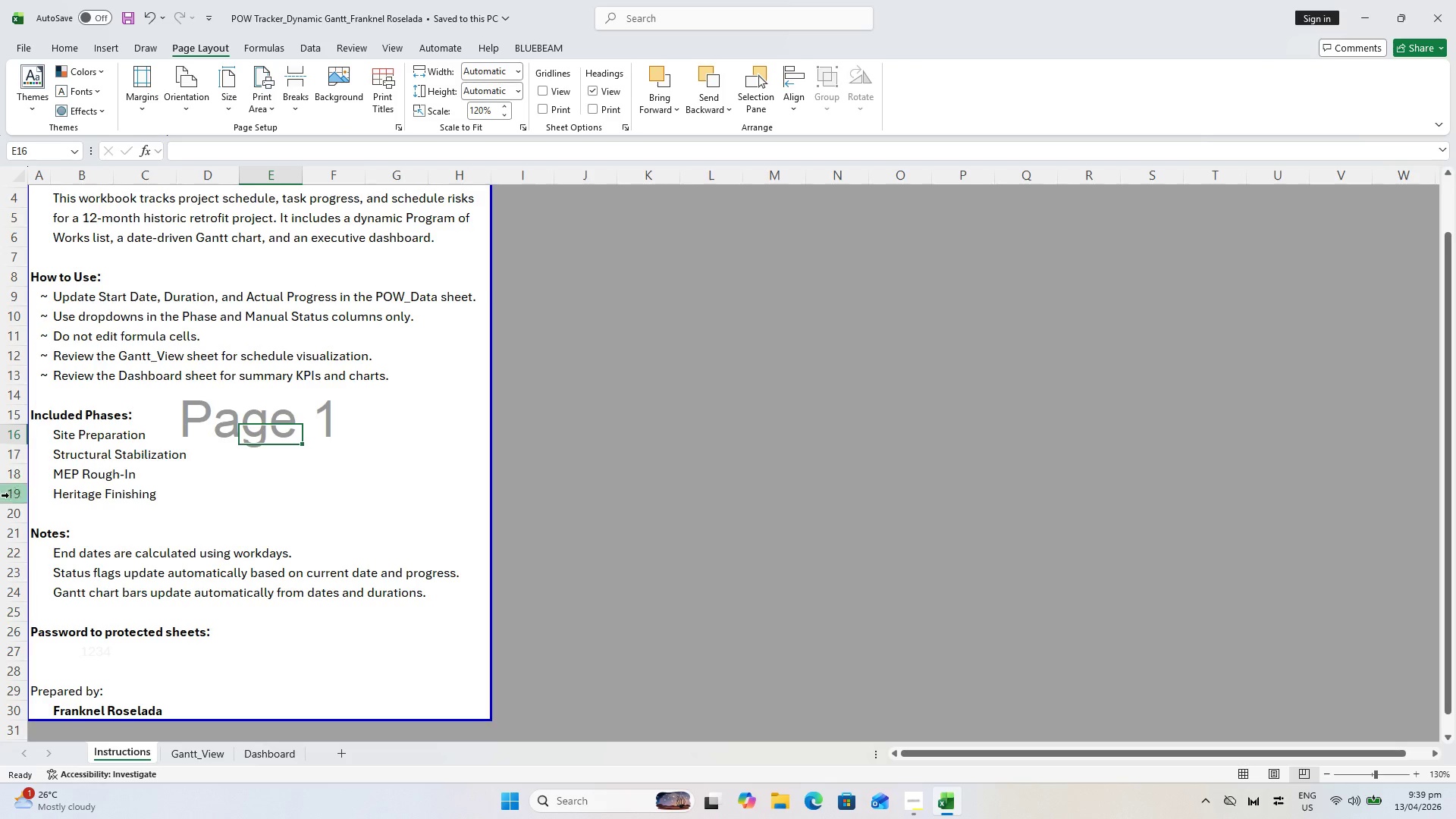 
wait(18.31)
 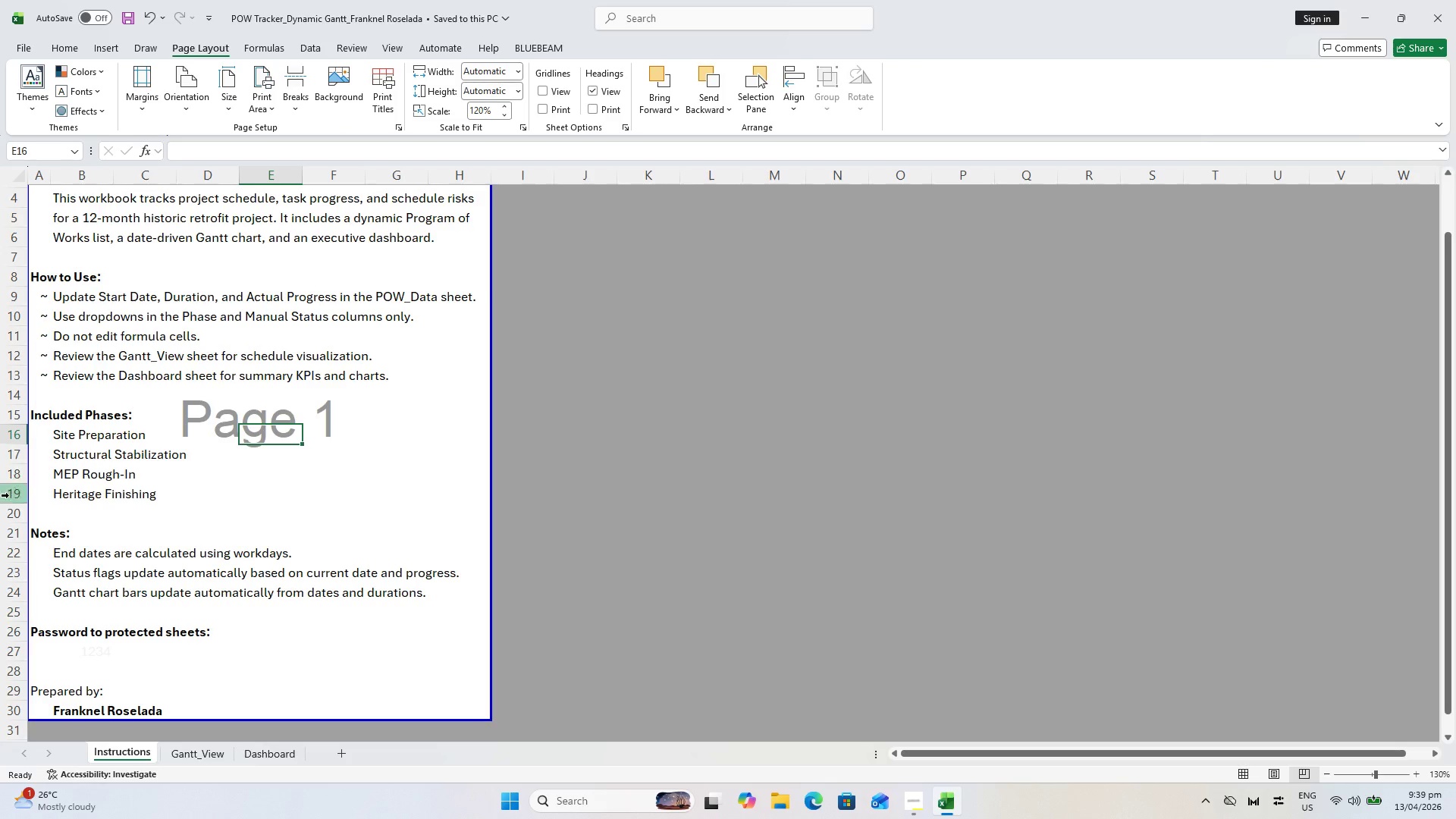 
mouse_move([259, 101])
 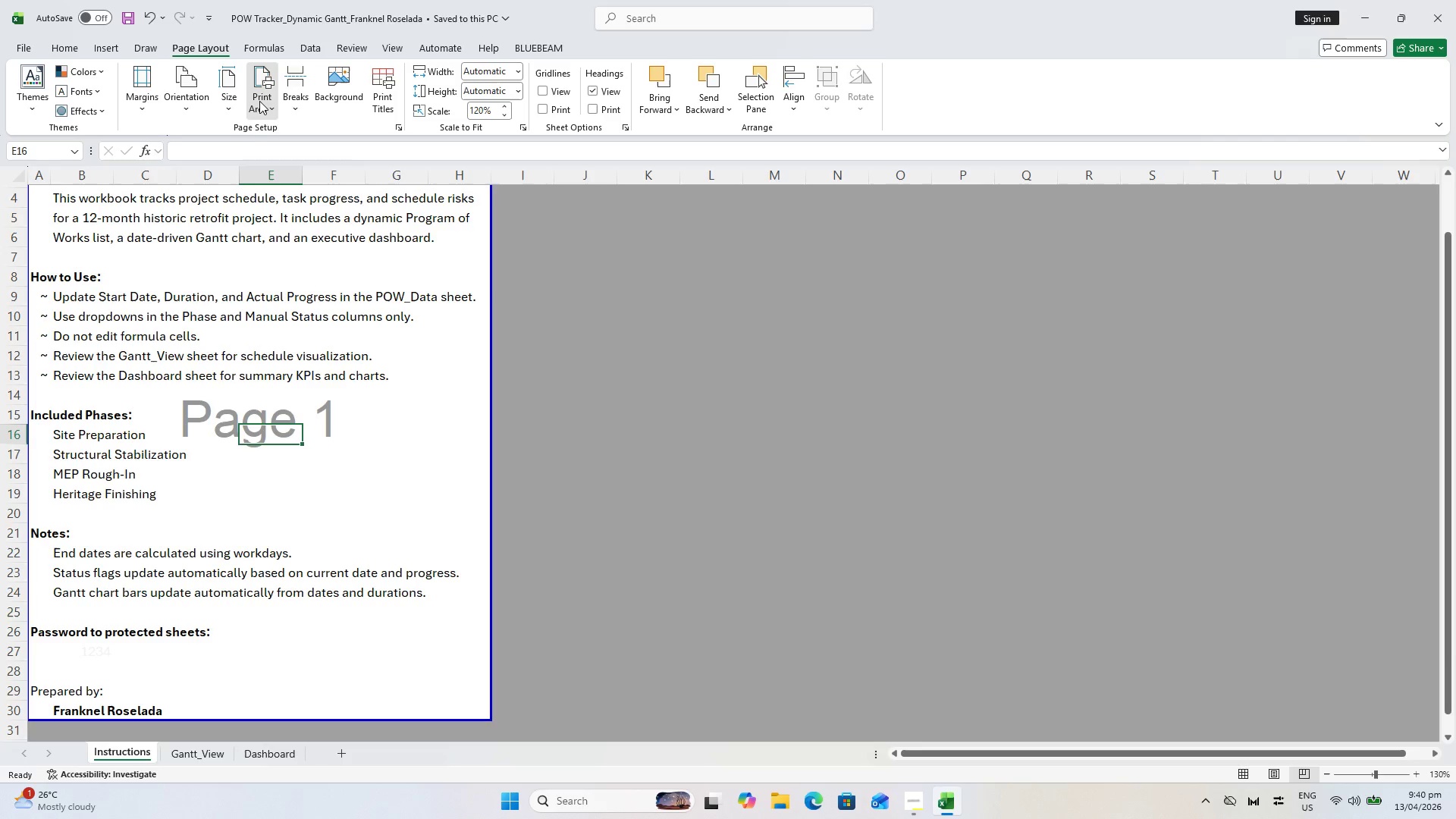 
left_click([259, 101])
 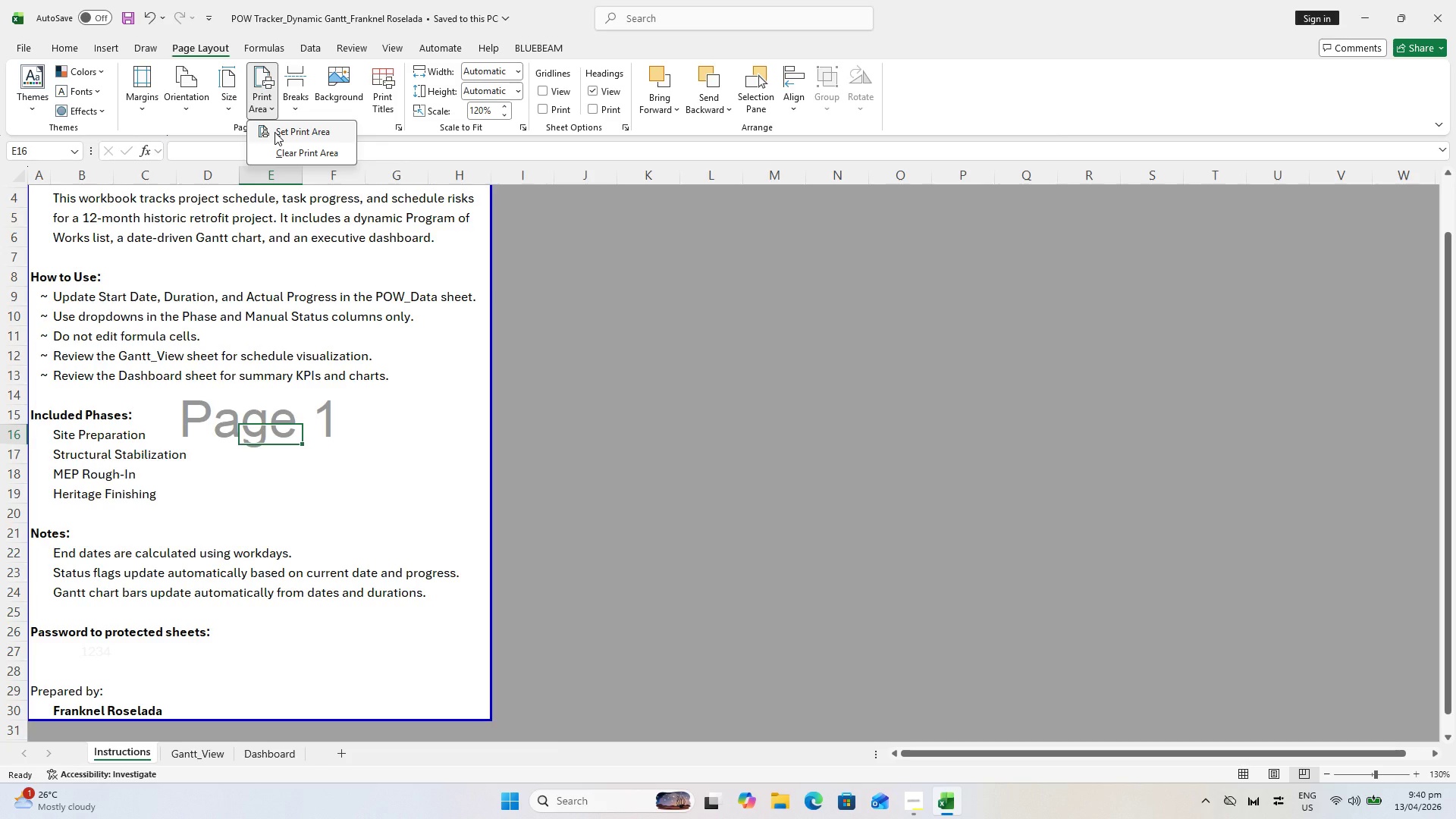 
left_click([275, 132])
 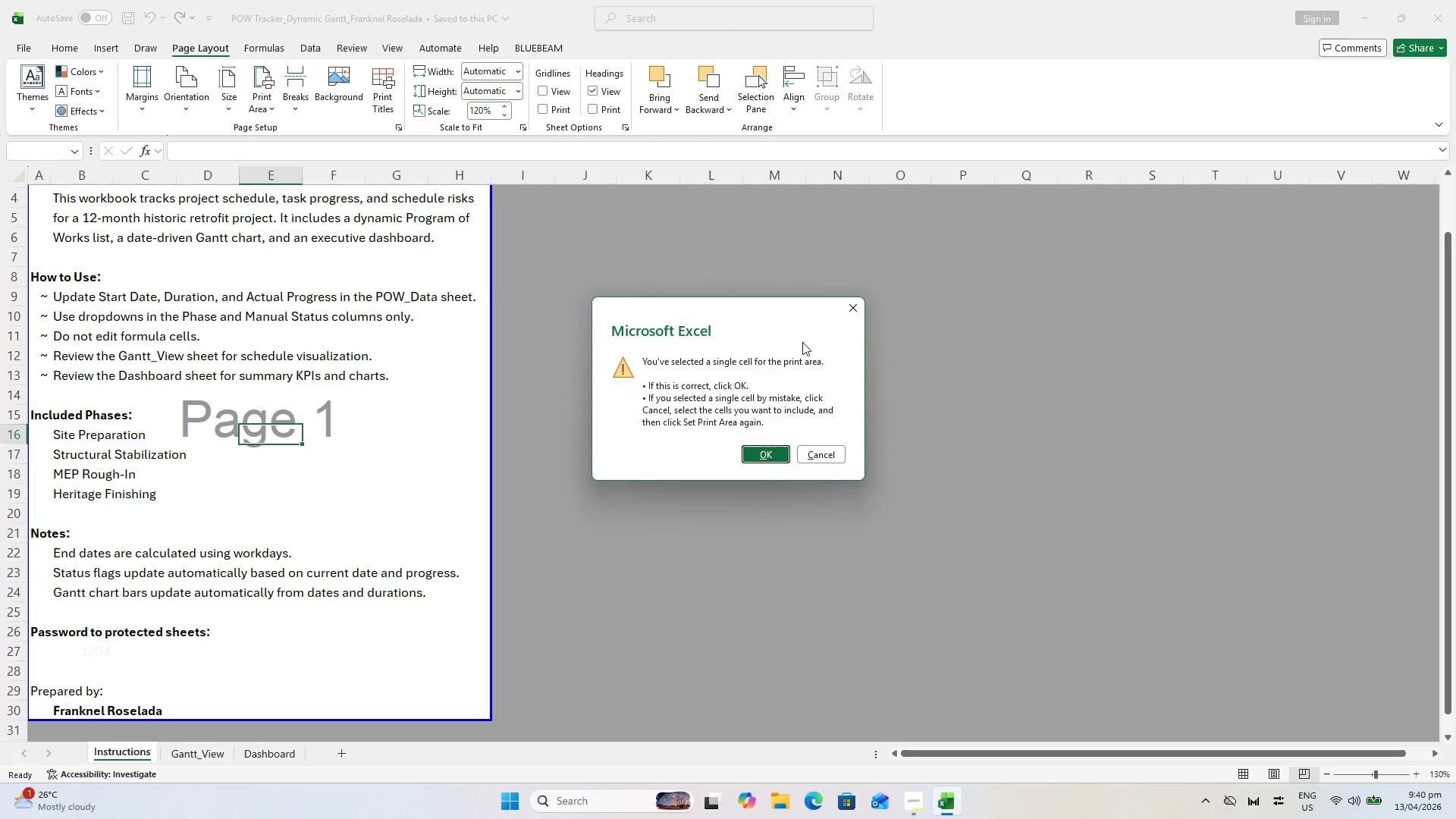 
key(Escape)
 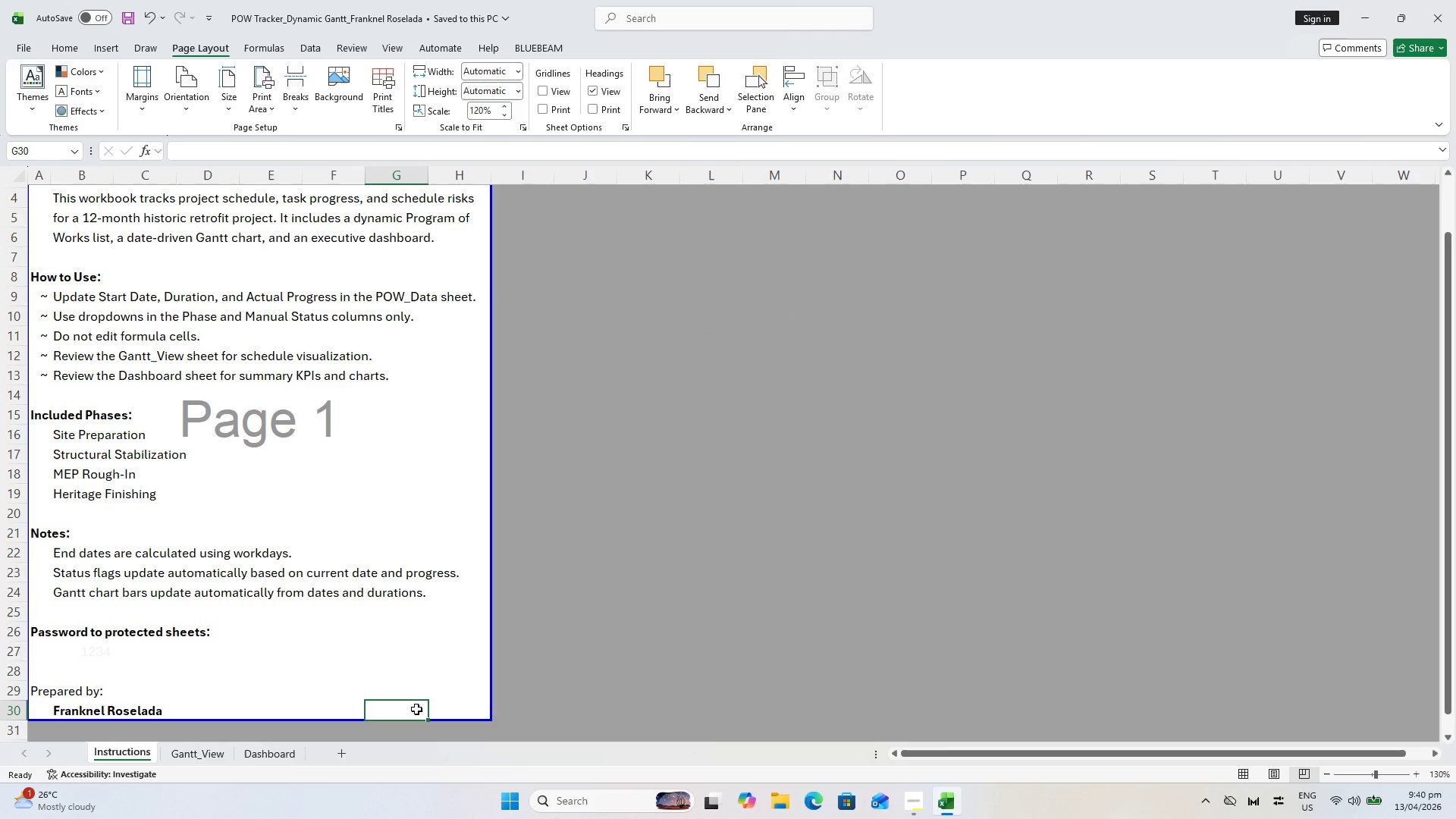 
hold_key(key=ShiftLeft, duration=0.55)
 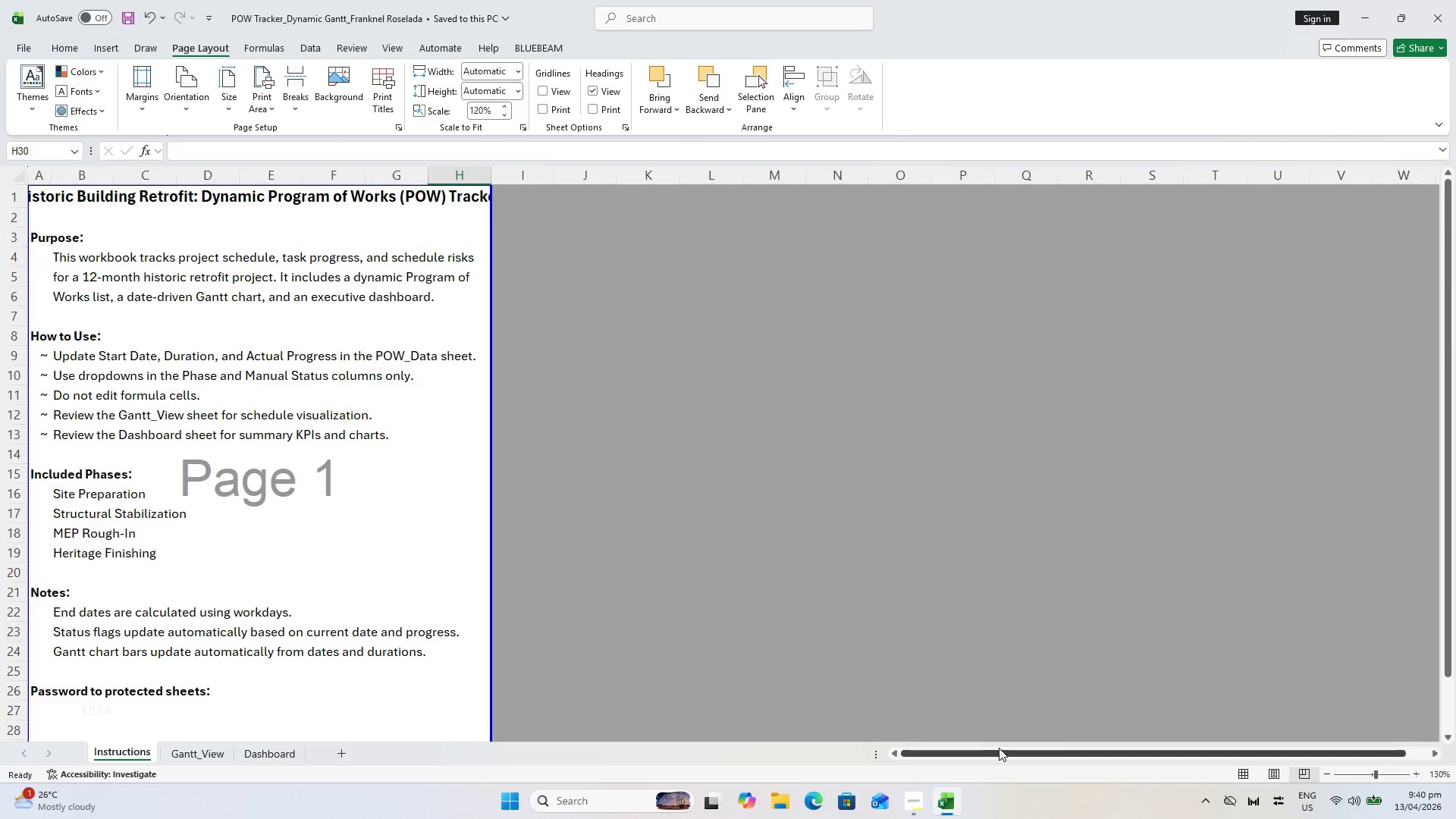 
scroll: coordinate [367, 627], scroll_direction: up, amount: 5.0
 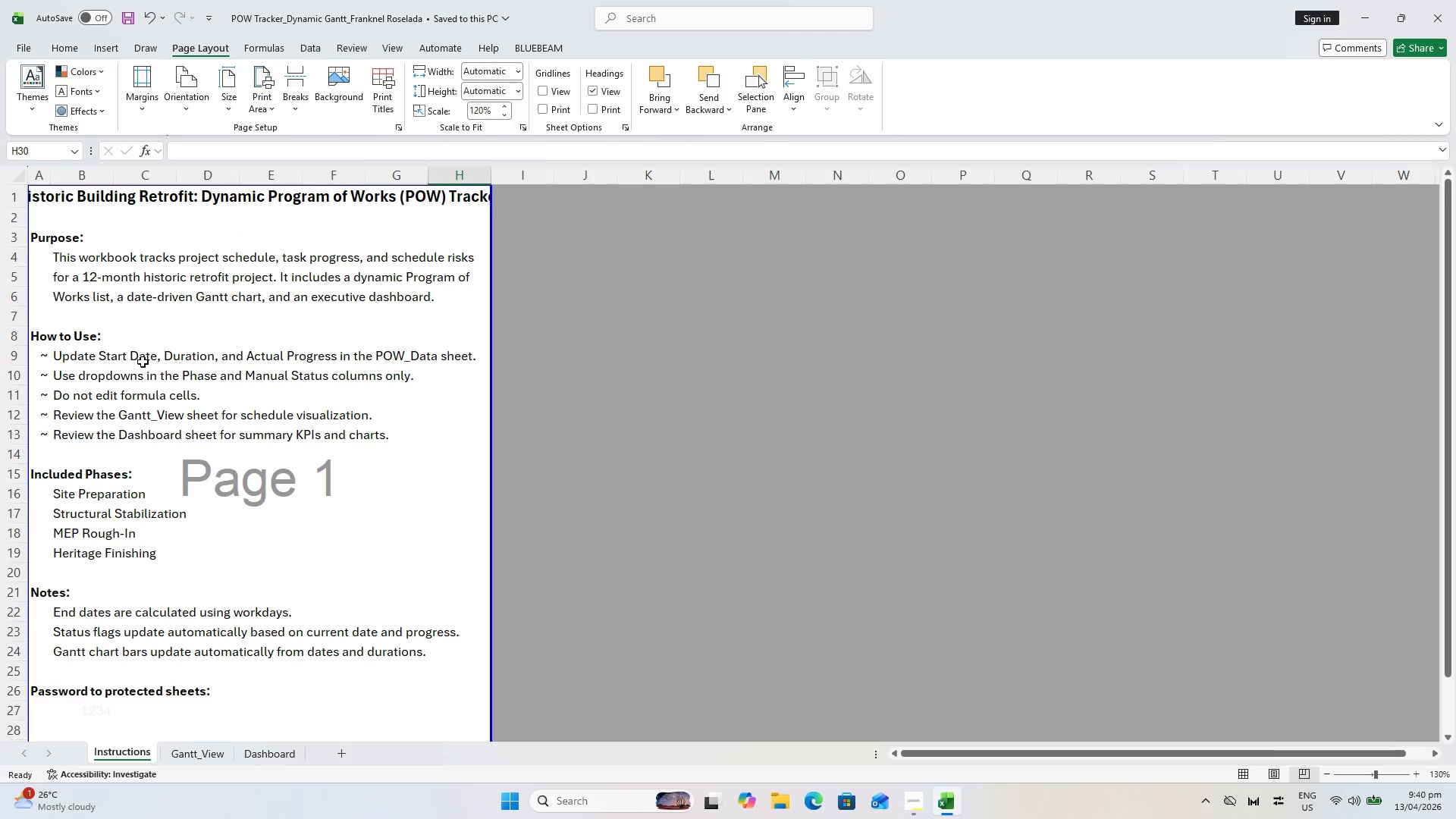 
left_click_drag(start_coordinate=[999, 748], to_coordinate=[867, 751])
 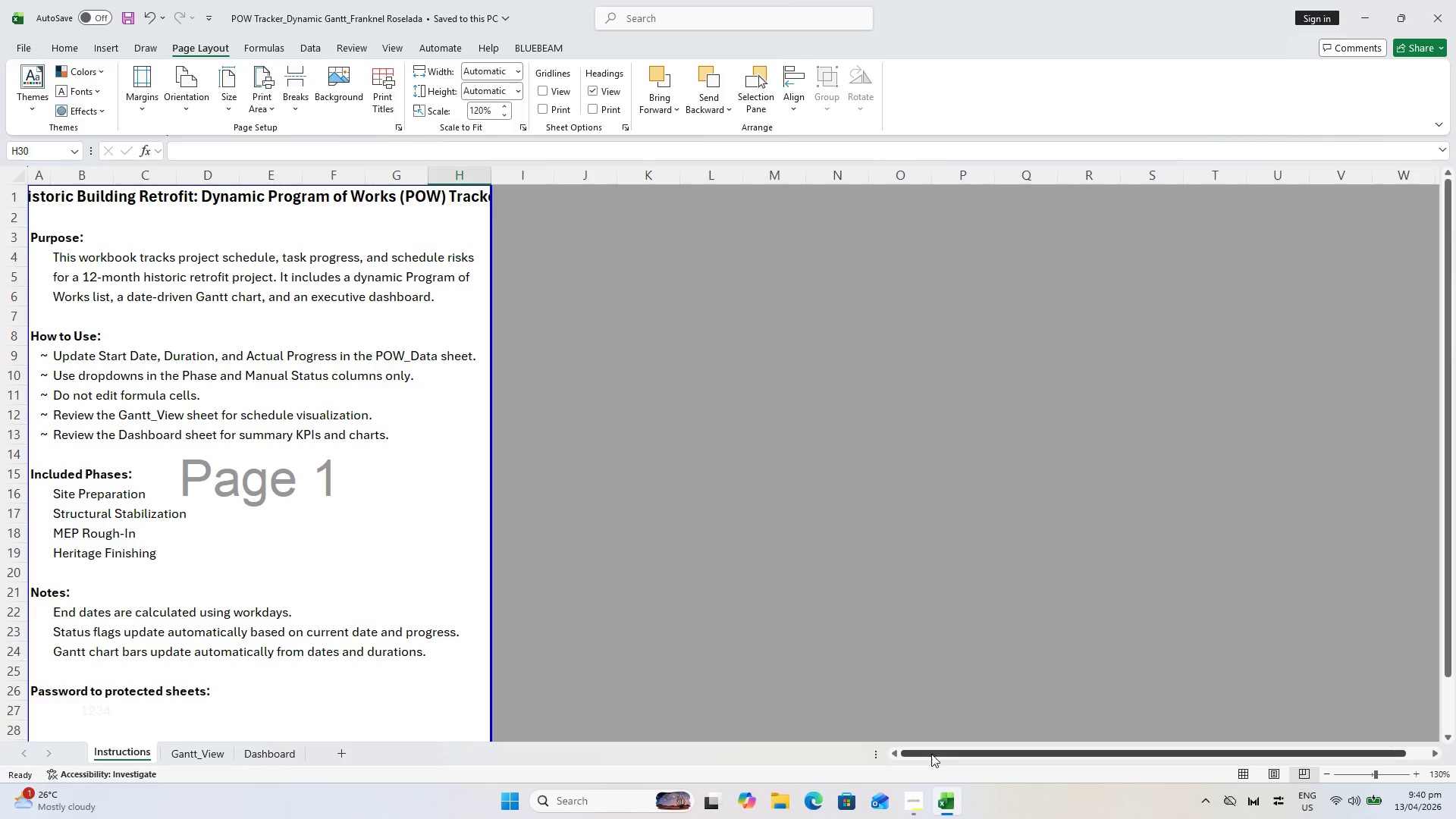 
left_click_drag(start_coordinate=[931, 754], to_coordinate=[886, 762])
 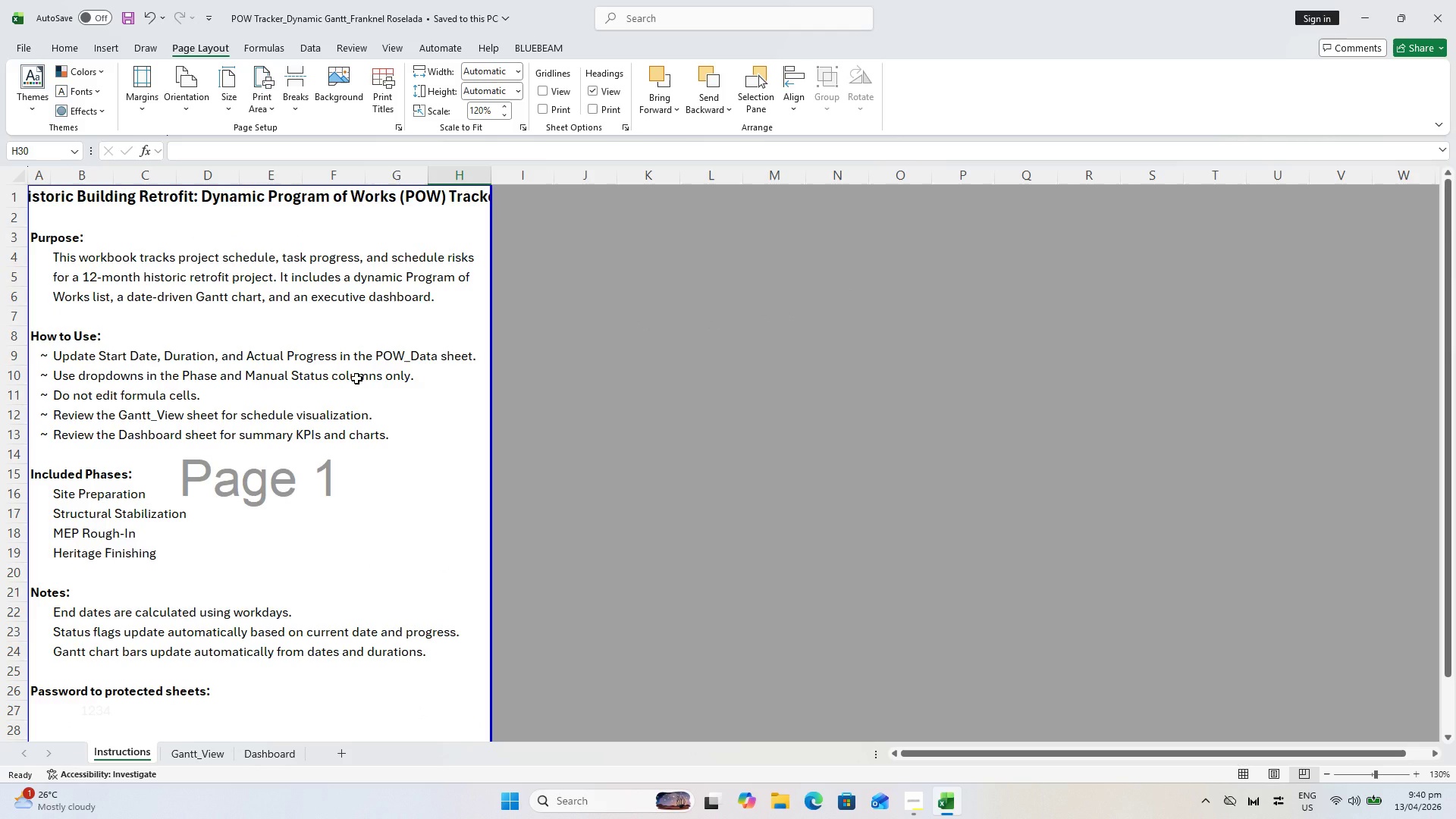 
key(Control+P)
 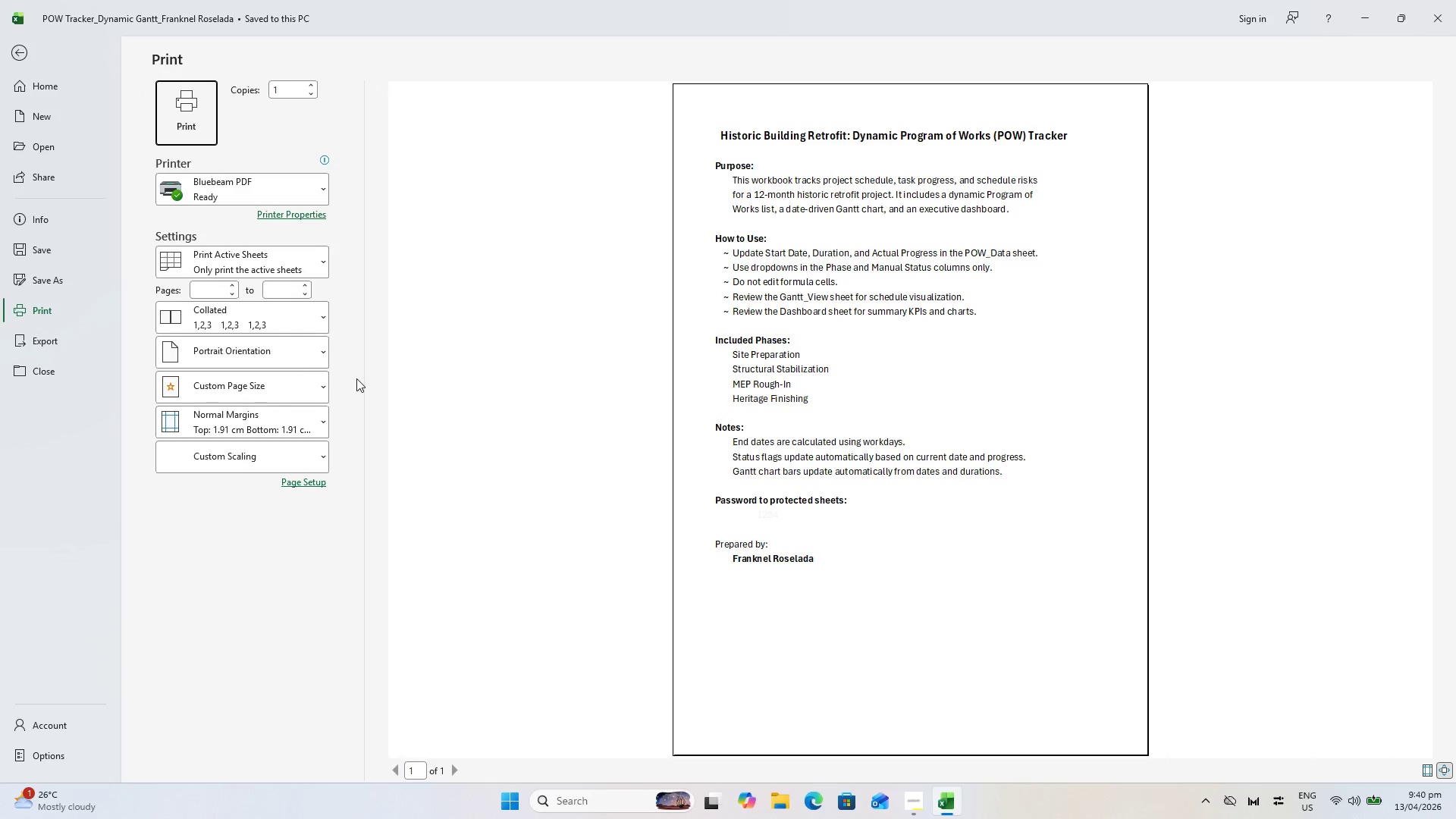 
key(Escape)
 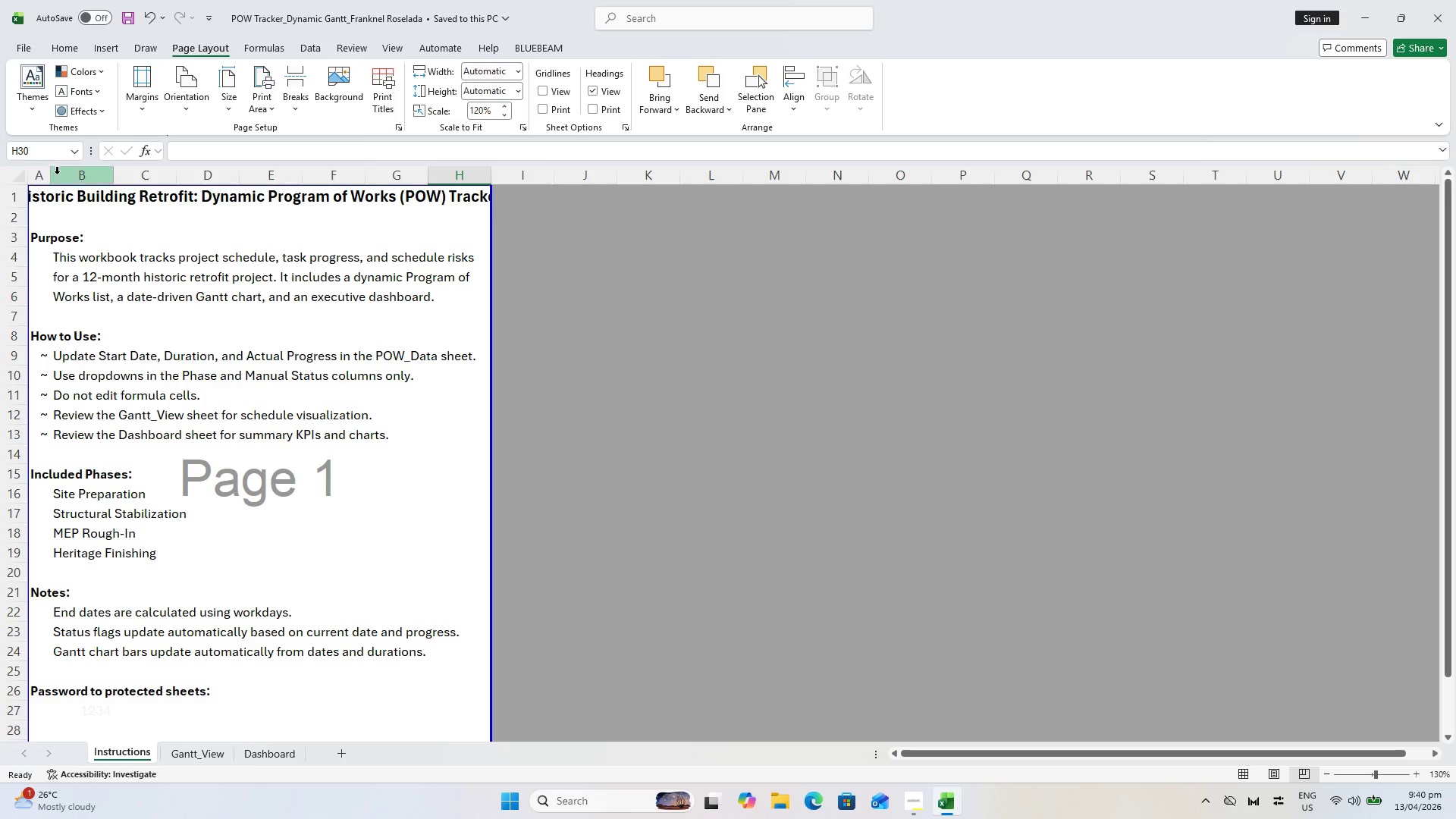 
hold_key(key=ShiftLeft, duration=0.48)
left_click([52, 199])
 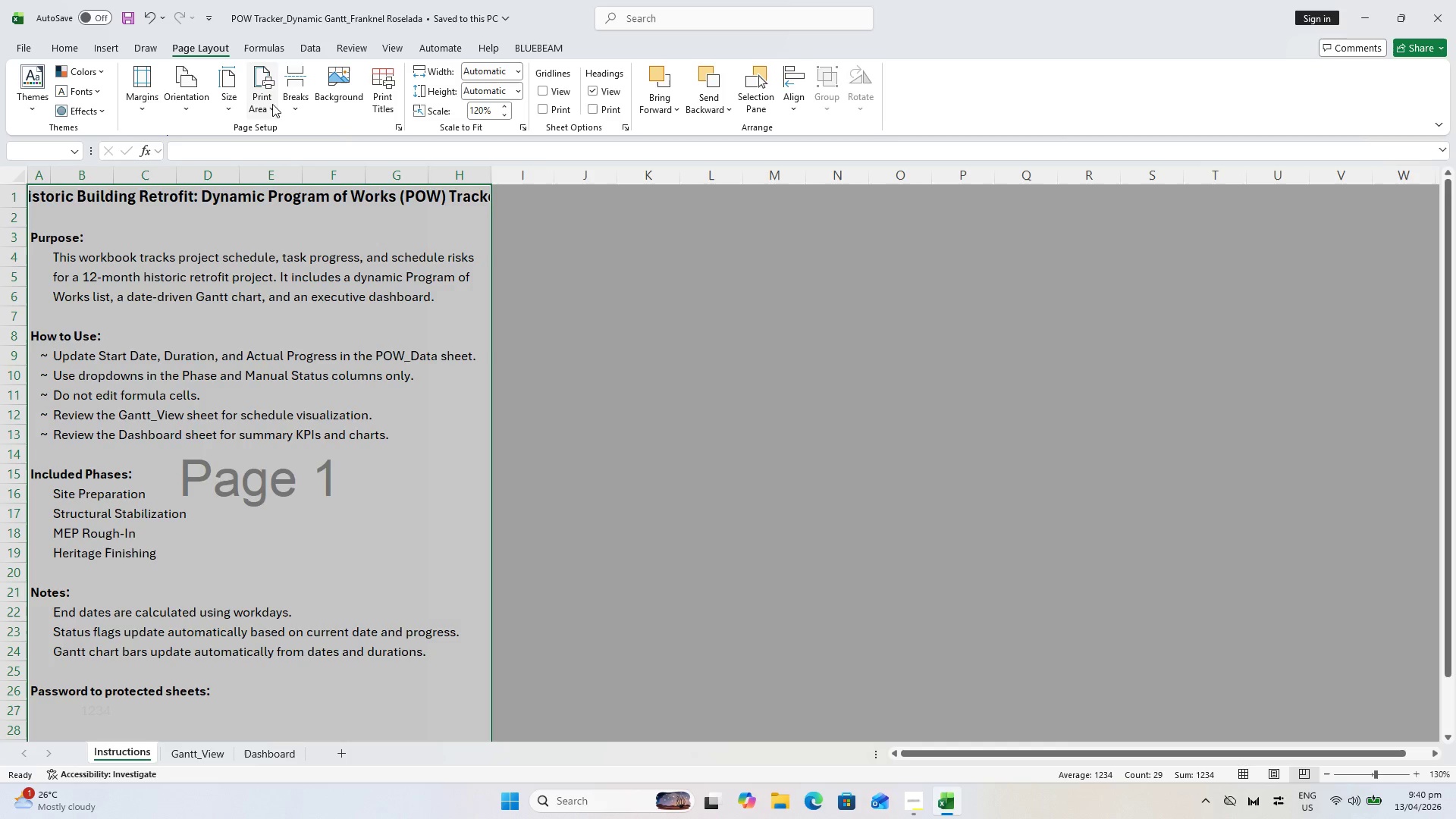 
left_click([272, 103])
 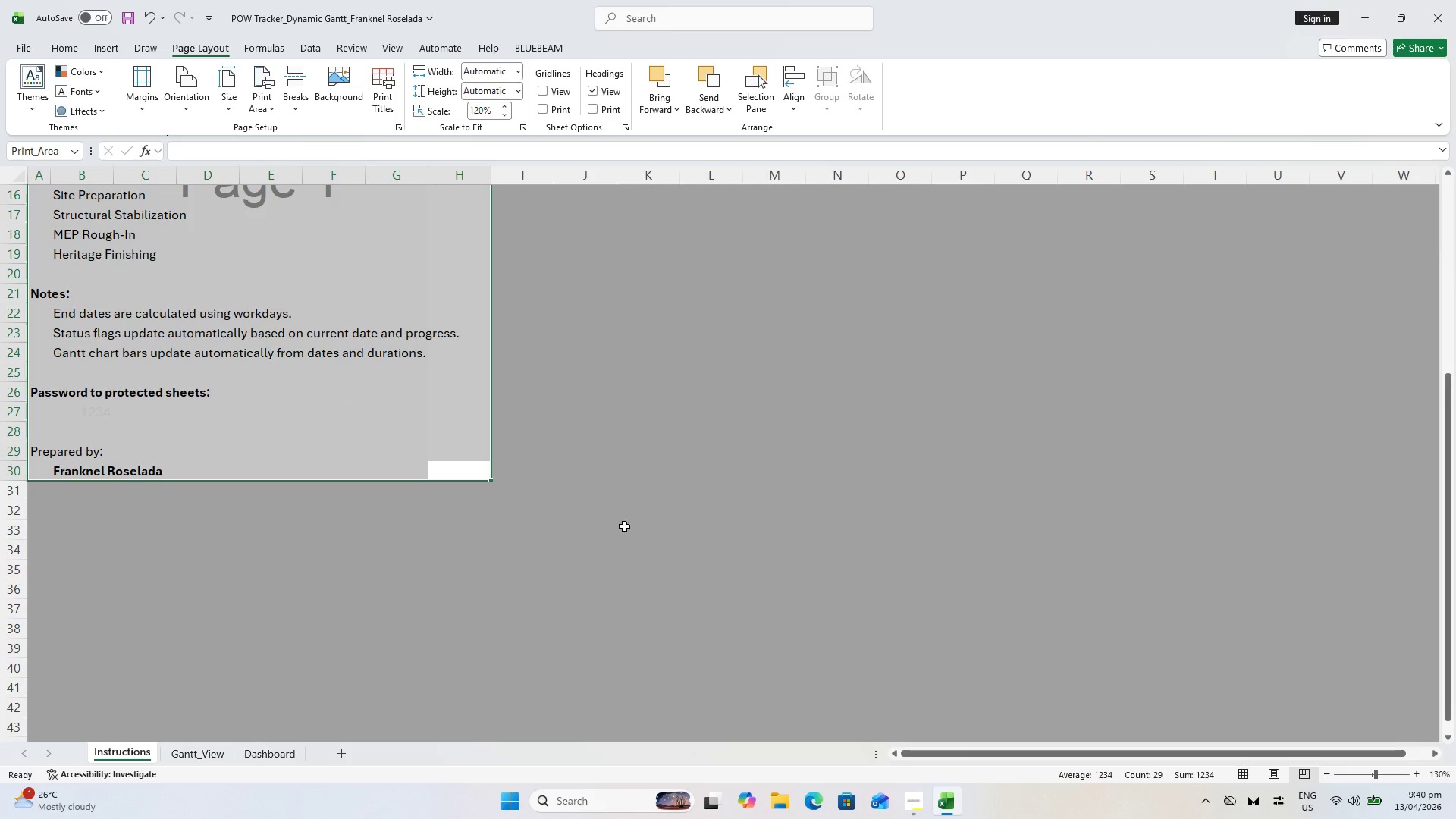 
left_click([613, 505])
 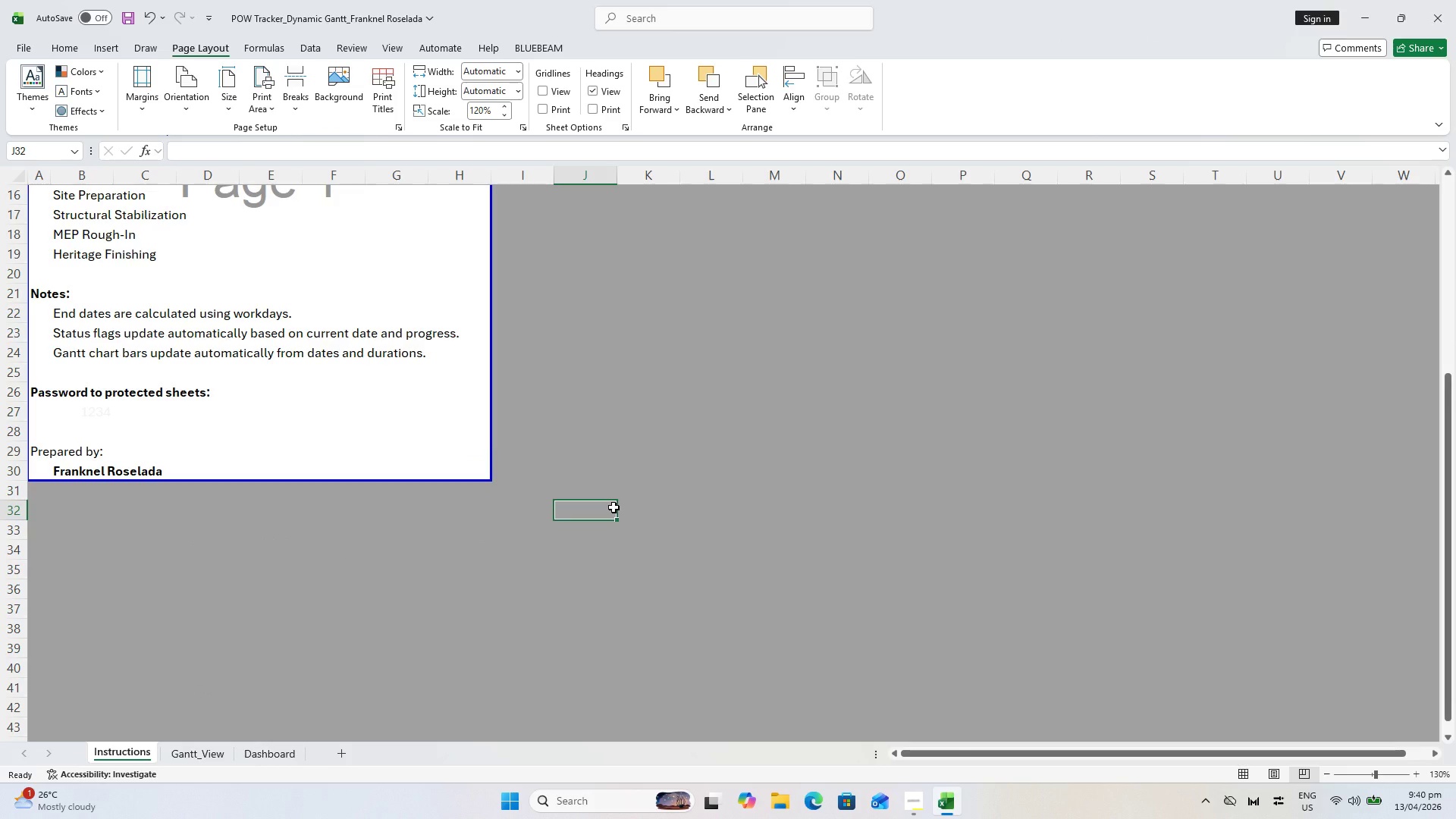 
key(Control+P)
 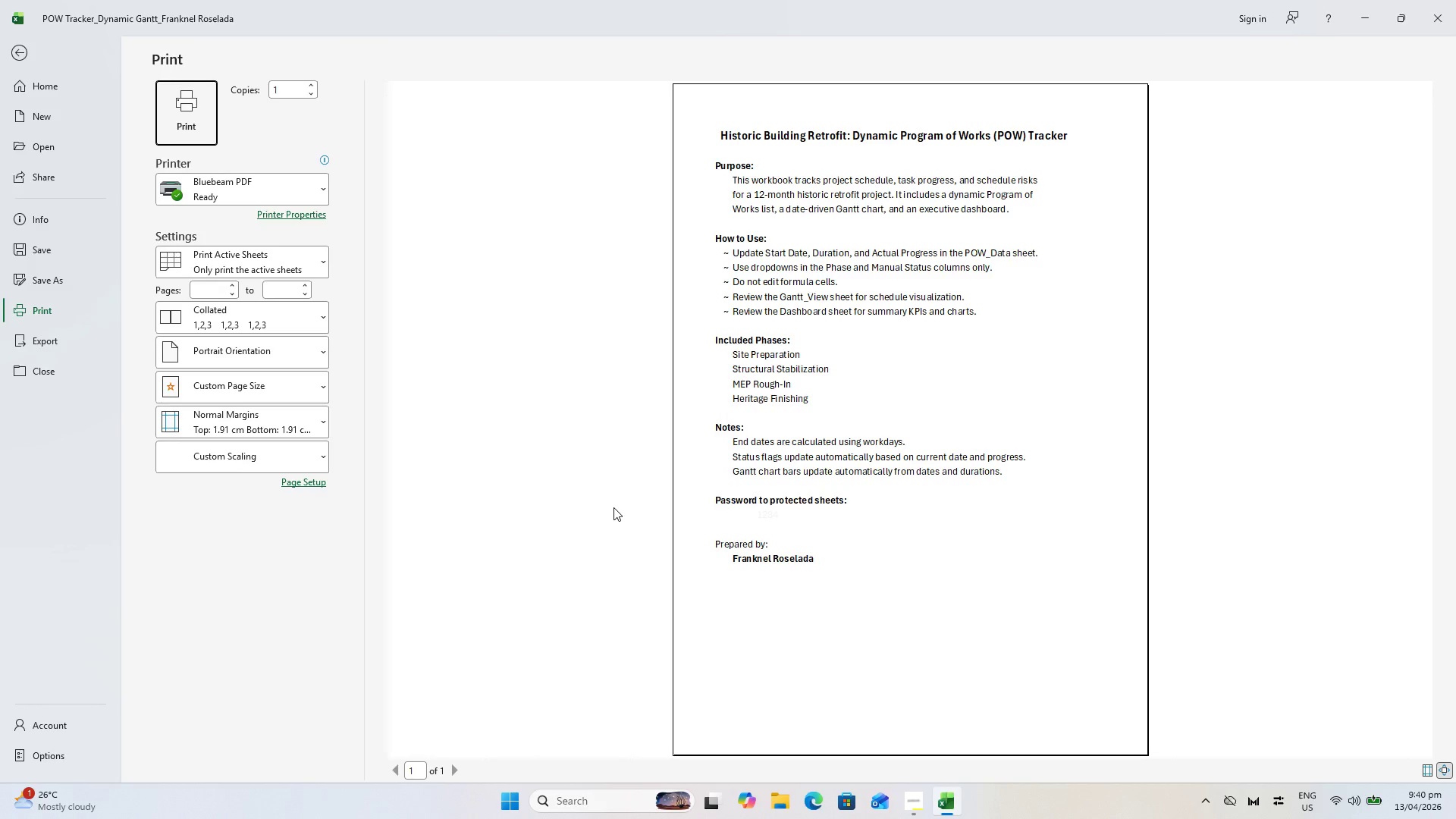 
key(Escape)
 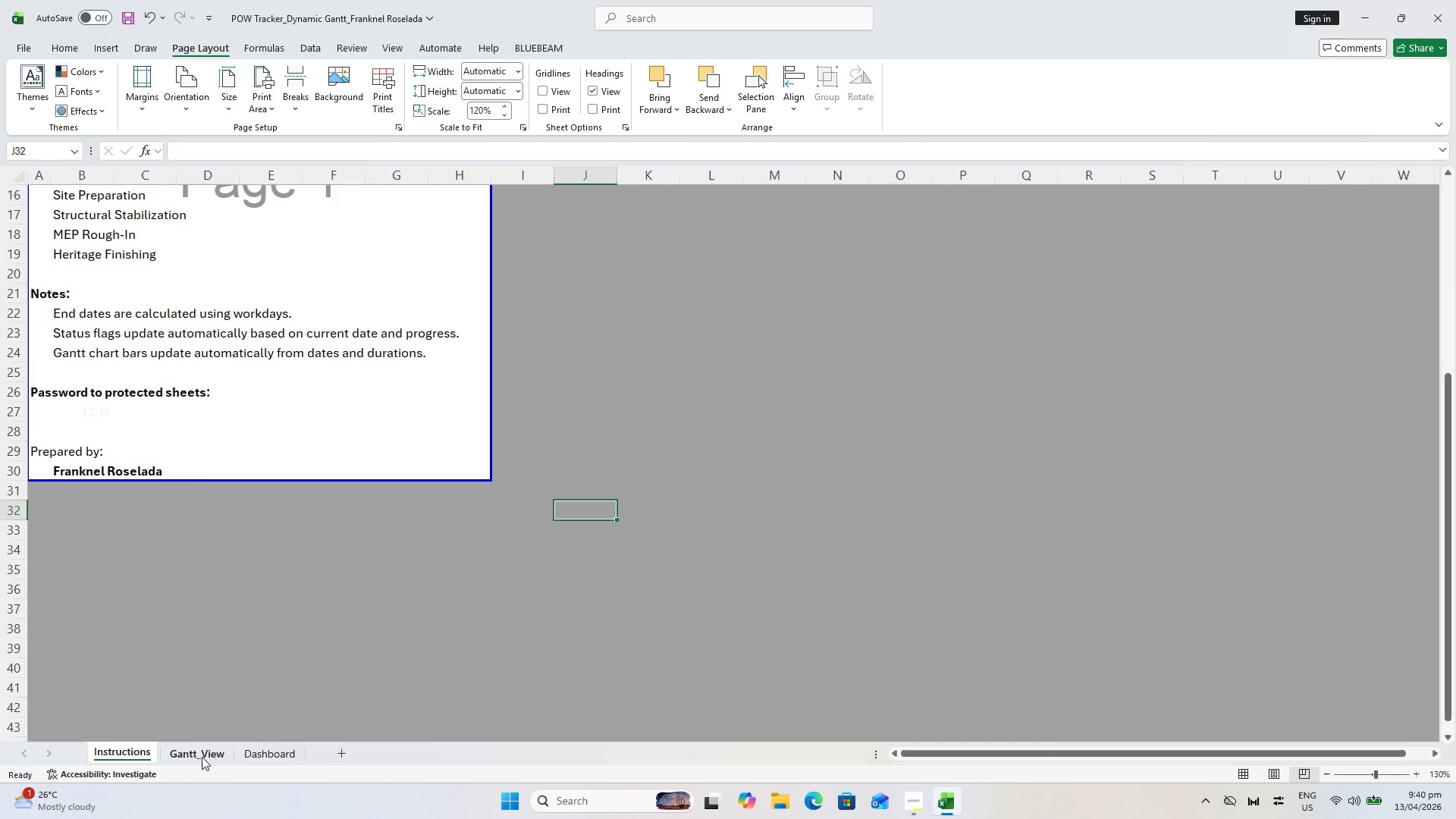 
wait(9.91)
 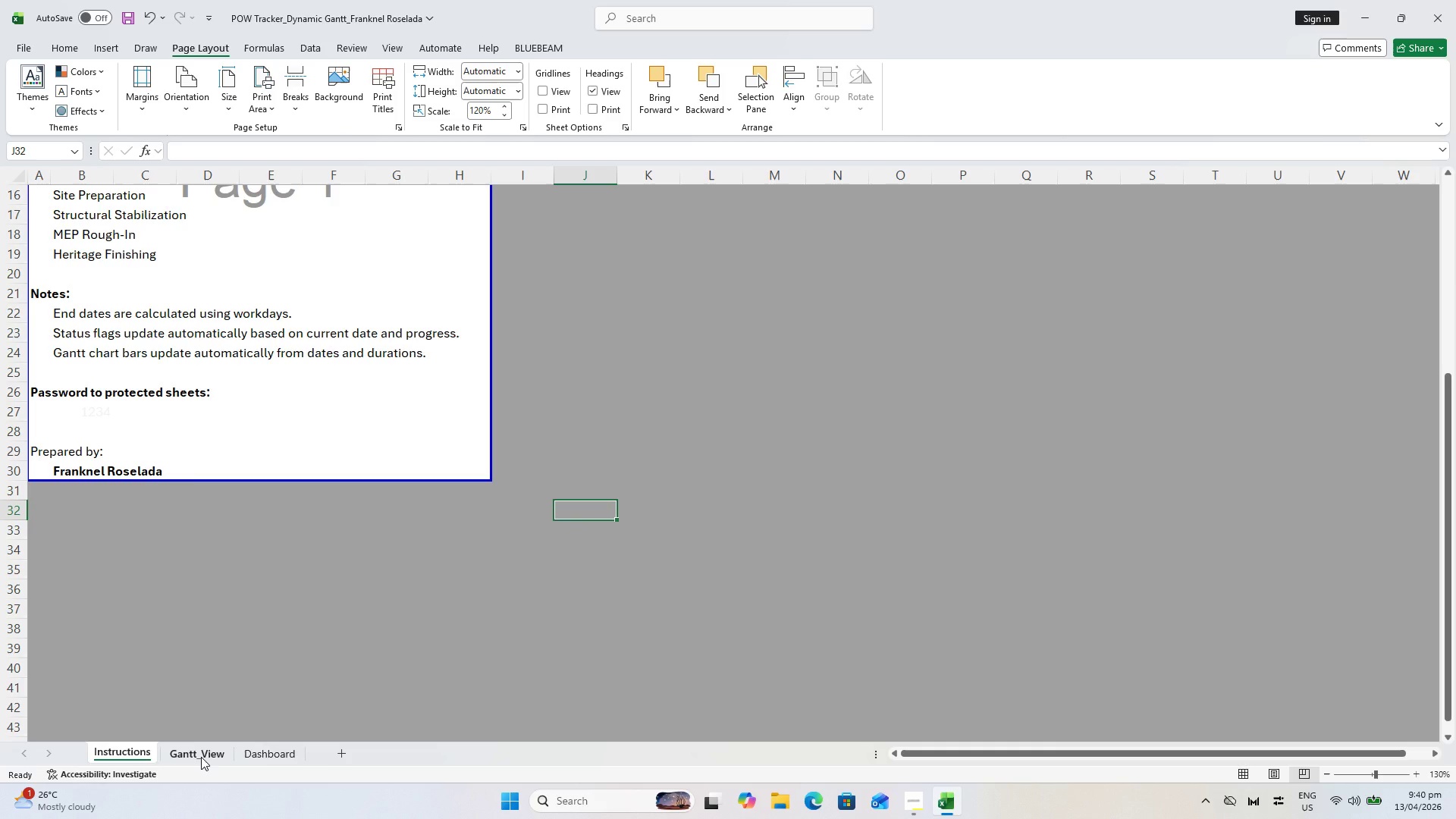 
key(Control+S)
 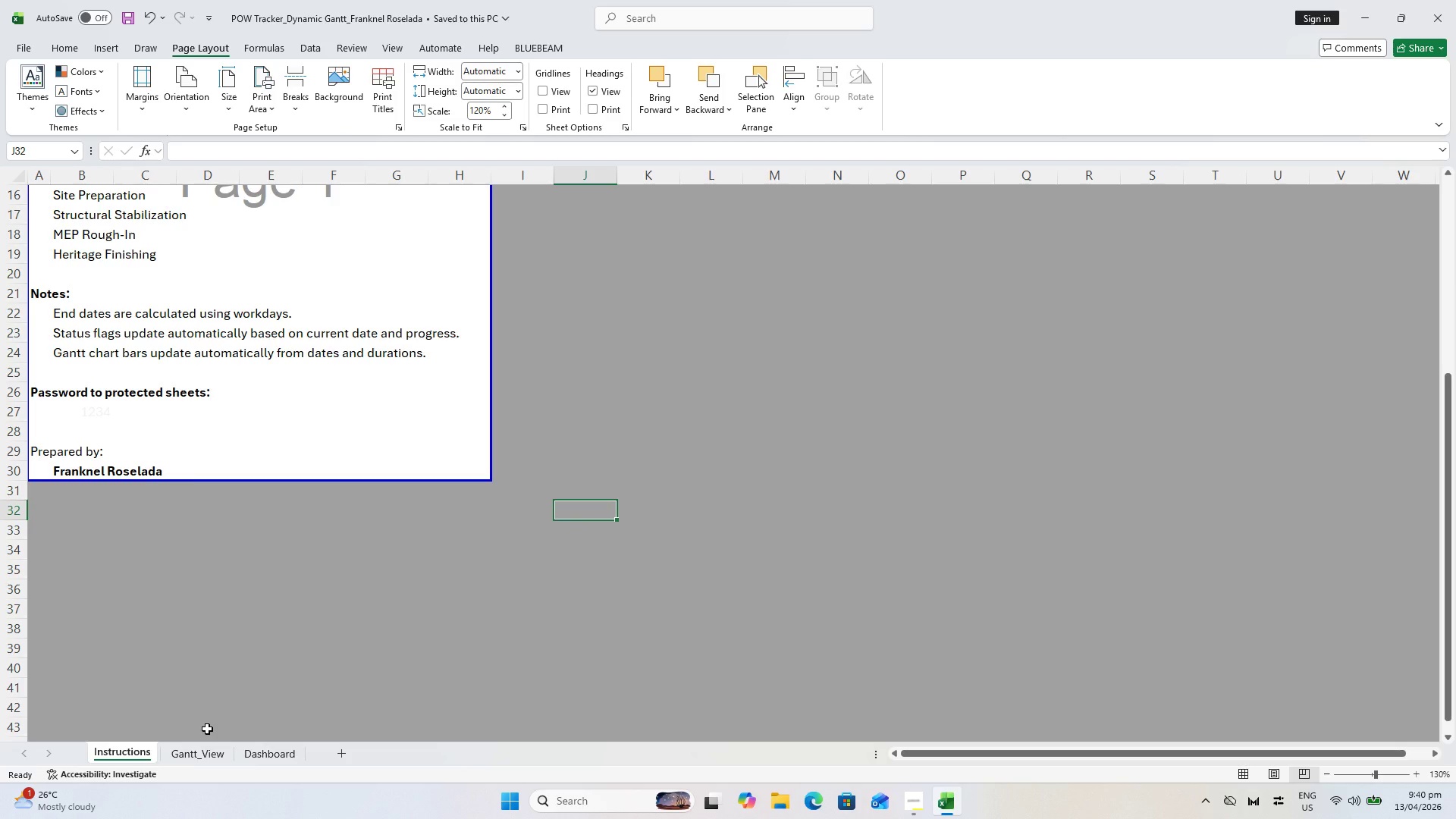 
right_click([206, 745])
 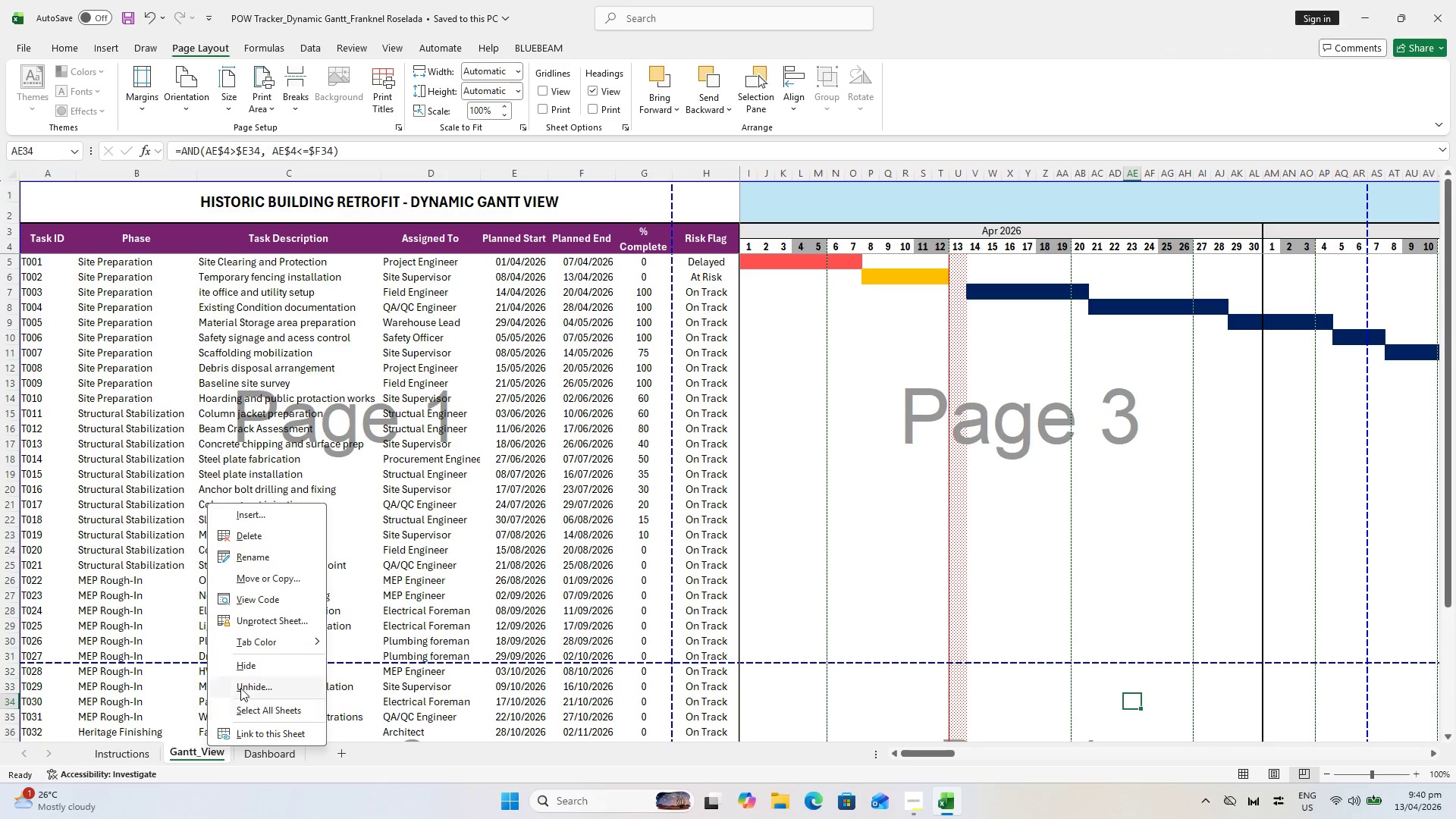 
left_click([243, 685])
 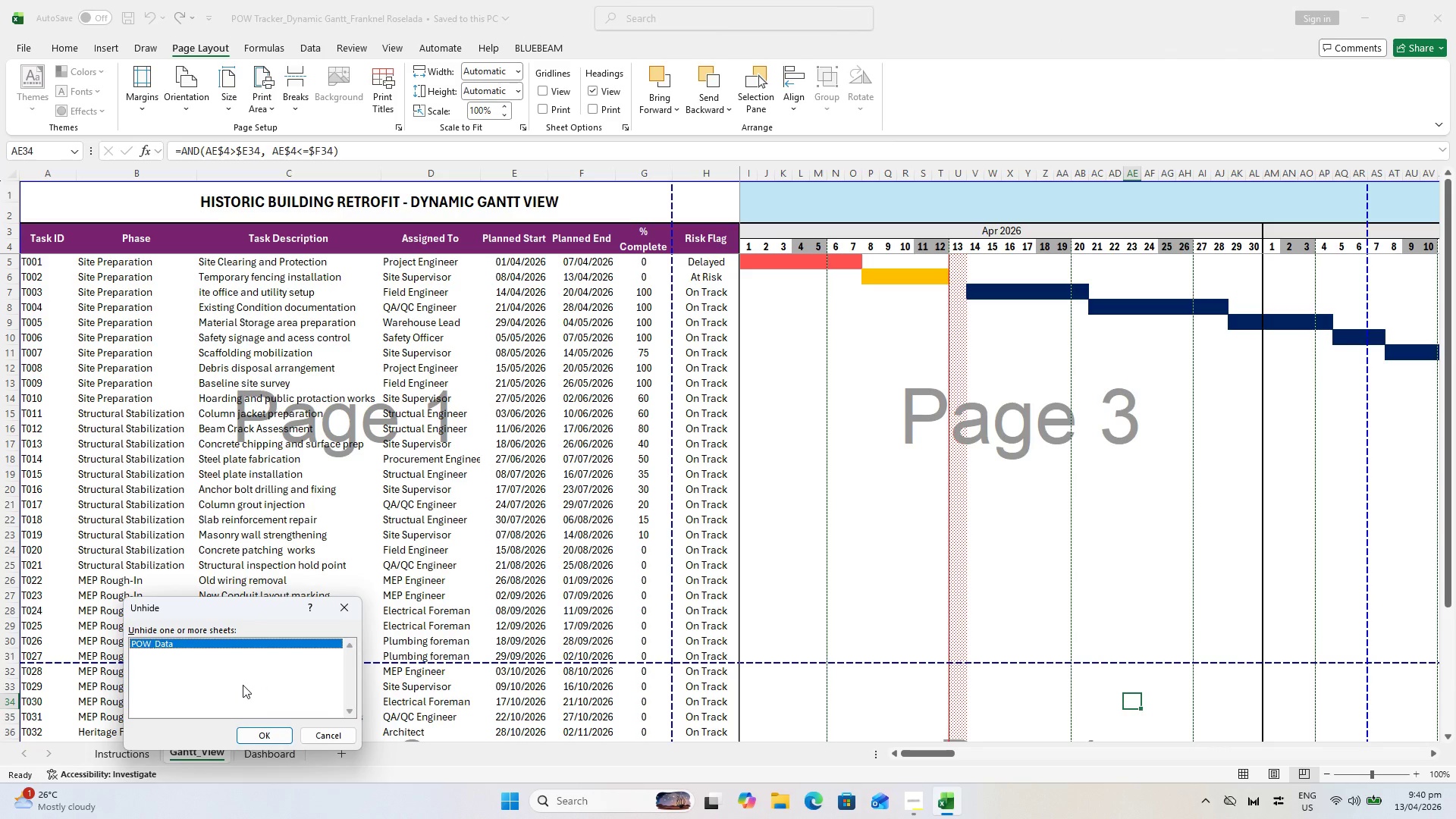 
key(Escape)
 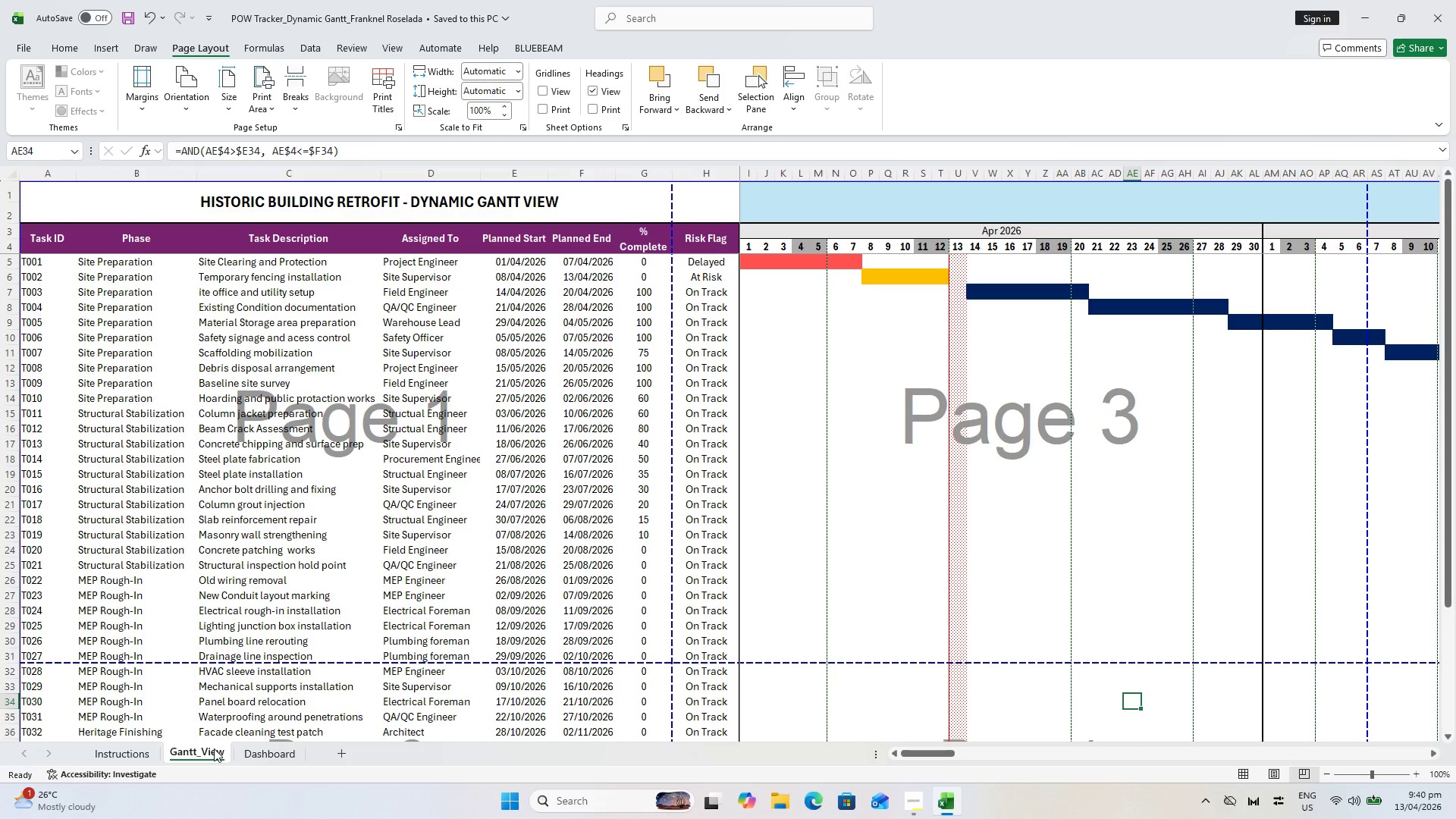 
wait(13.77)
 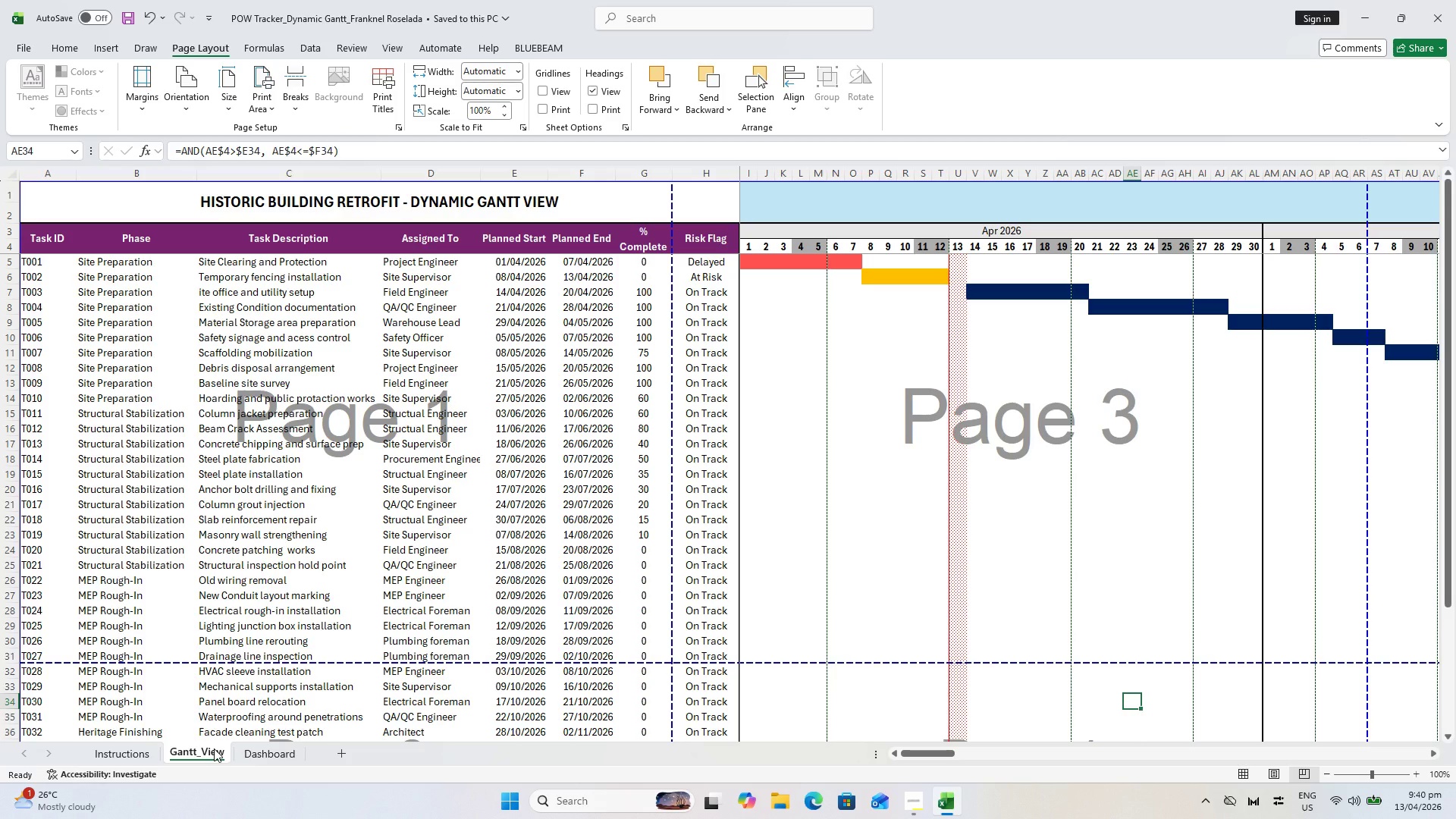 
key(Control+S)
 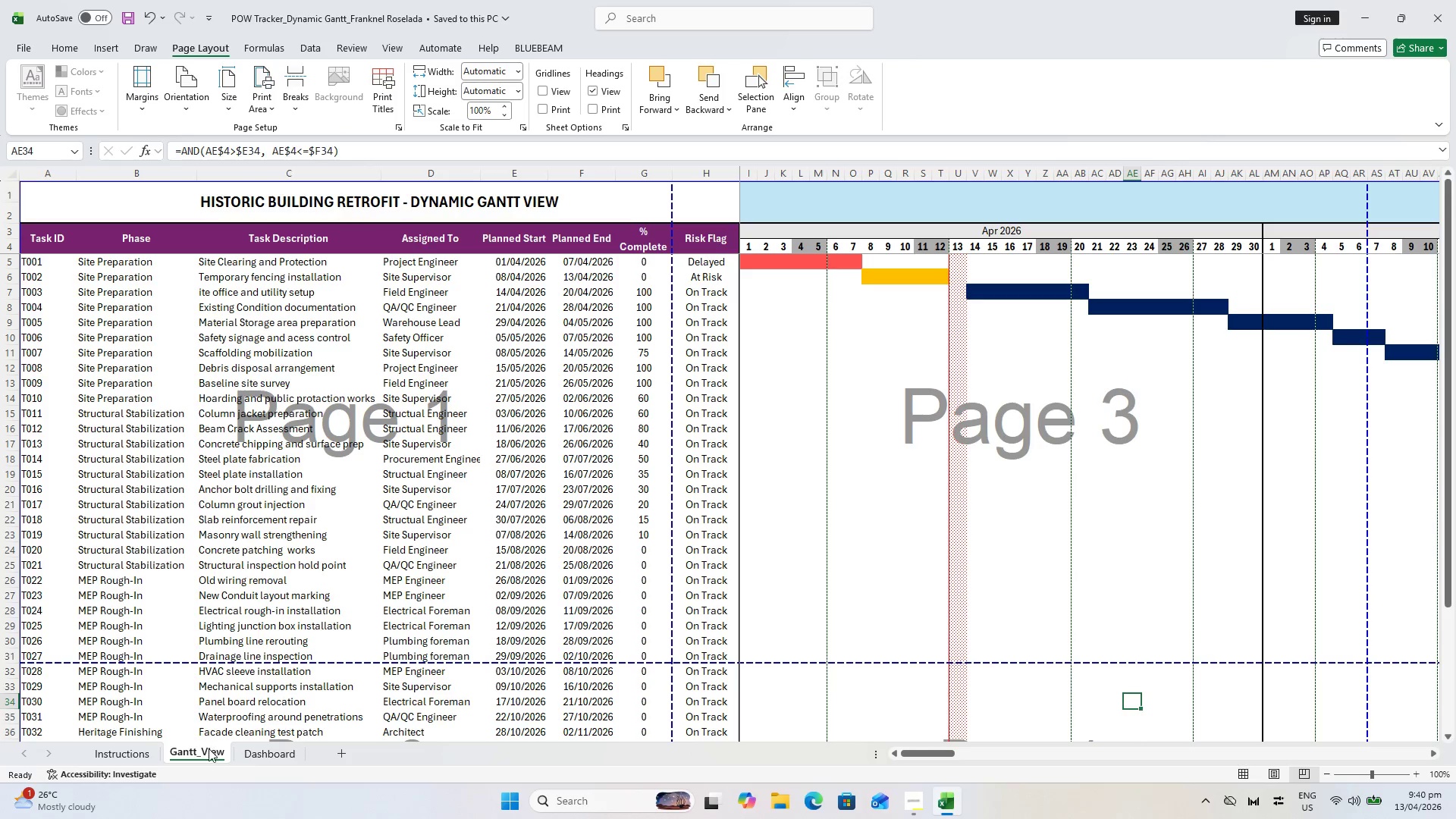 
wait(5.02)
 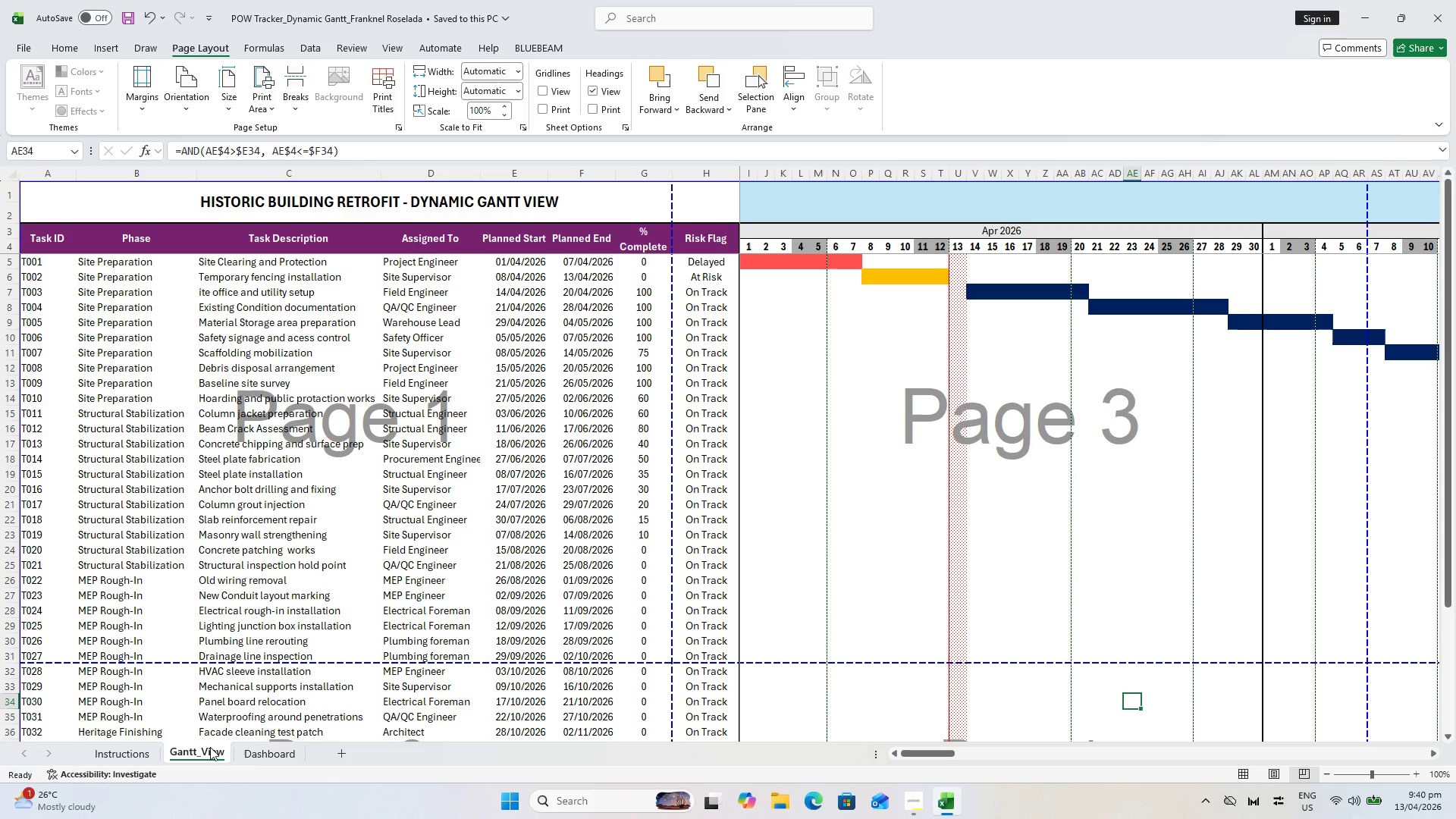 
right_click([223, 755])
 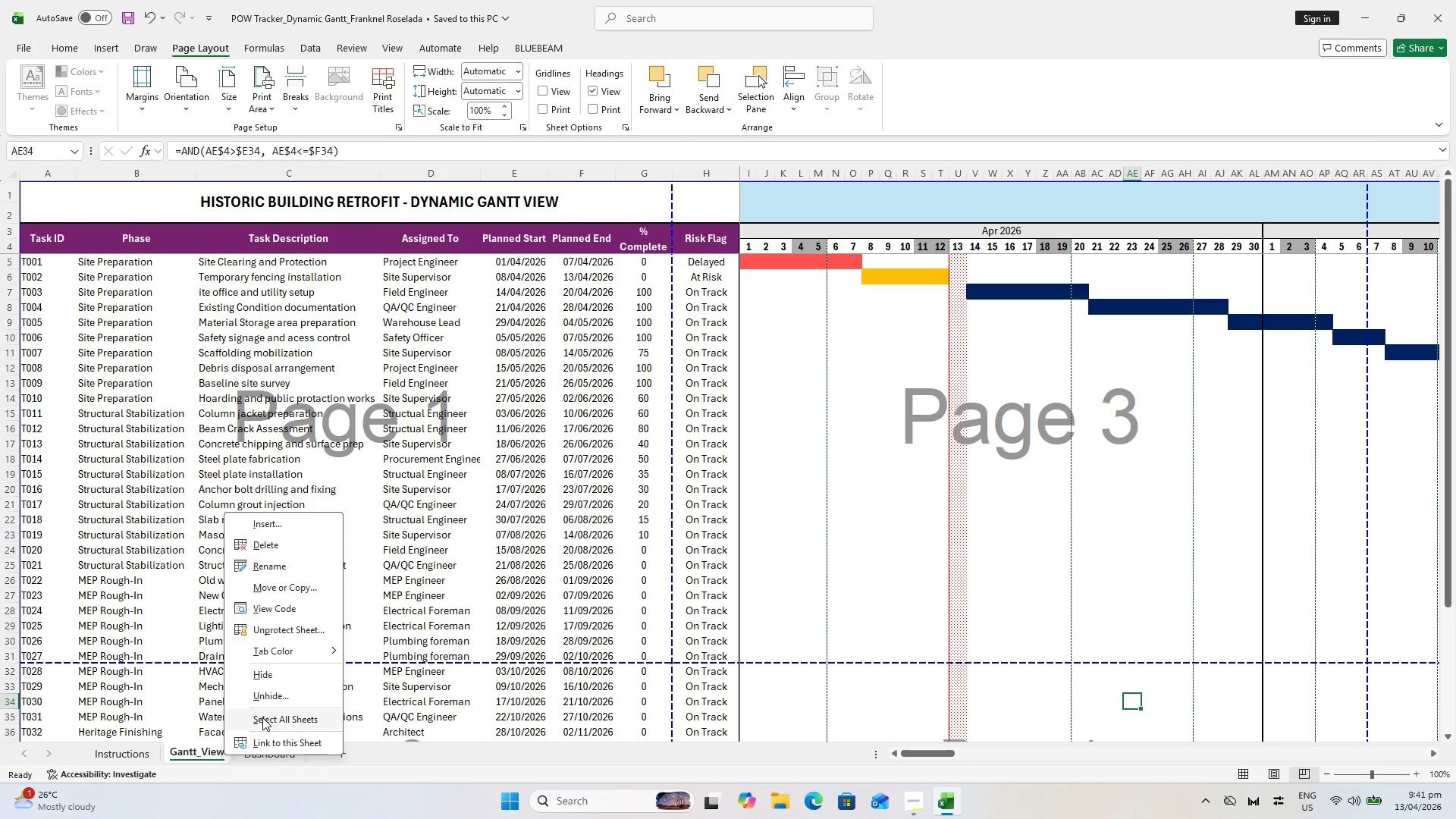 
left_click([270, 698])
 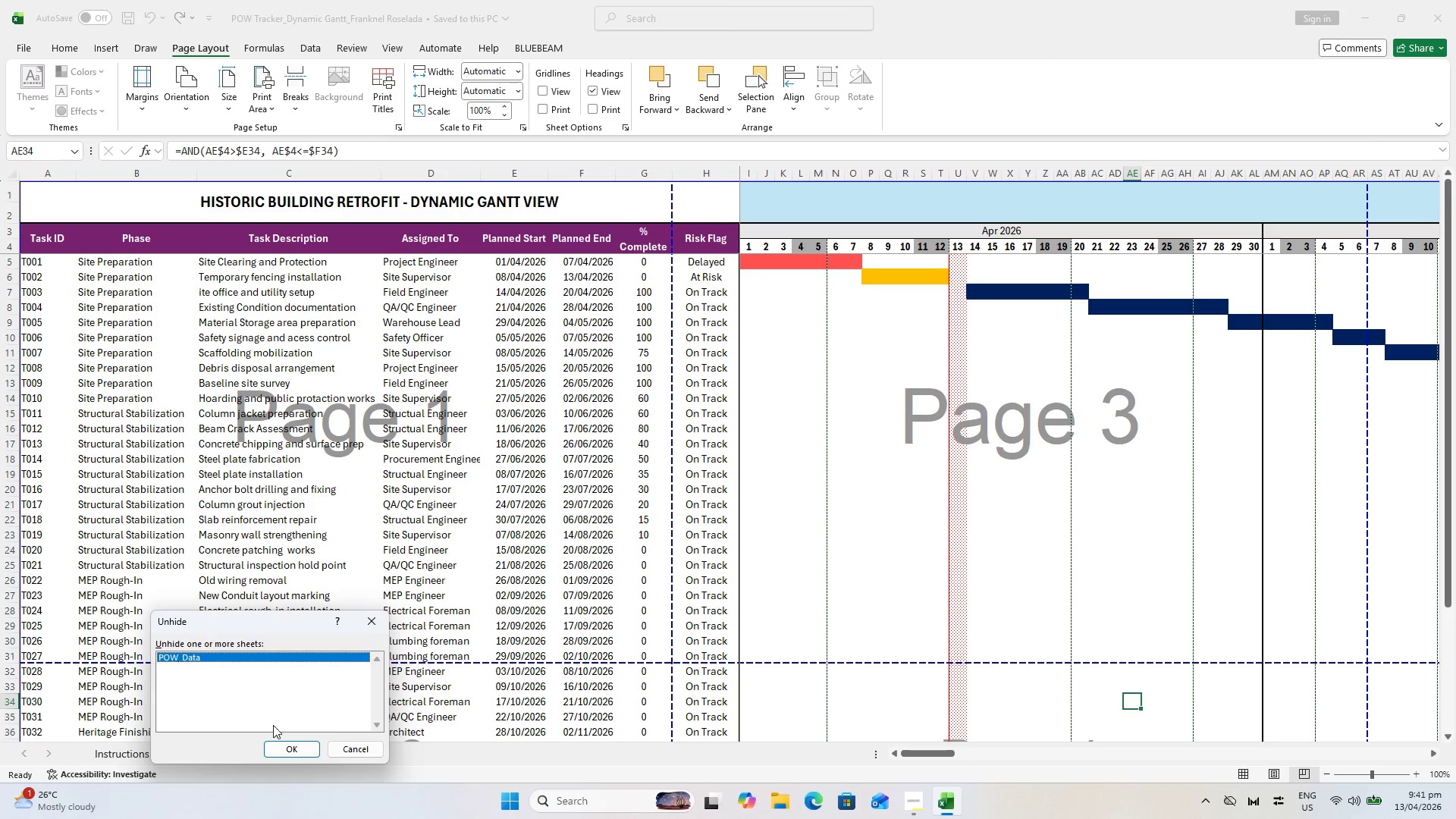 
left_click([276, 745])
 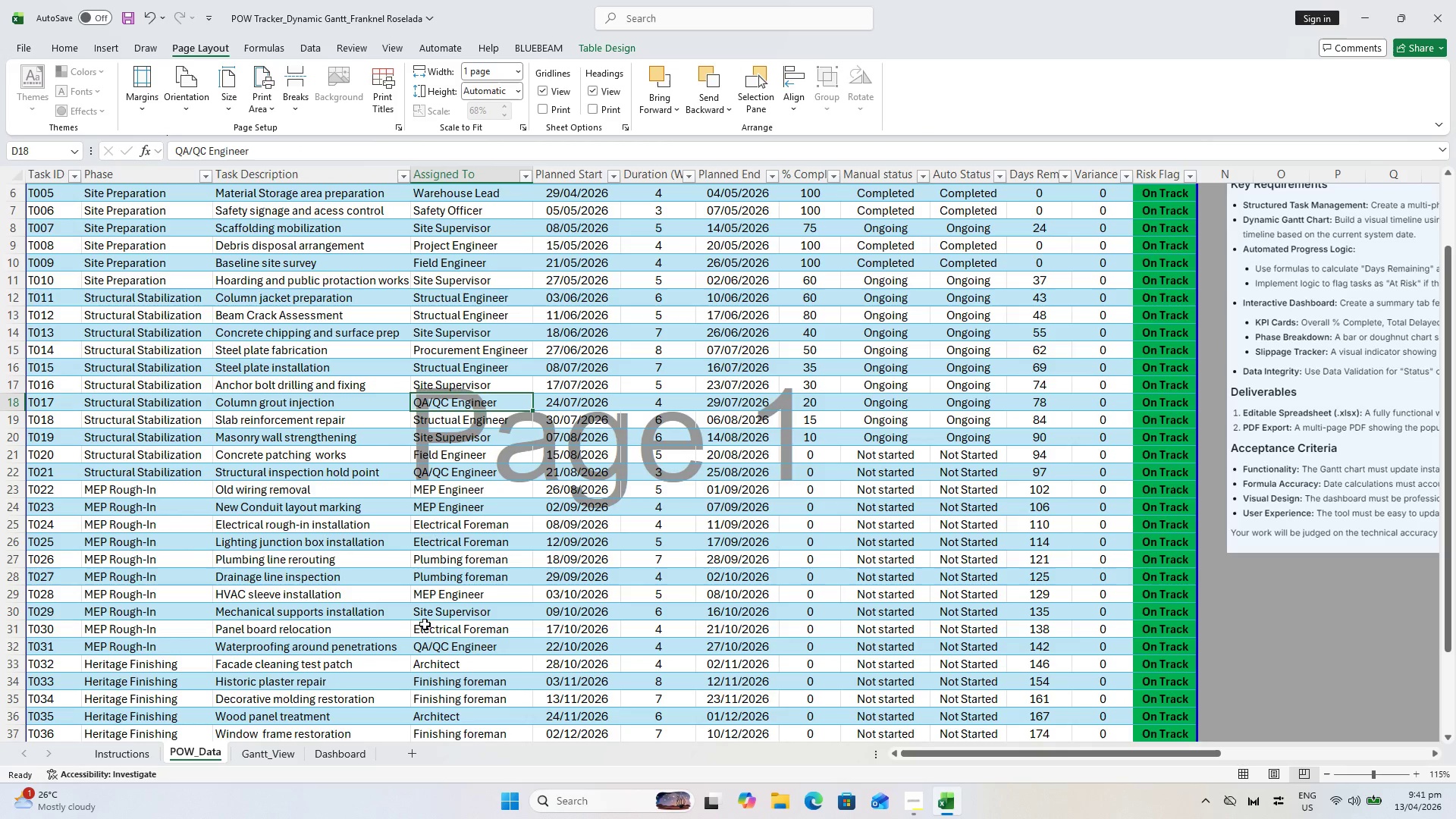 
hold_key(key=ControlLeft, duration=0.7)
scroll: coordinate [425, 624], scroll_direction: down, amount: 2.0
 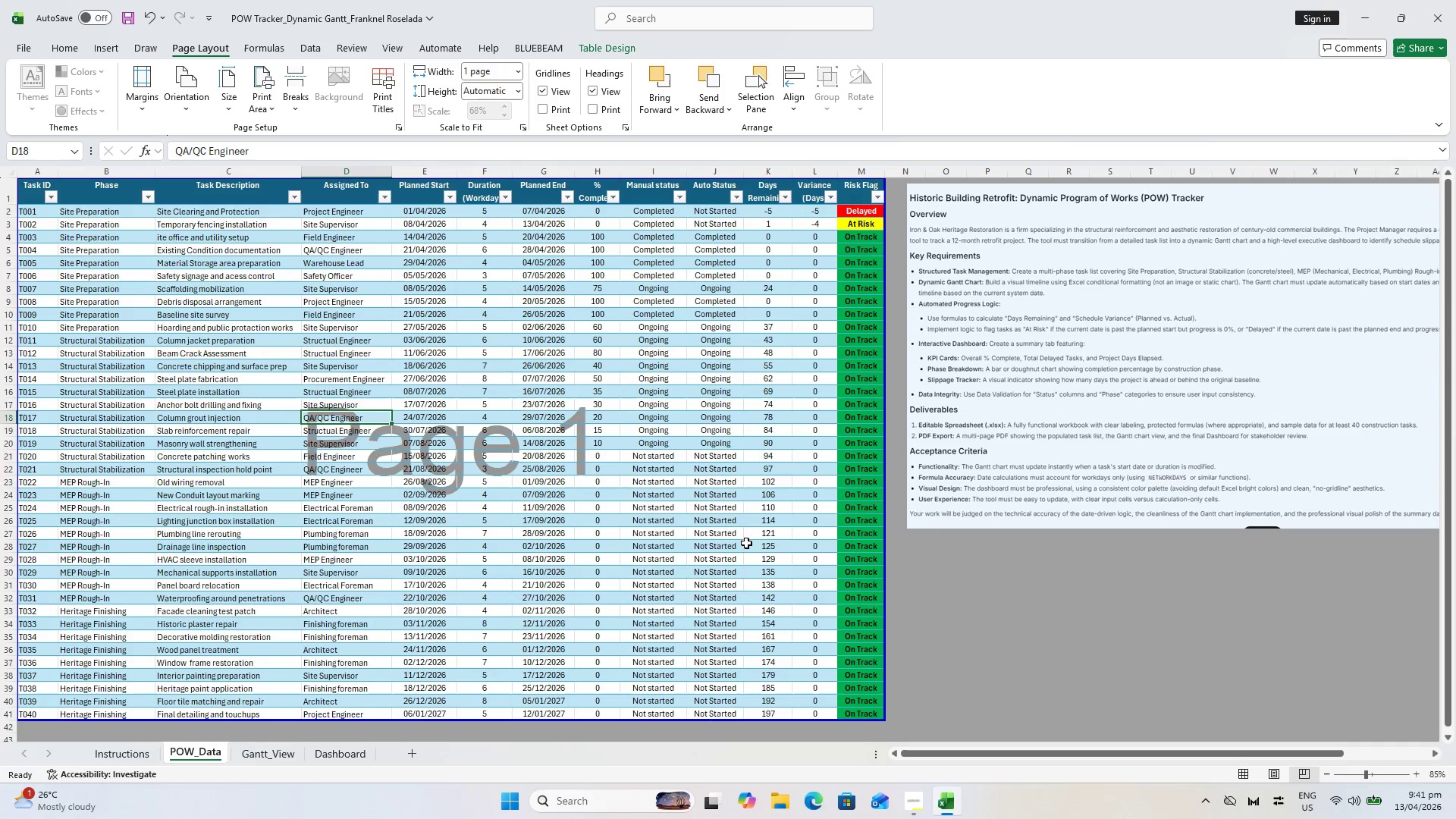 
key(Control+P)
 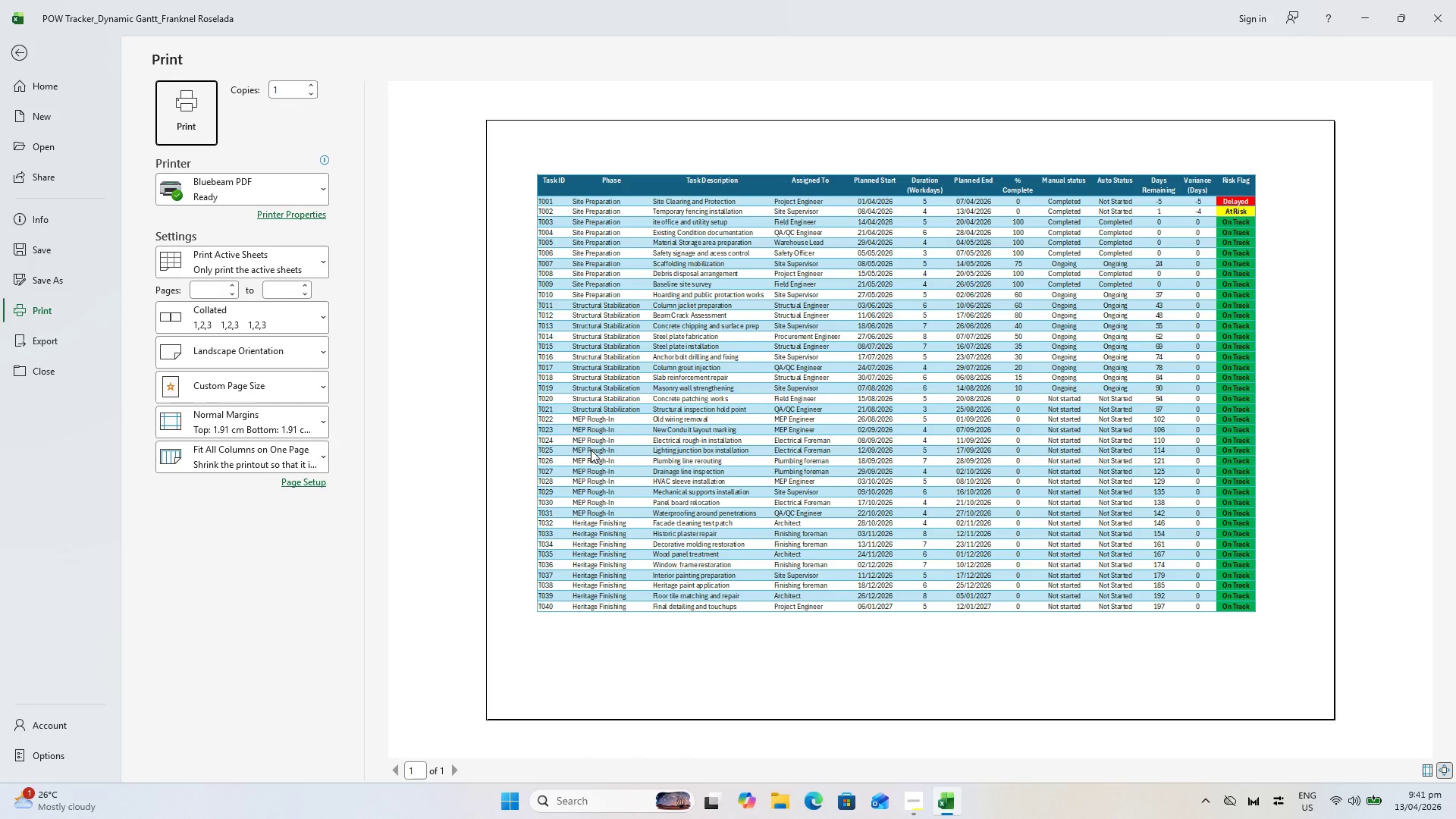 
key(Escape)
 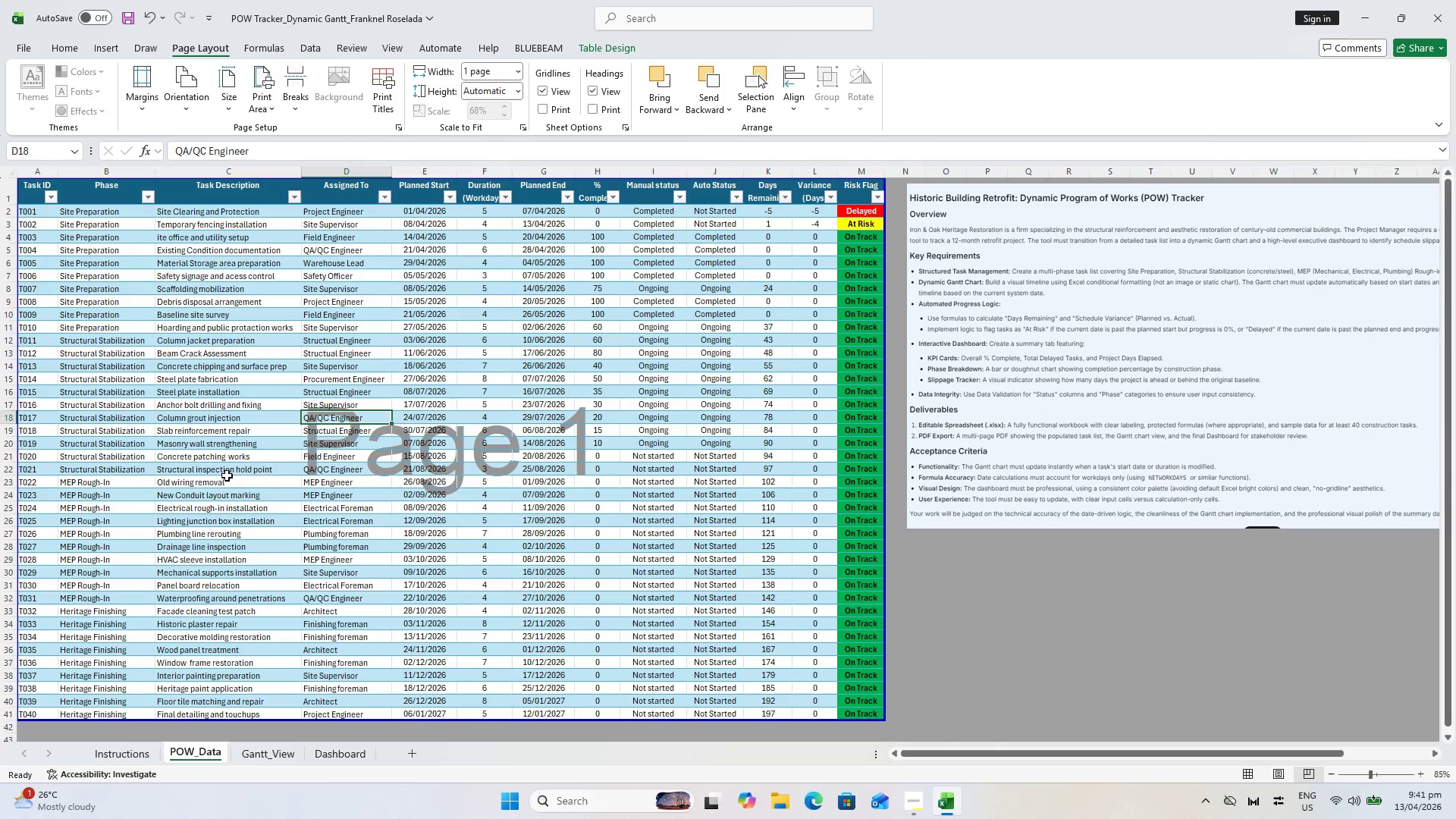 
wait(17.41)
 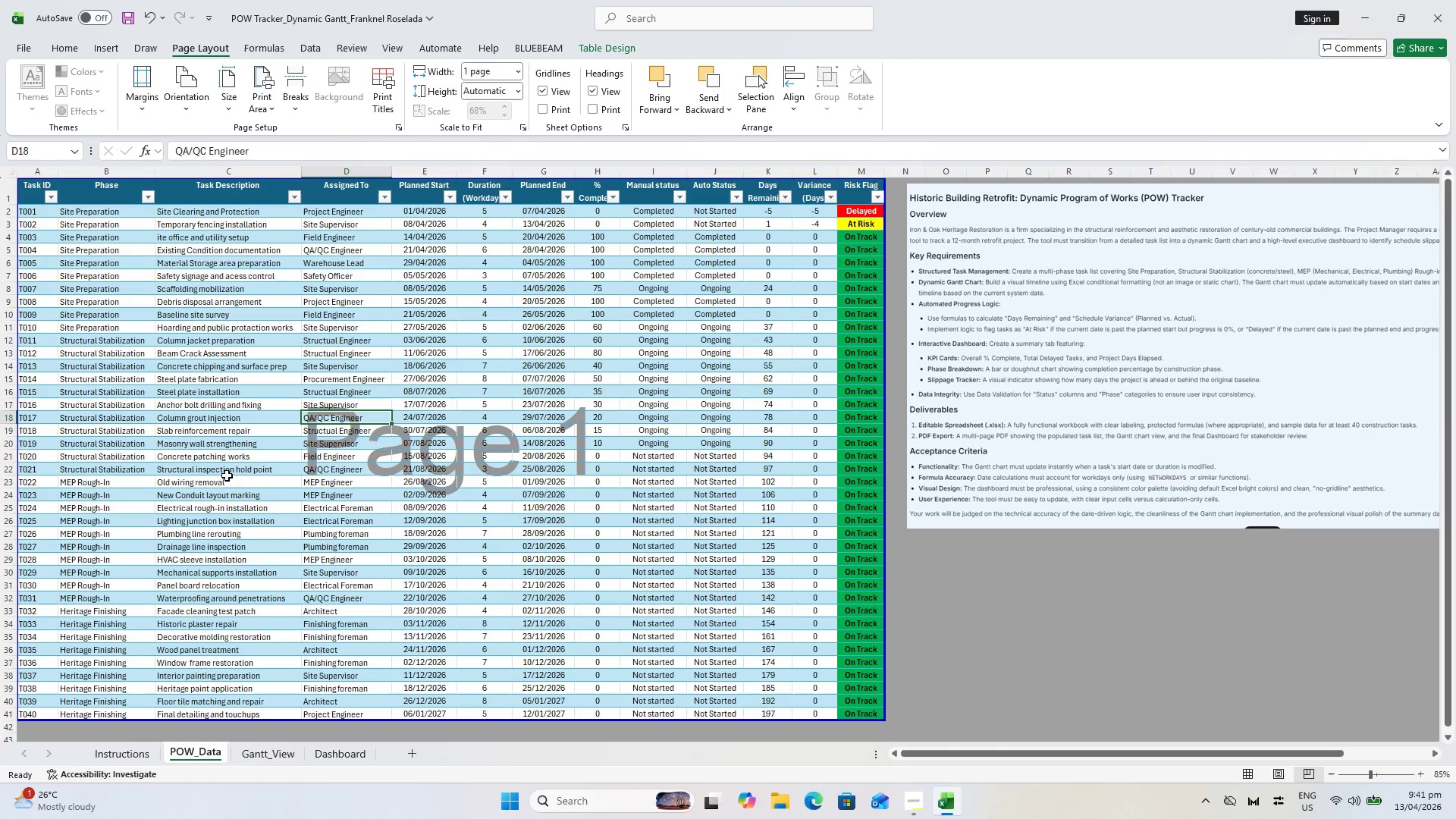 
hold_key(key=ShiftLeft, duration=0.92)
left_click([861, 712])
 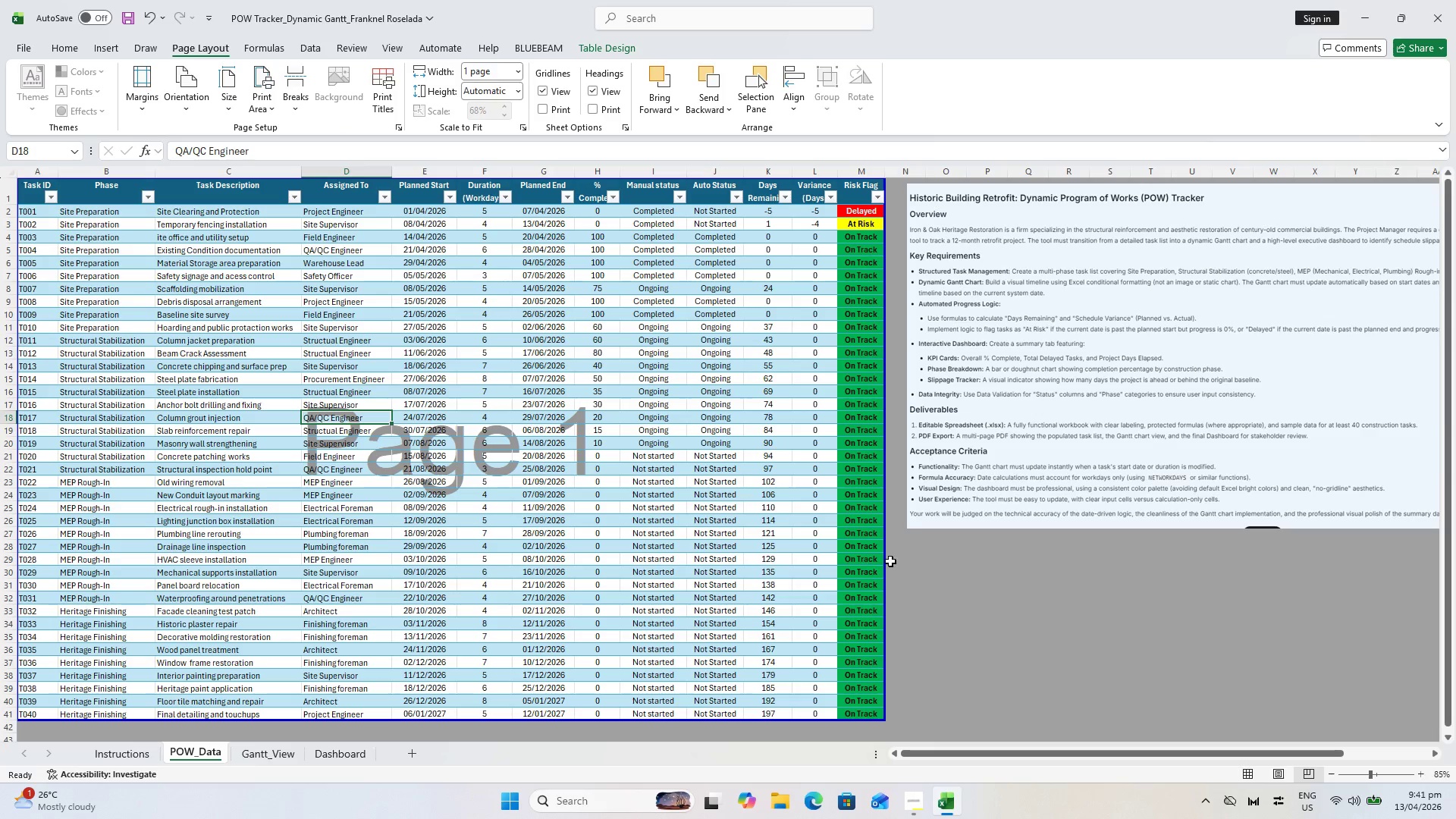 
triple_click([964, 600])
 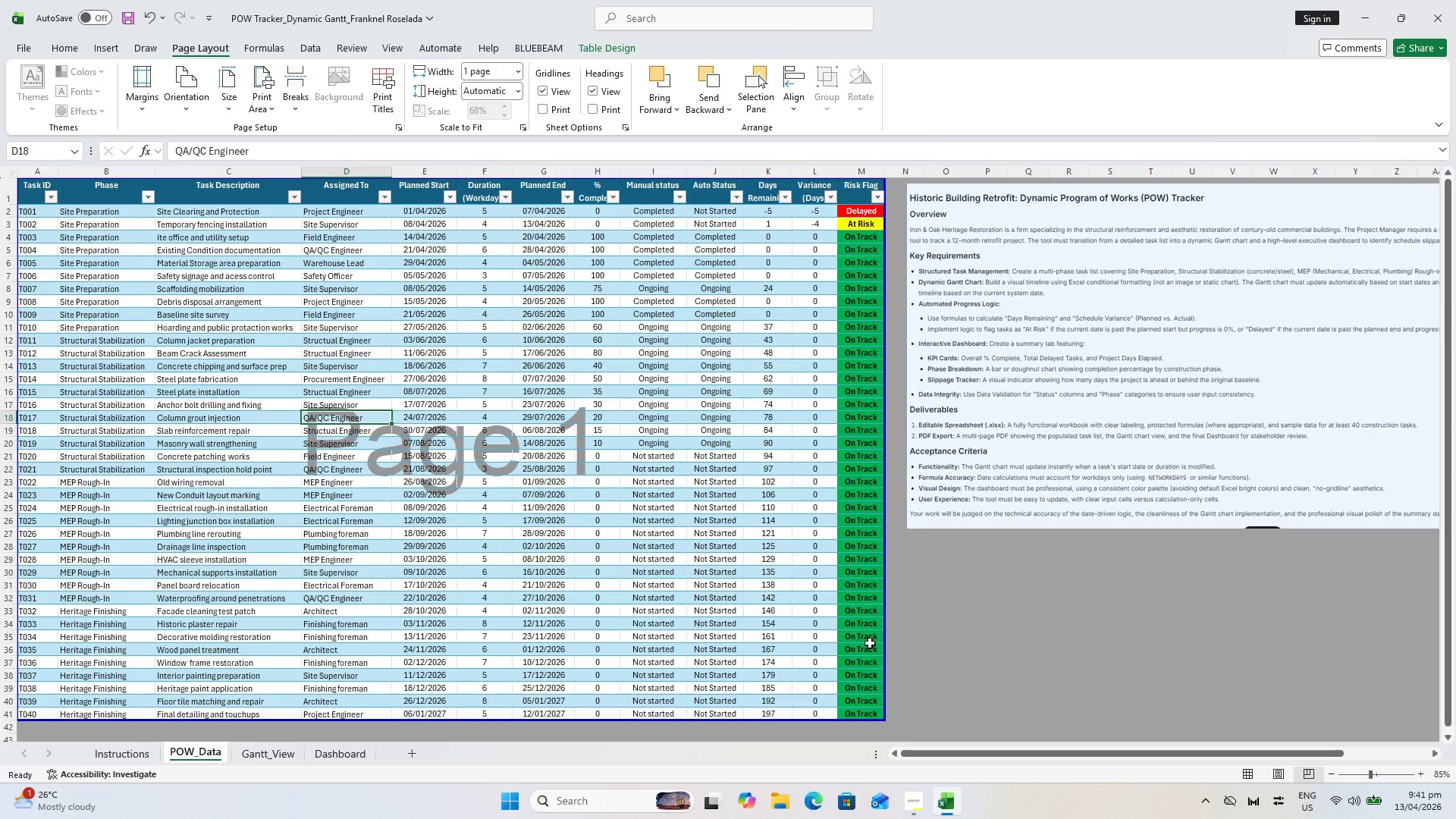 
triple_click([870, 643])
 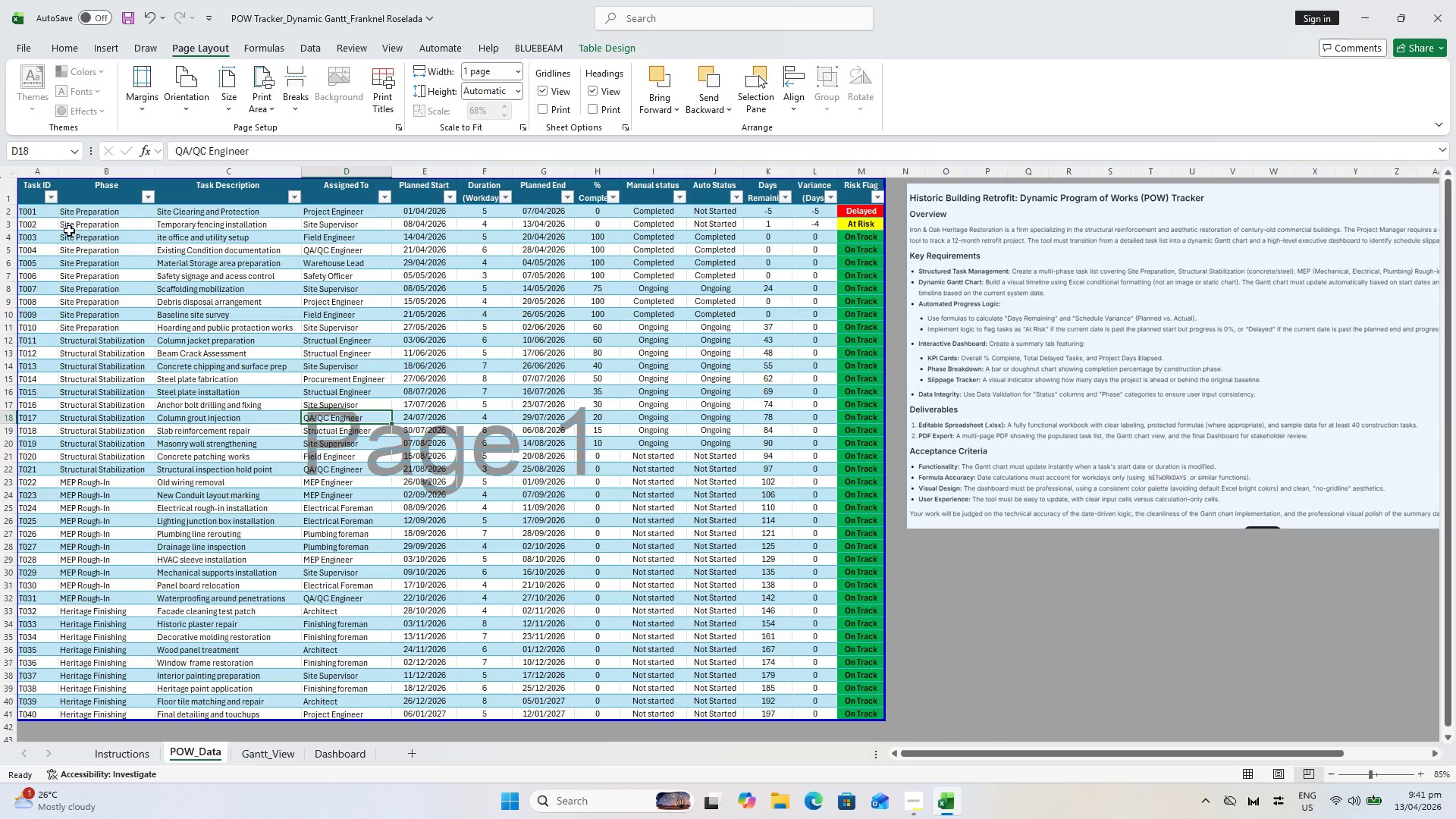 
left_click([35, 187])
 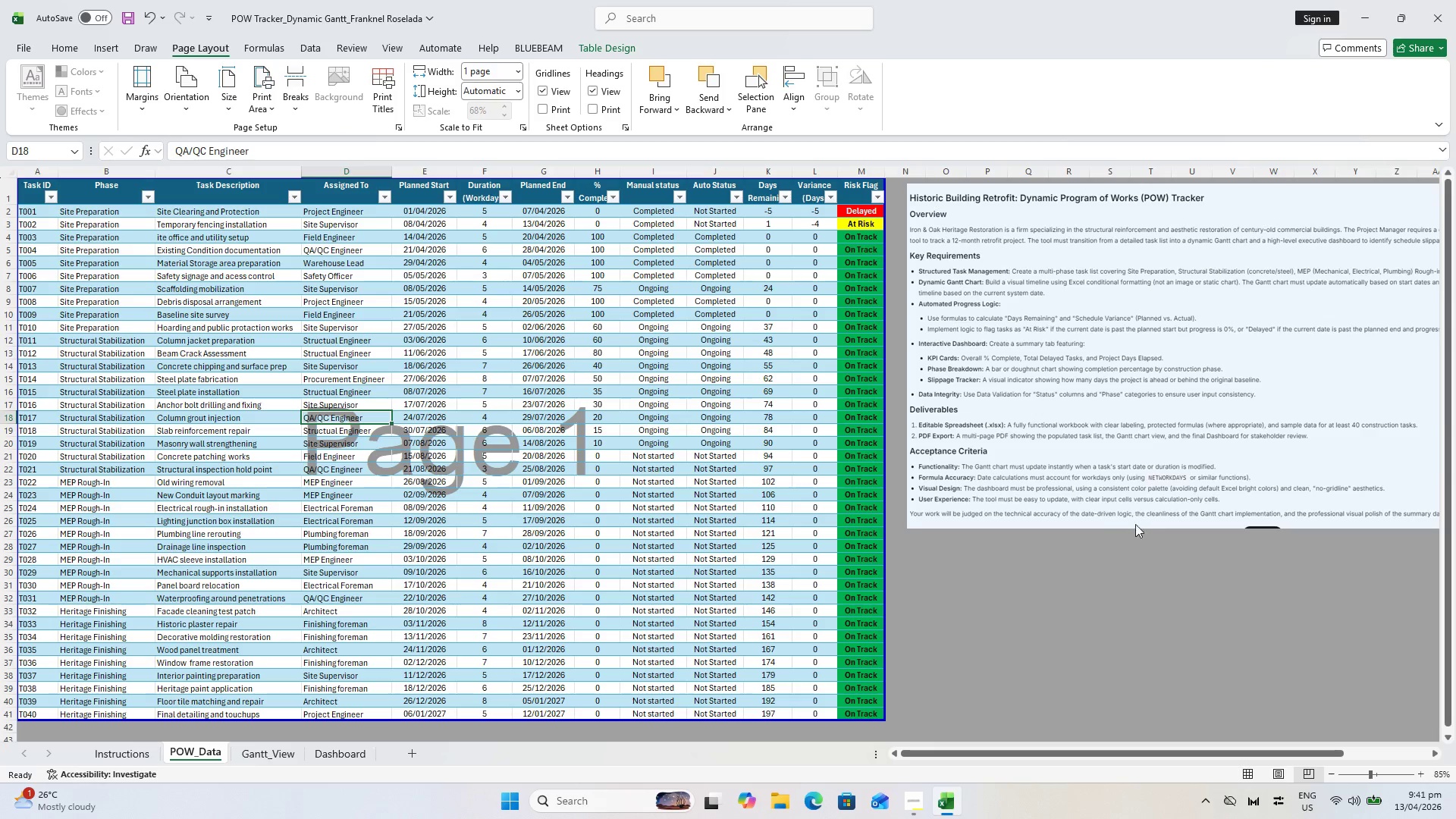 
key(Escape)
 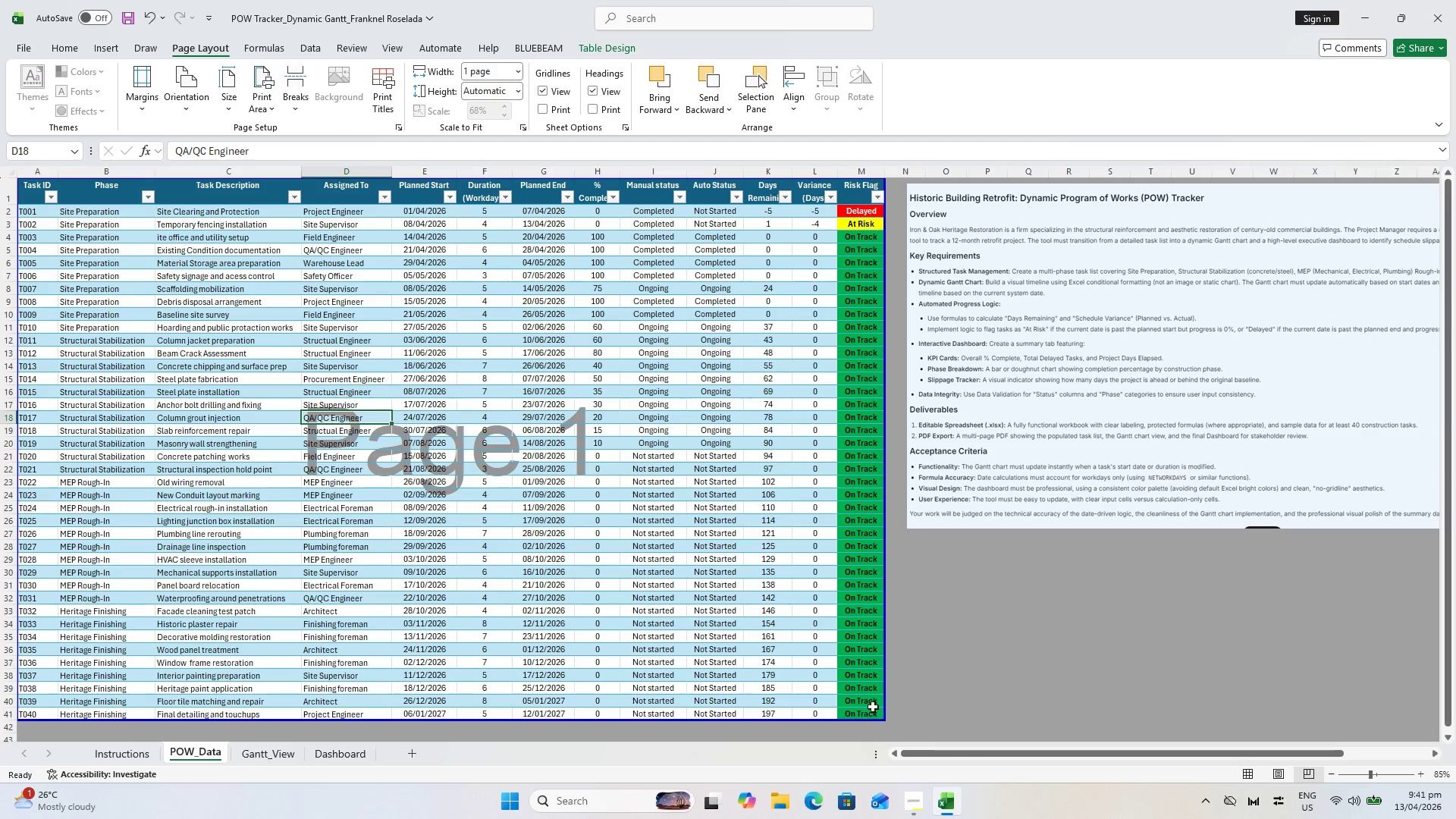 
left_click([854, 702])
 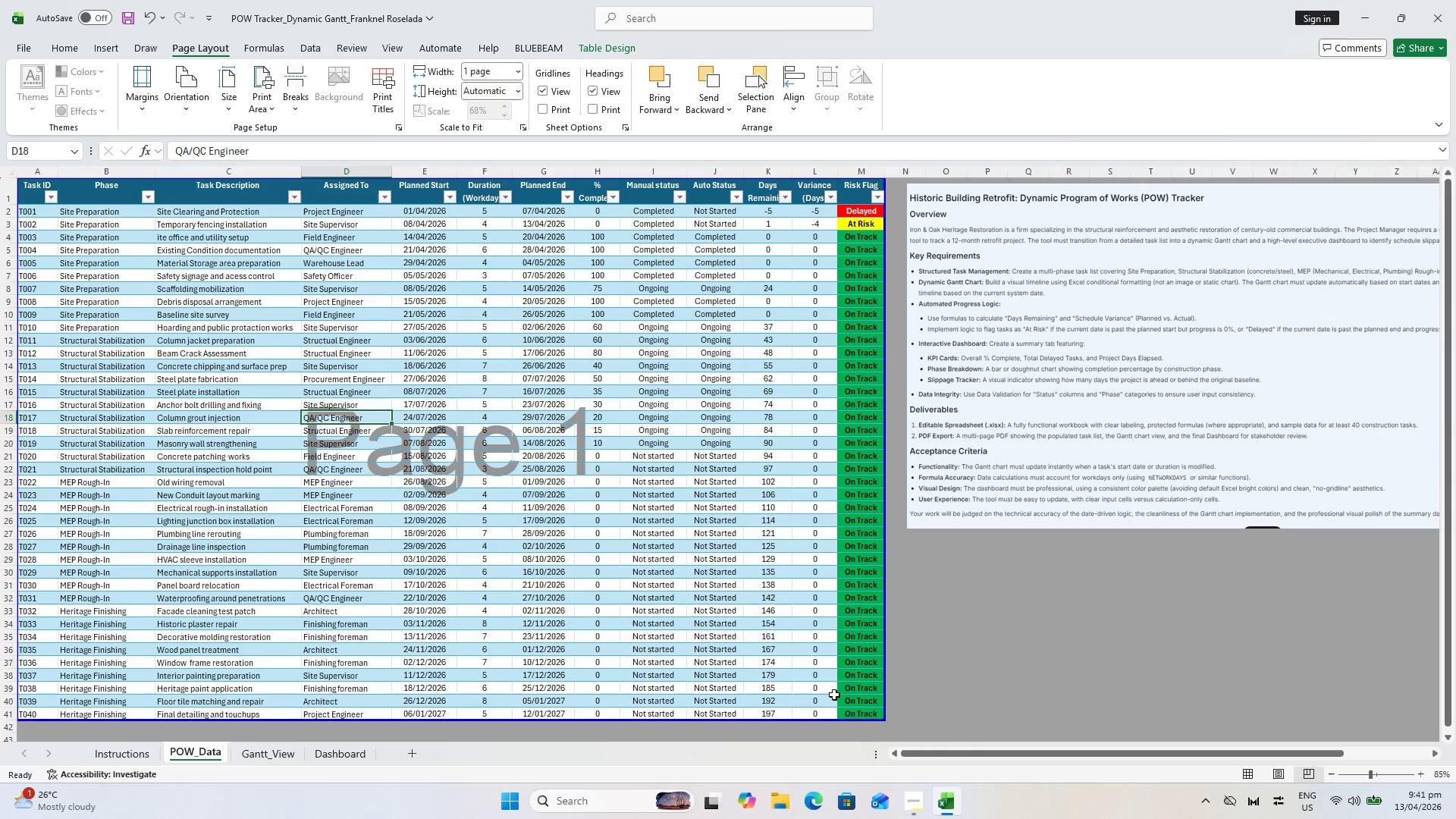 
key(Shift+ShiftLeft)
 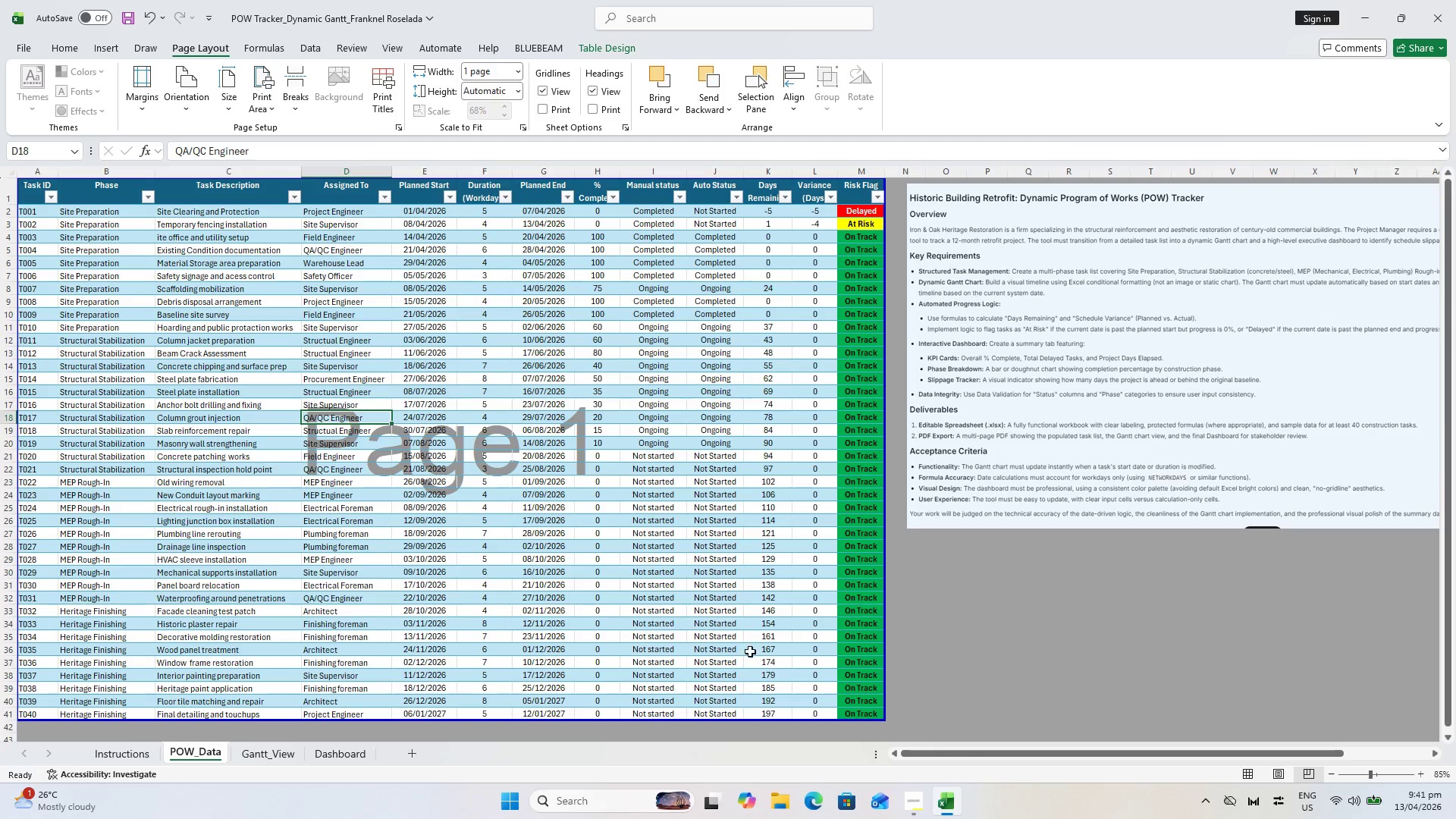 
double_click([750, 651])
 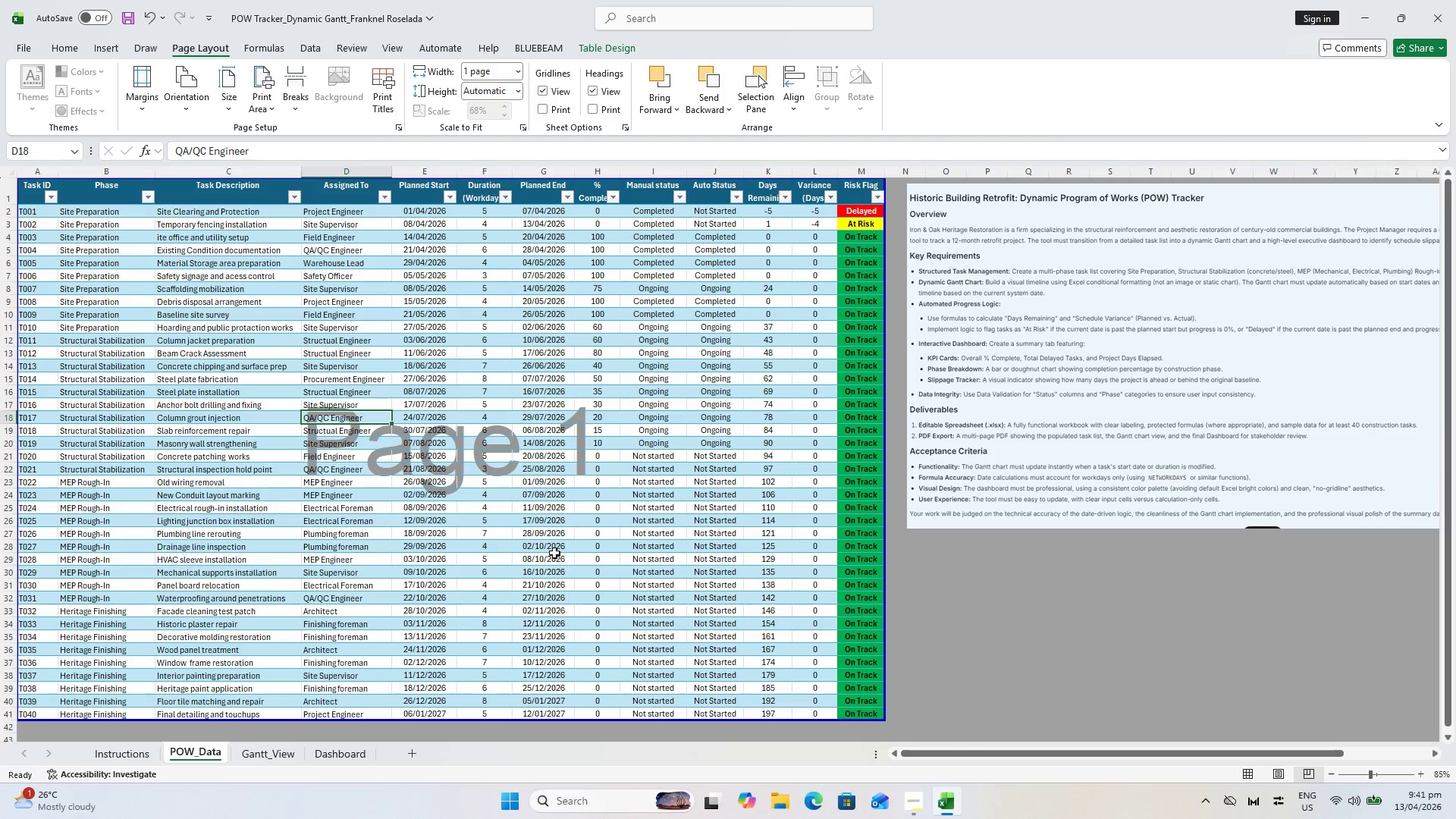 
triple_click([489, 512])
 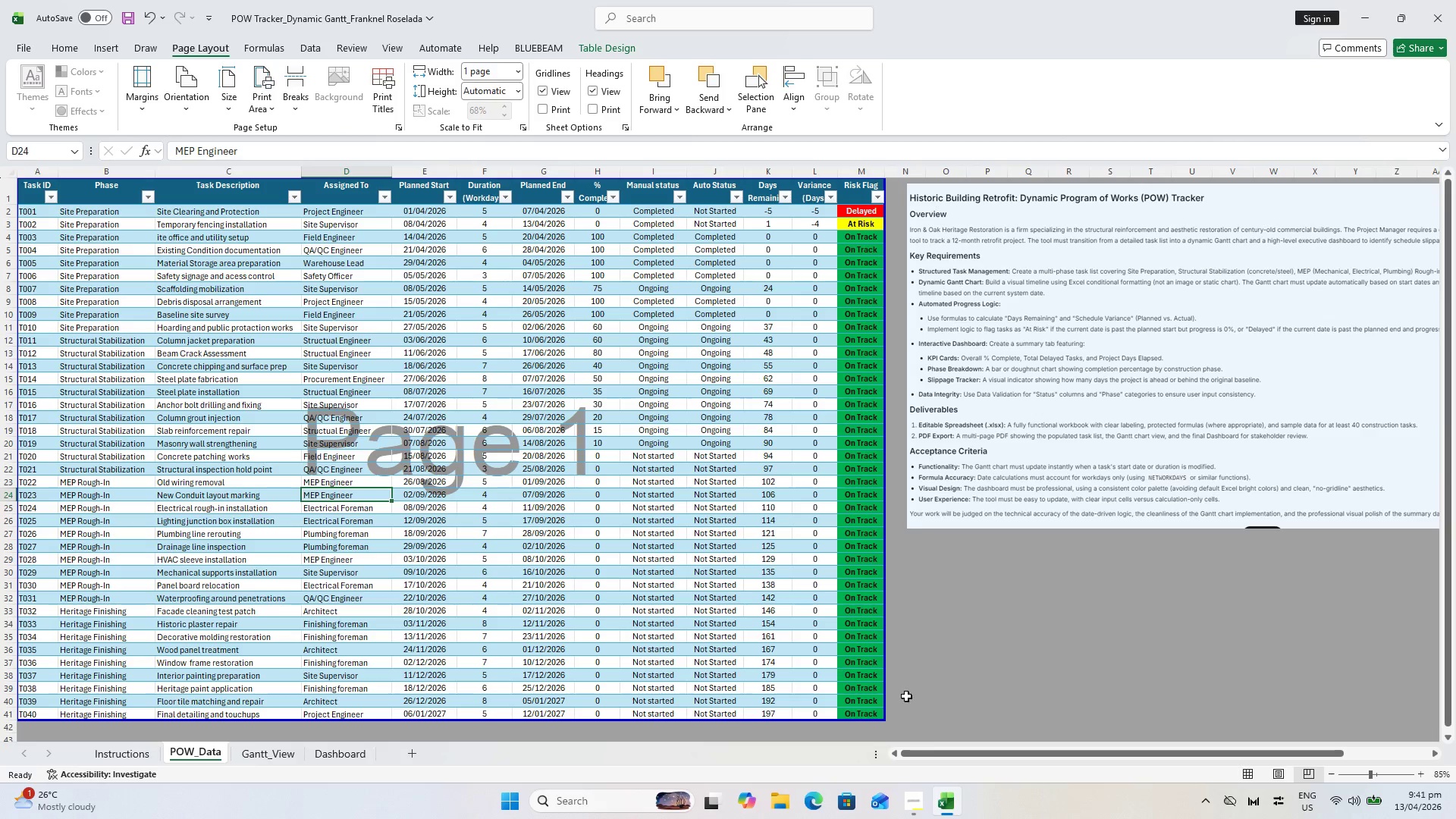 
left_click([873, 712])
 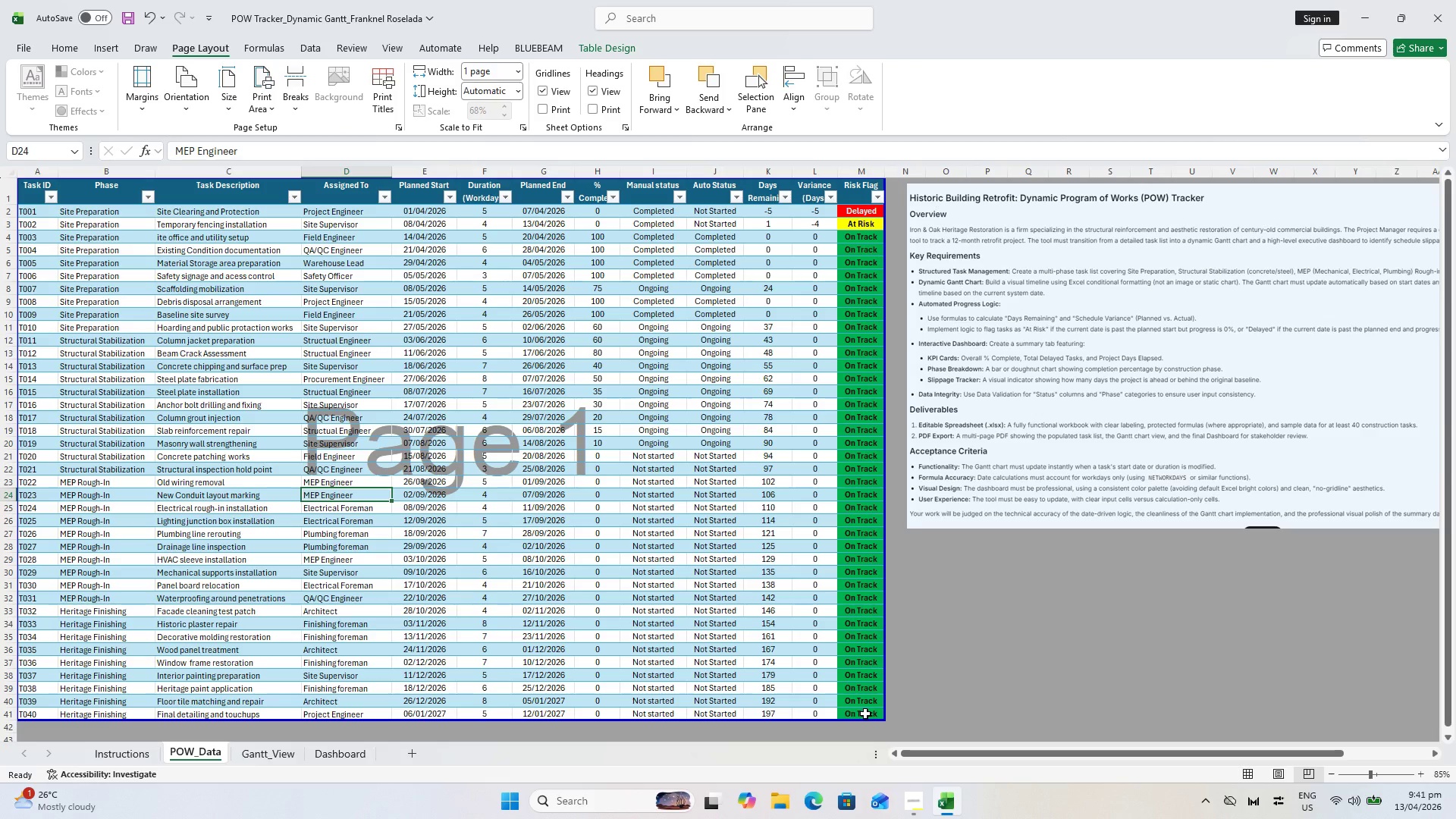 
double_click([819, 695])
 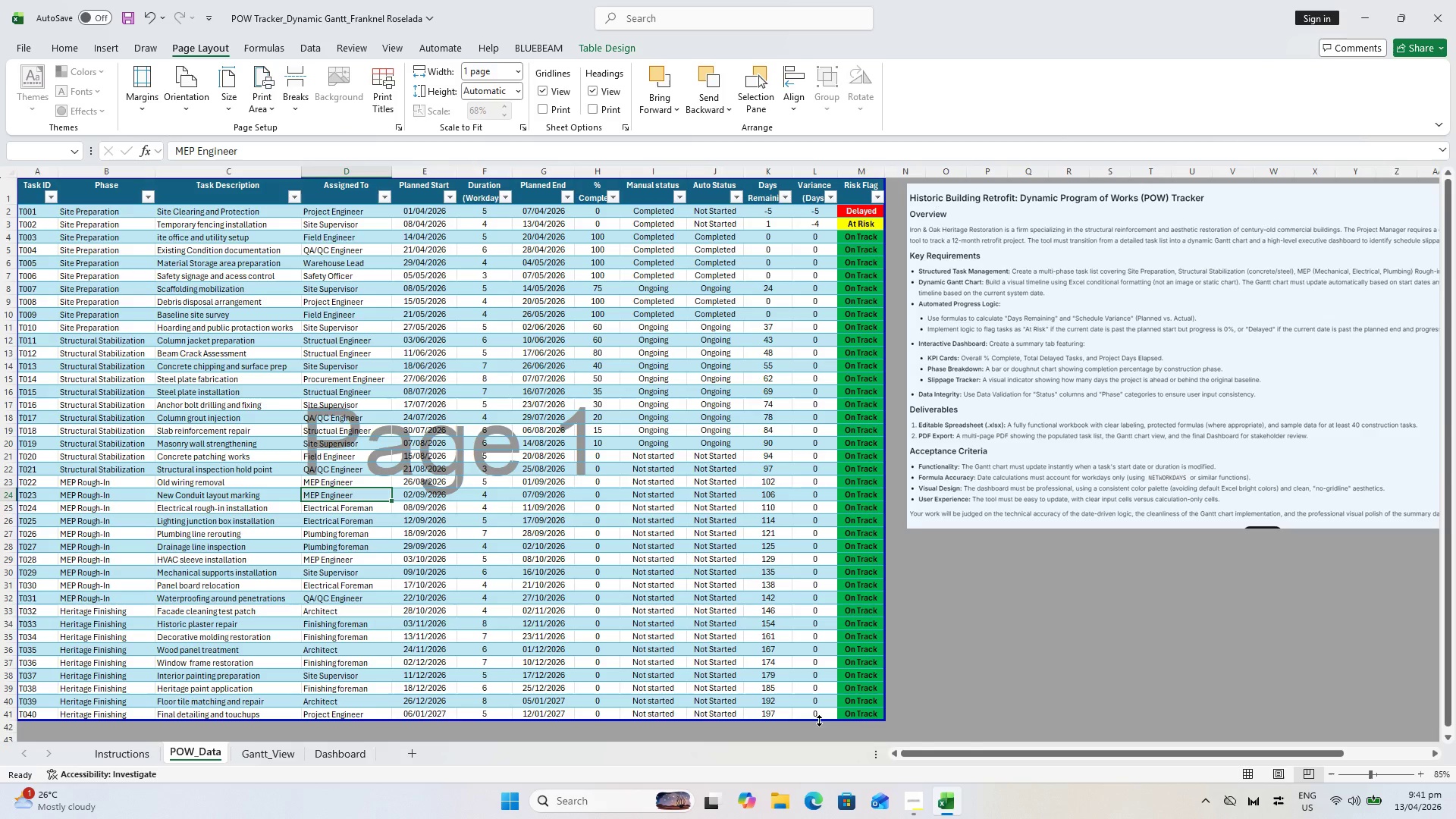 
triple_click([819, 720])
 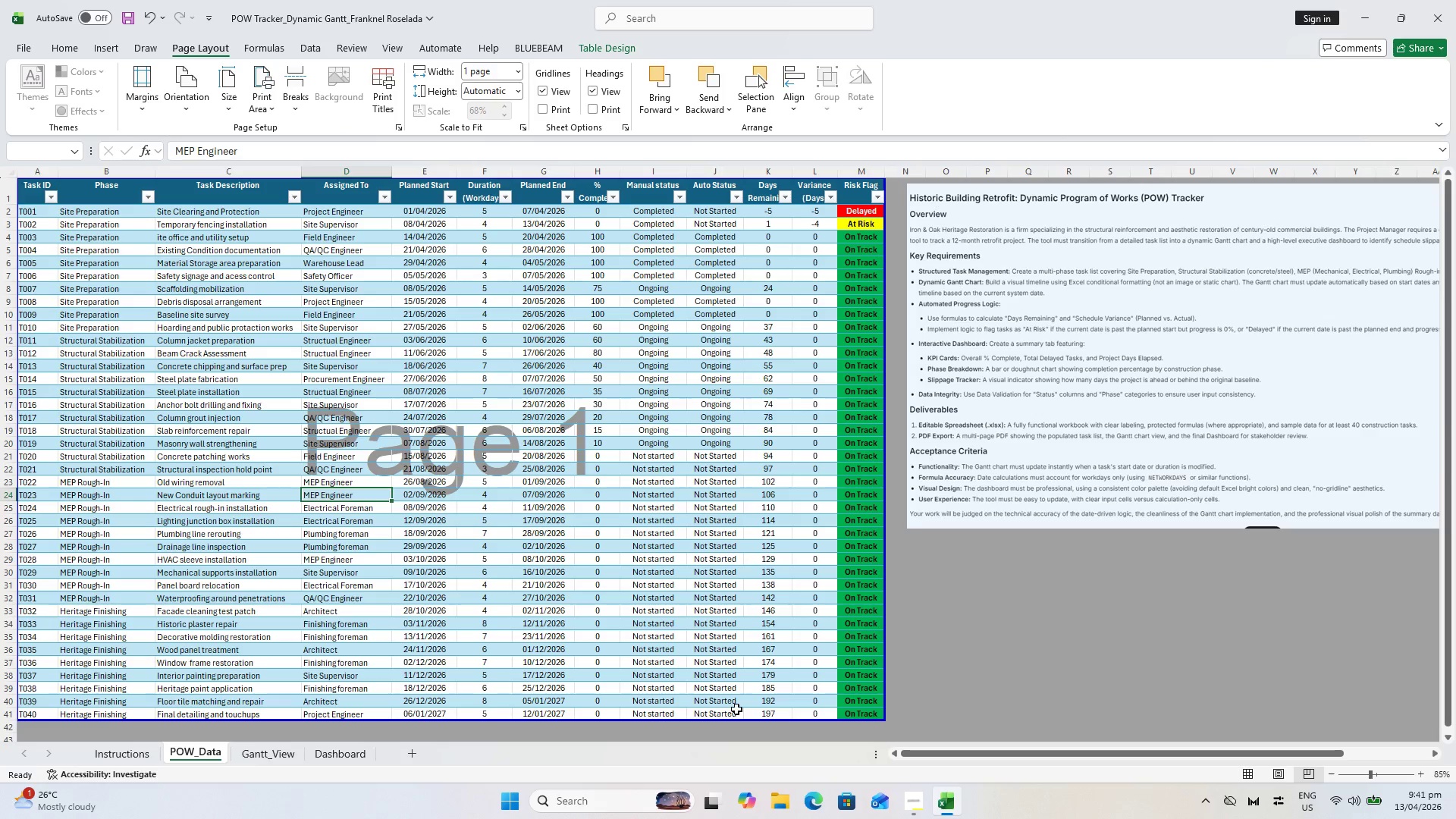 
triple_click([733, 708])
 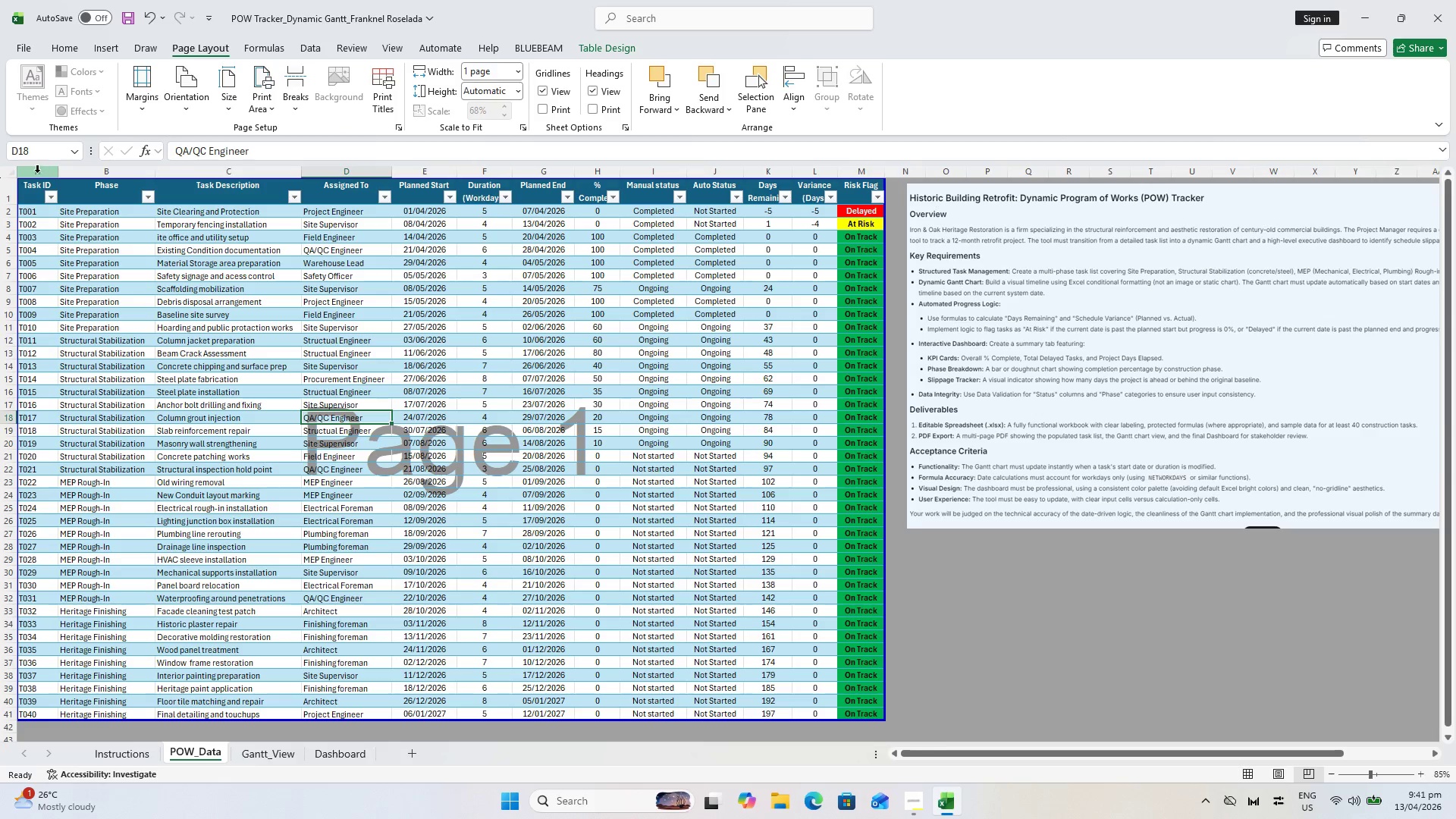 
key(Control+A)
 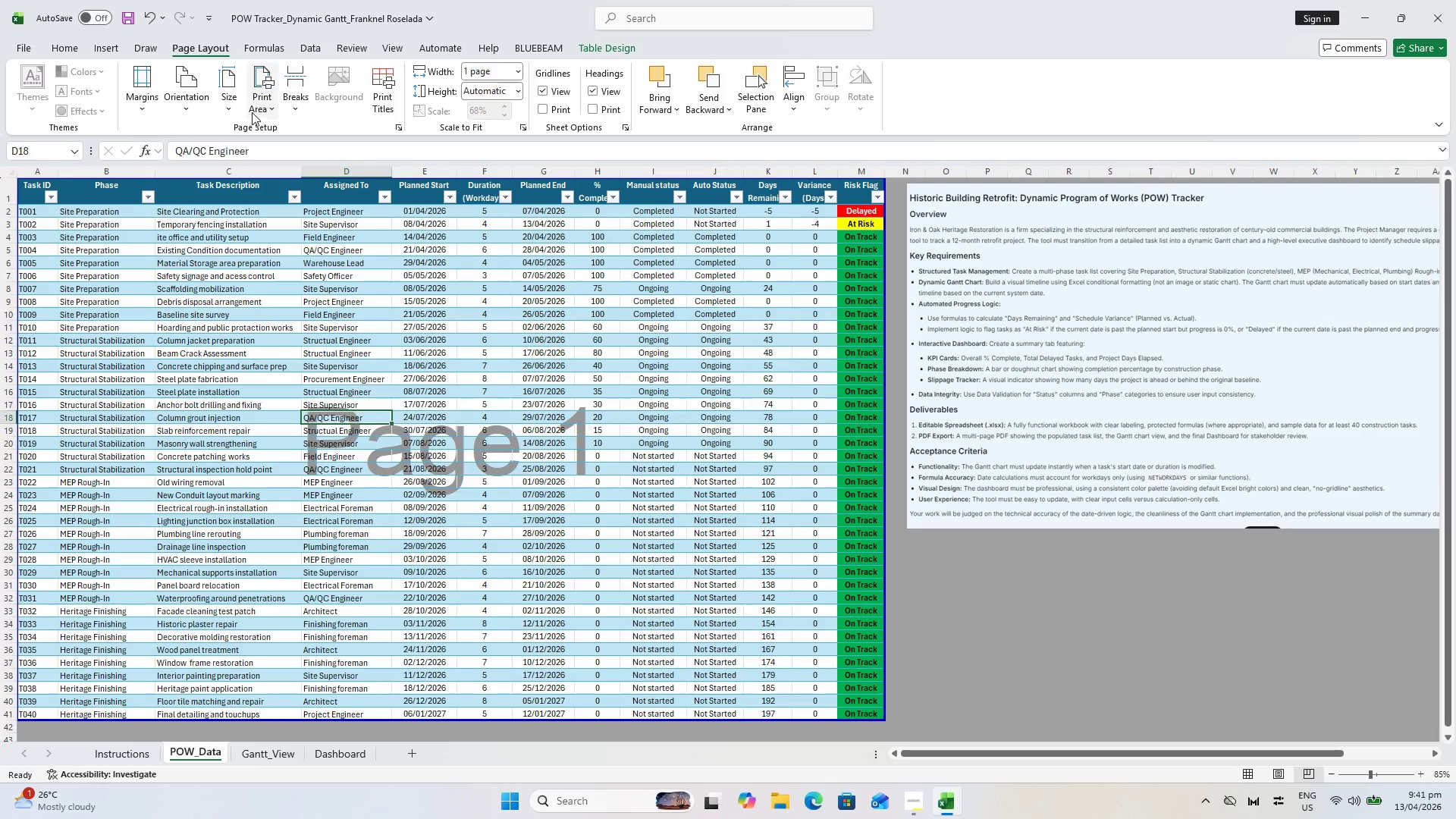 
left_click([255, 102])
 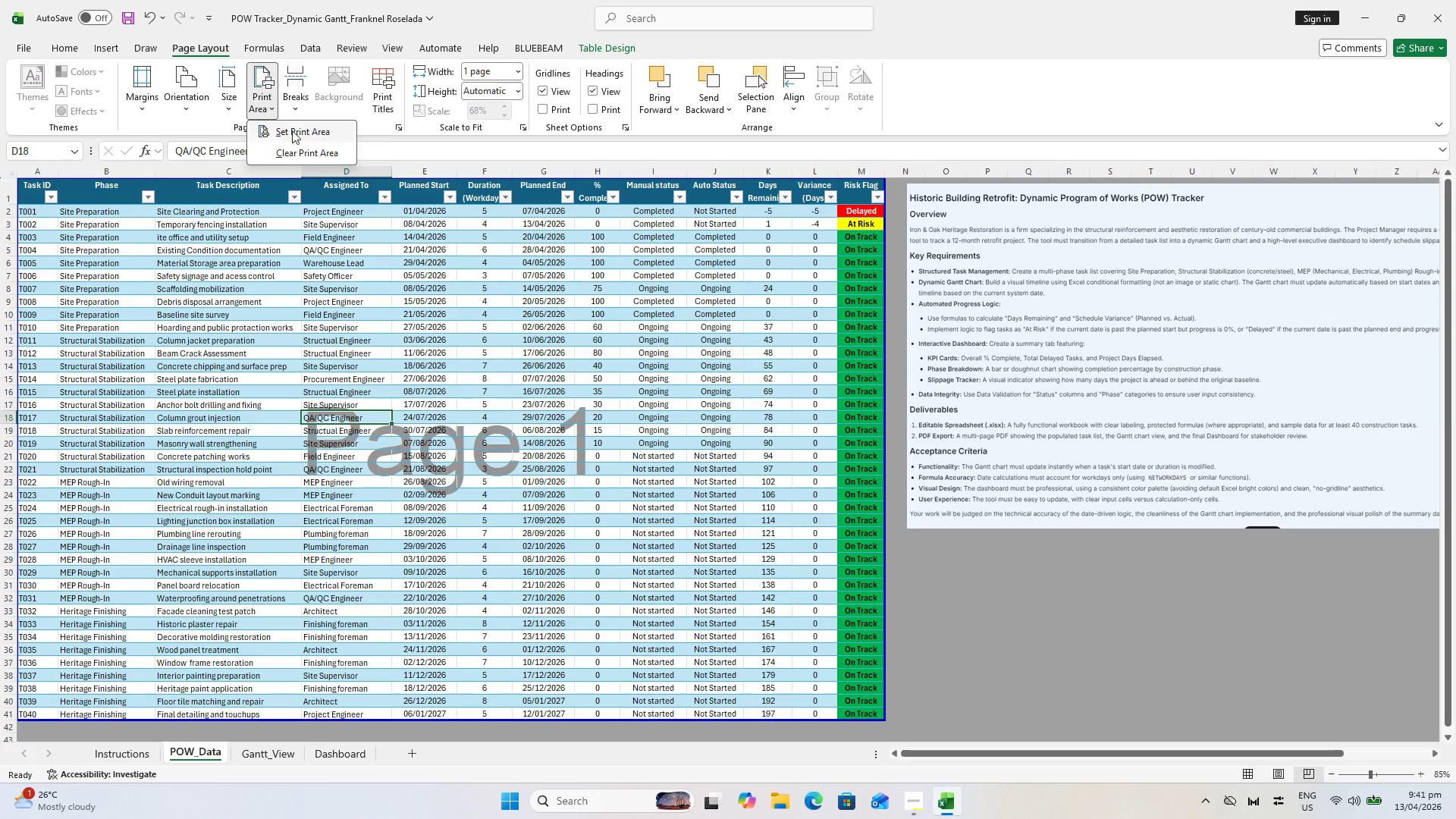 
left_click([294, 133])
 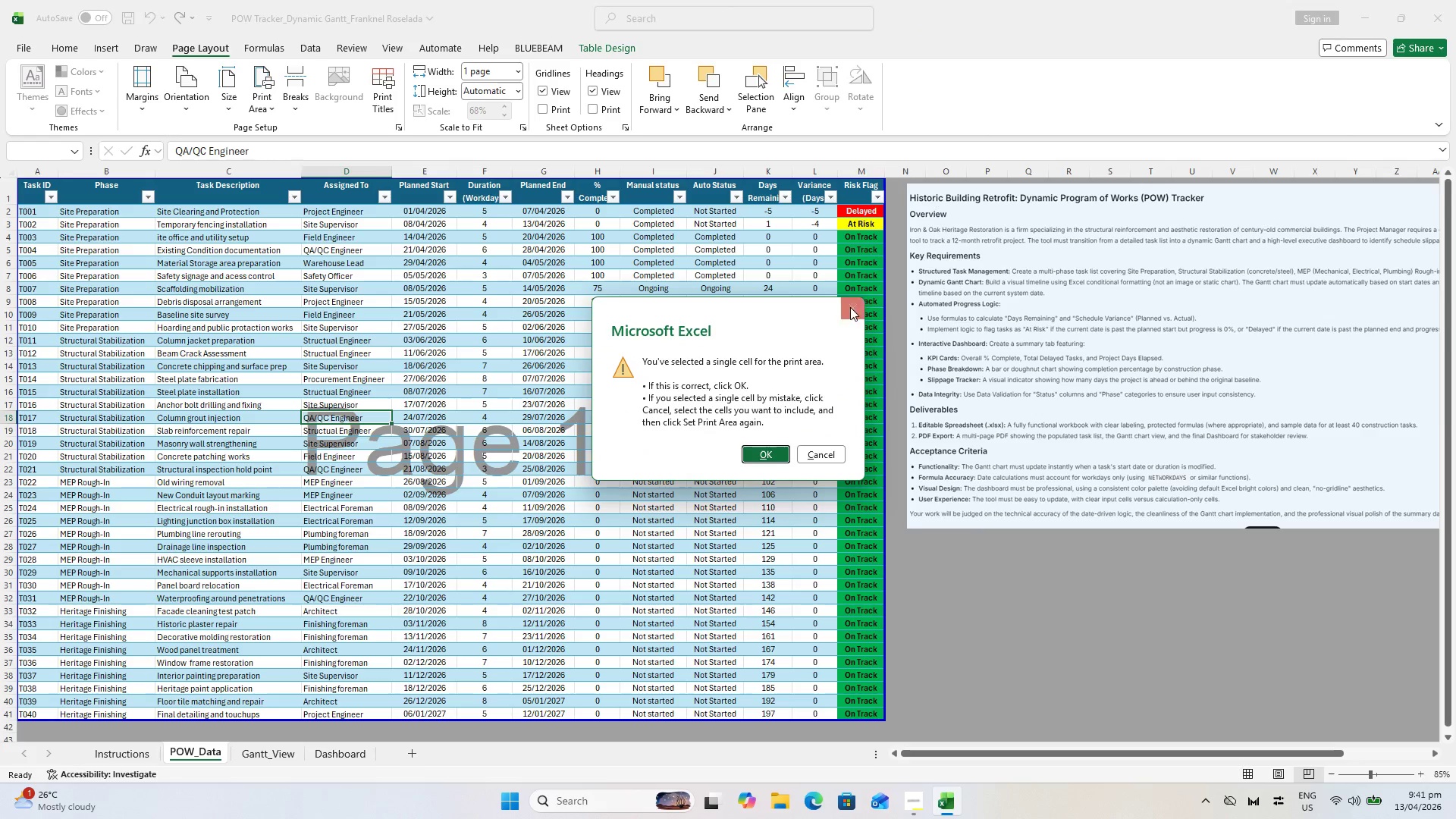 
double_click([850, 308])
 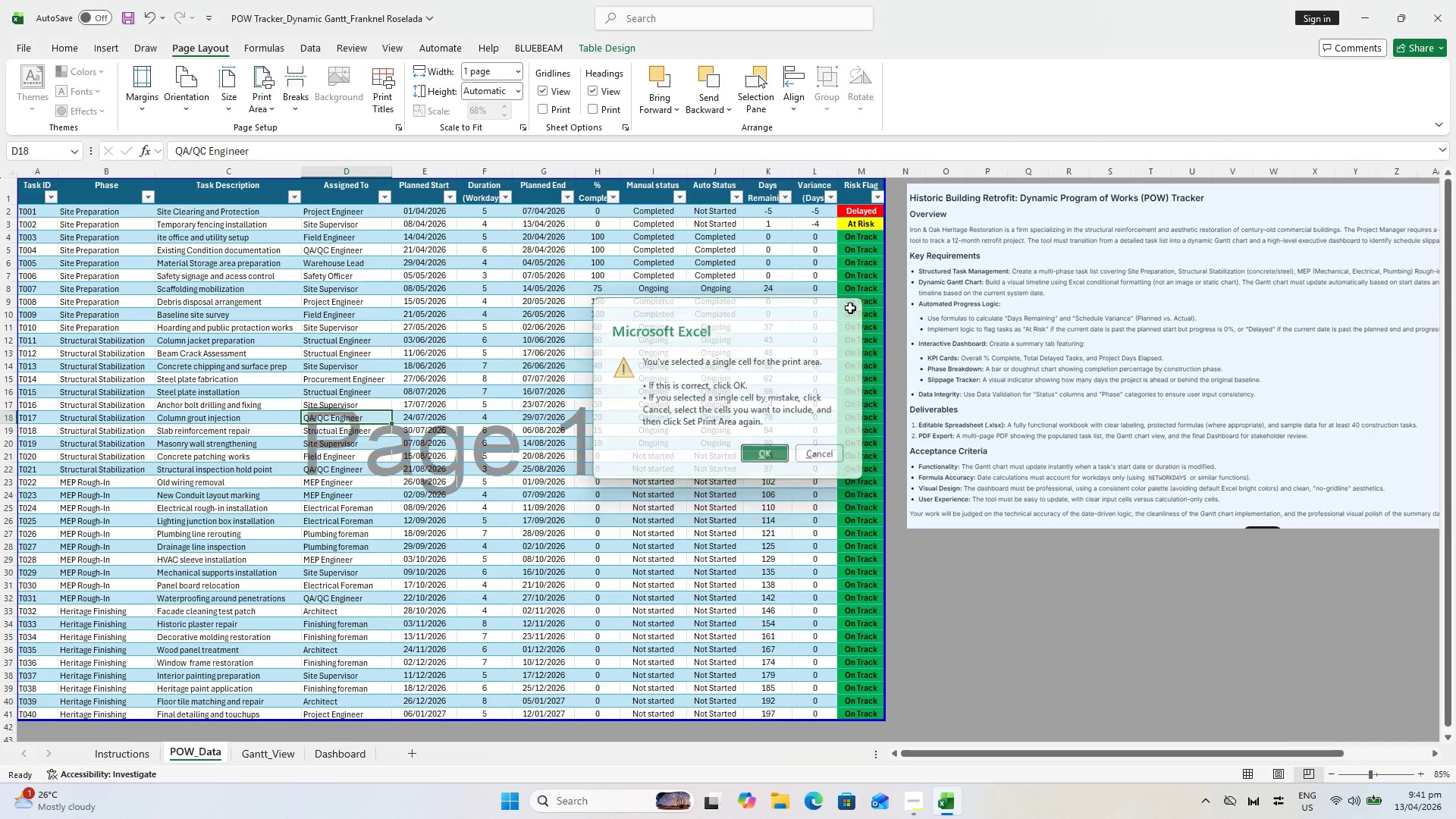 
key(Escape)
 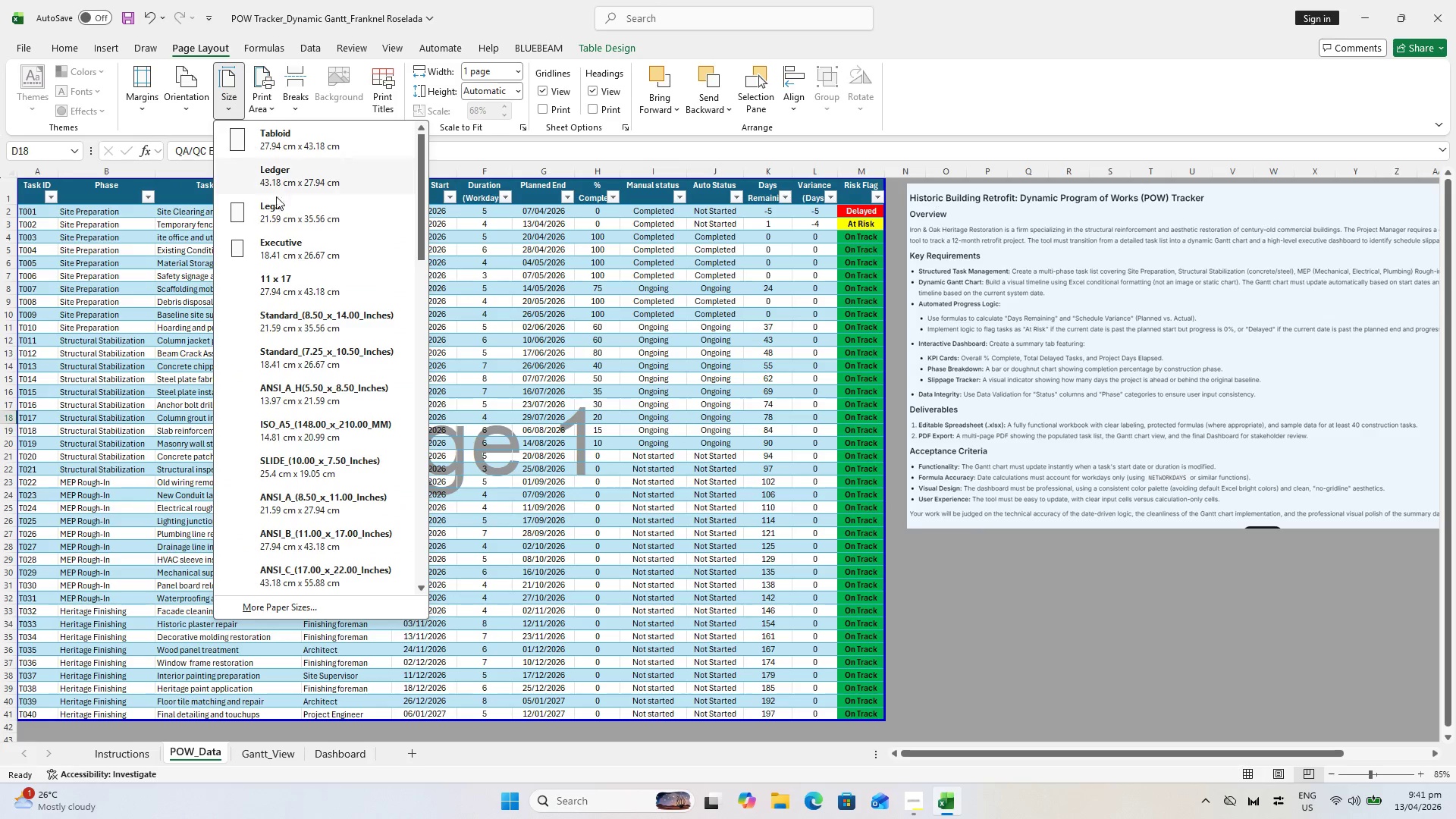 
scroll: coordinate [317, 545], scroll_direction: down, amount: 2.0
 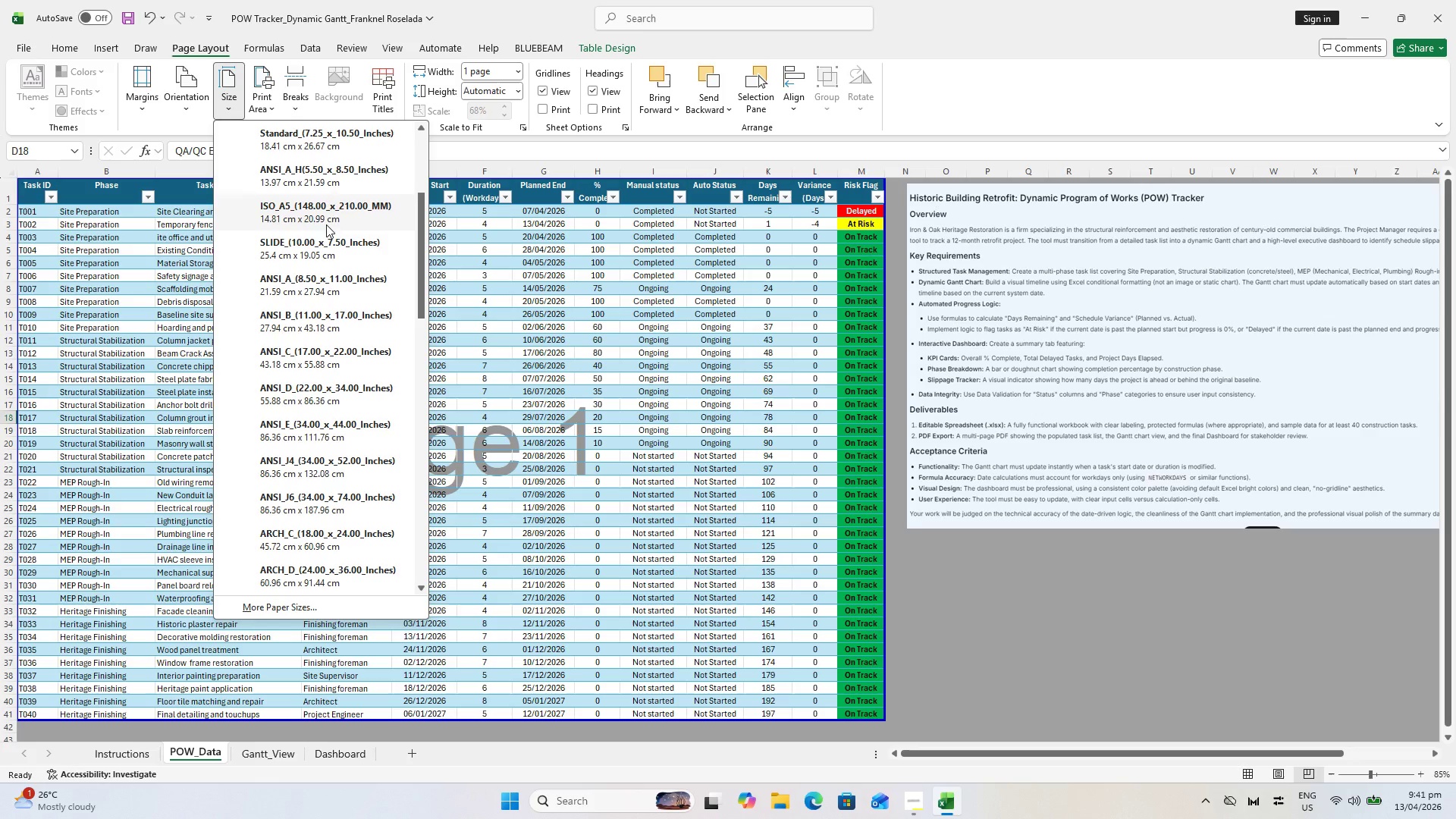 
left_click_drag(start_coordinate=[322, 171], to_coordinate=[228, 442])
 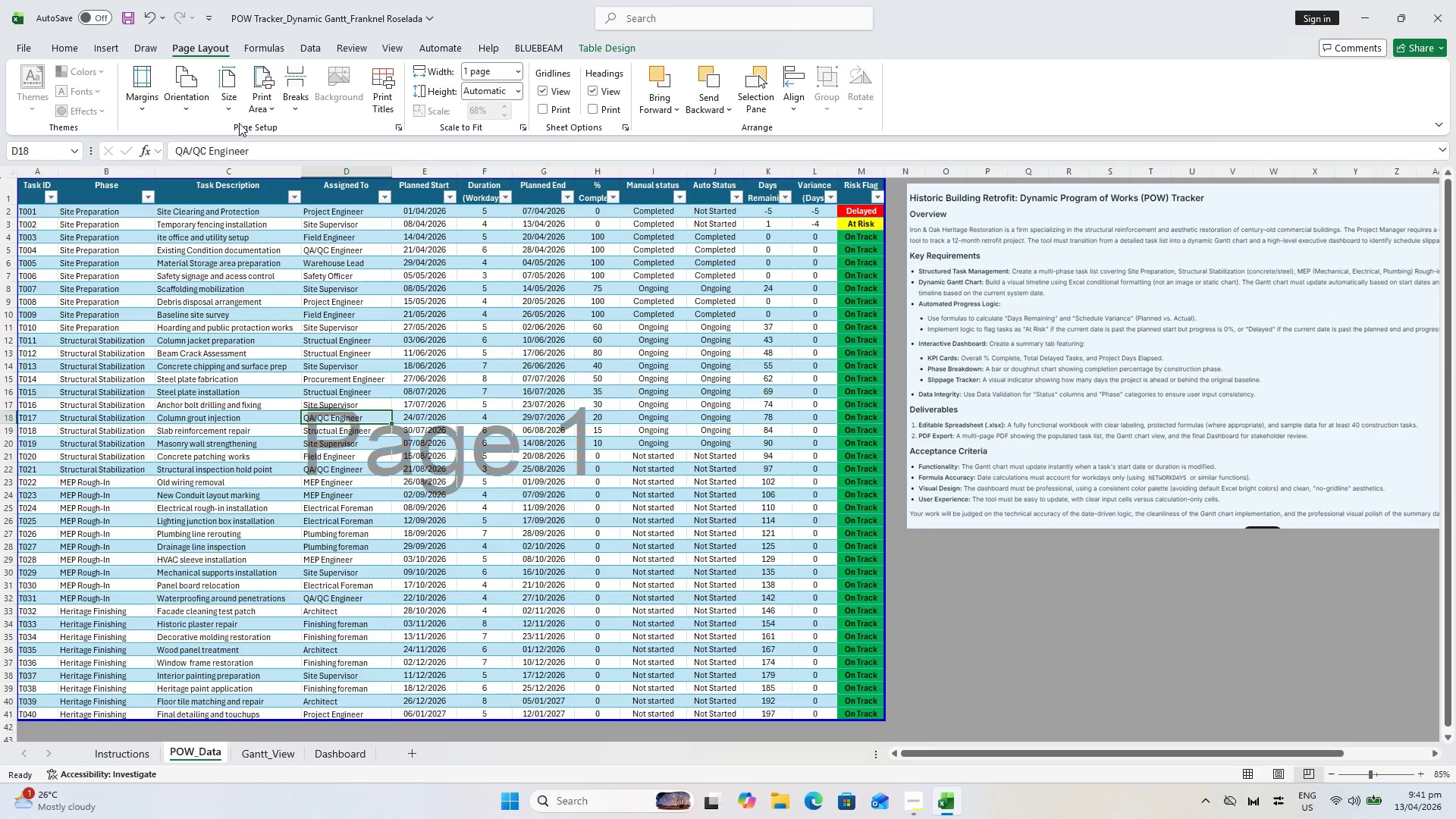 
left_click([237, 101])
 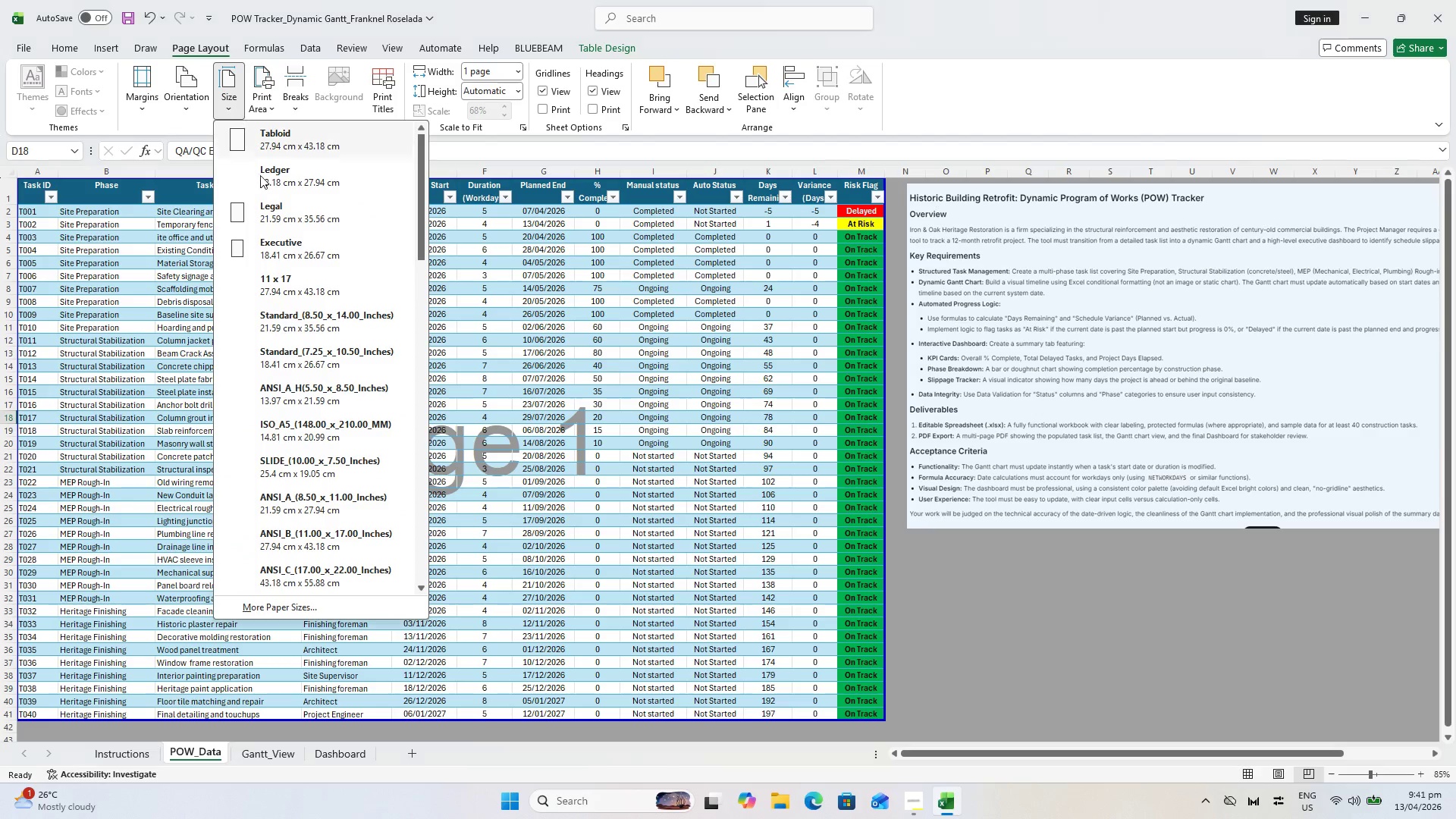 
scroll: coordinate [303, 552], scroll_direction: down, amount: 5.0
 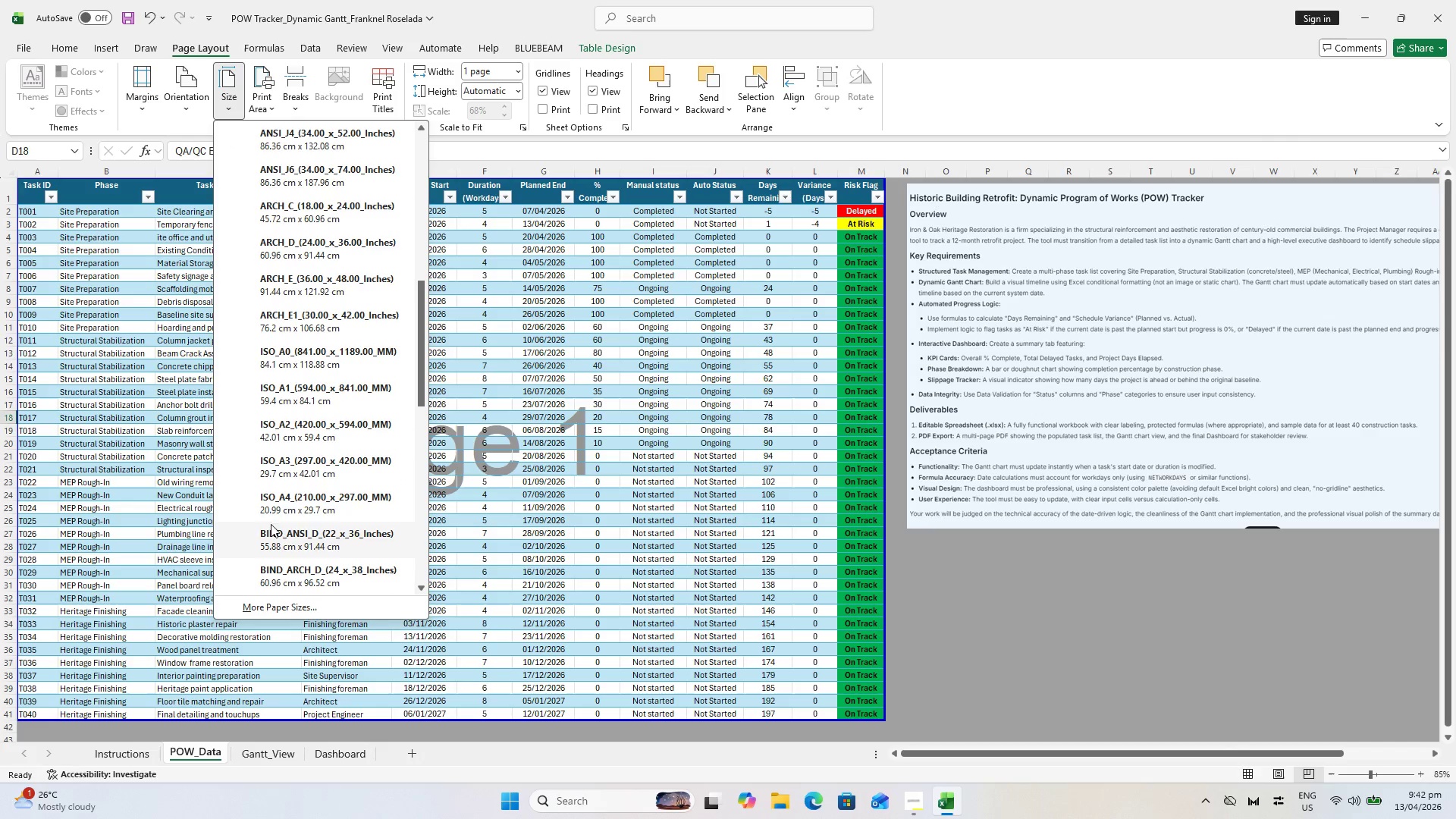 
left_click([270, 500])
 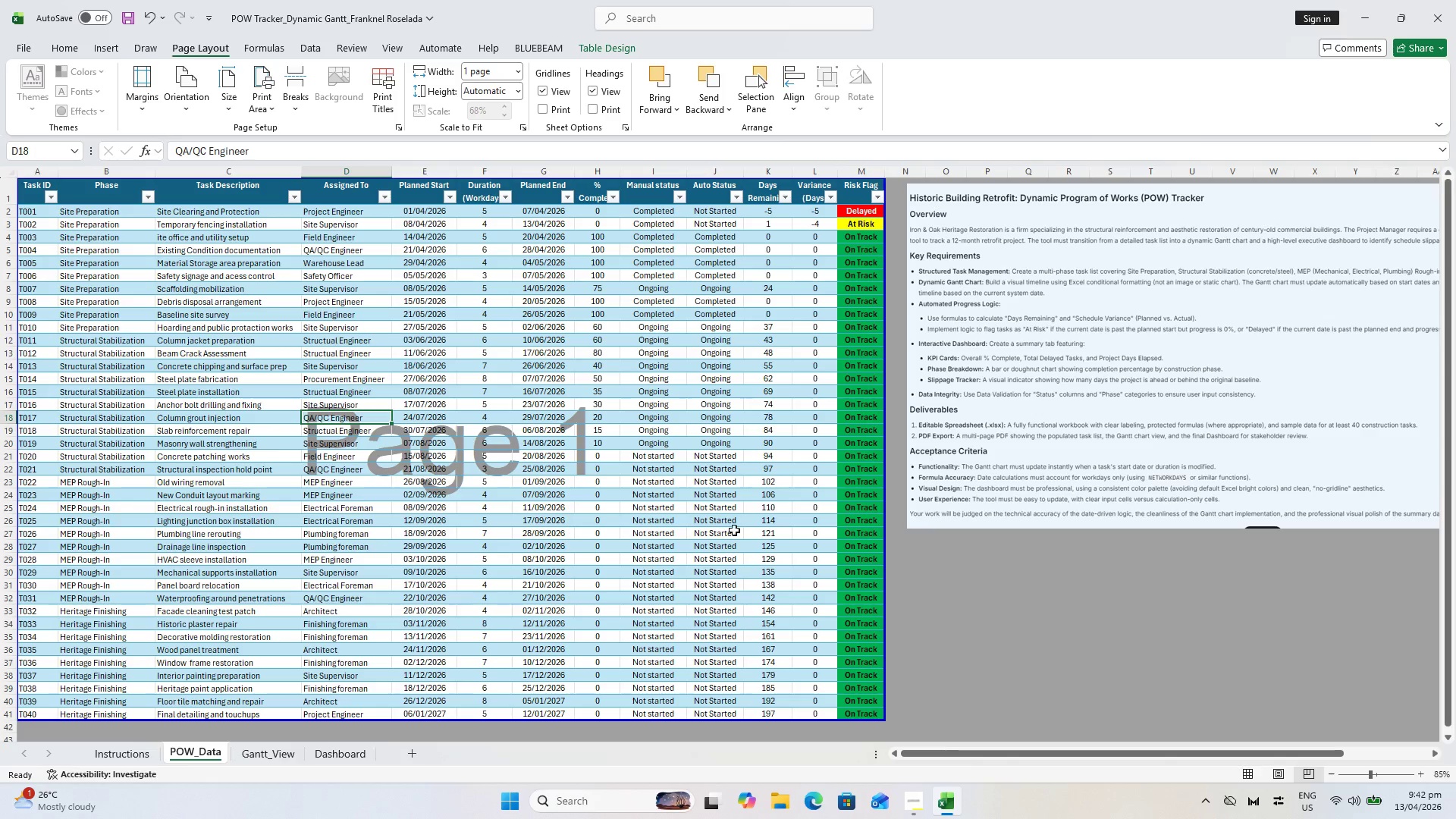 
left_click([1015, 579])
 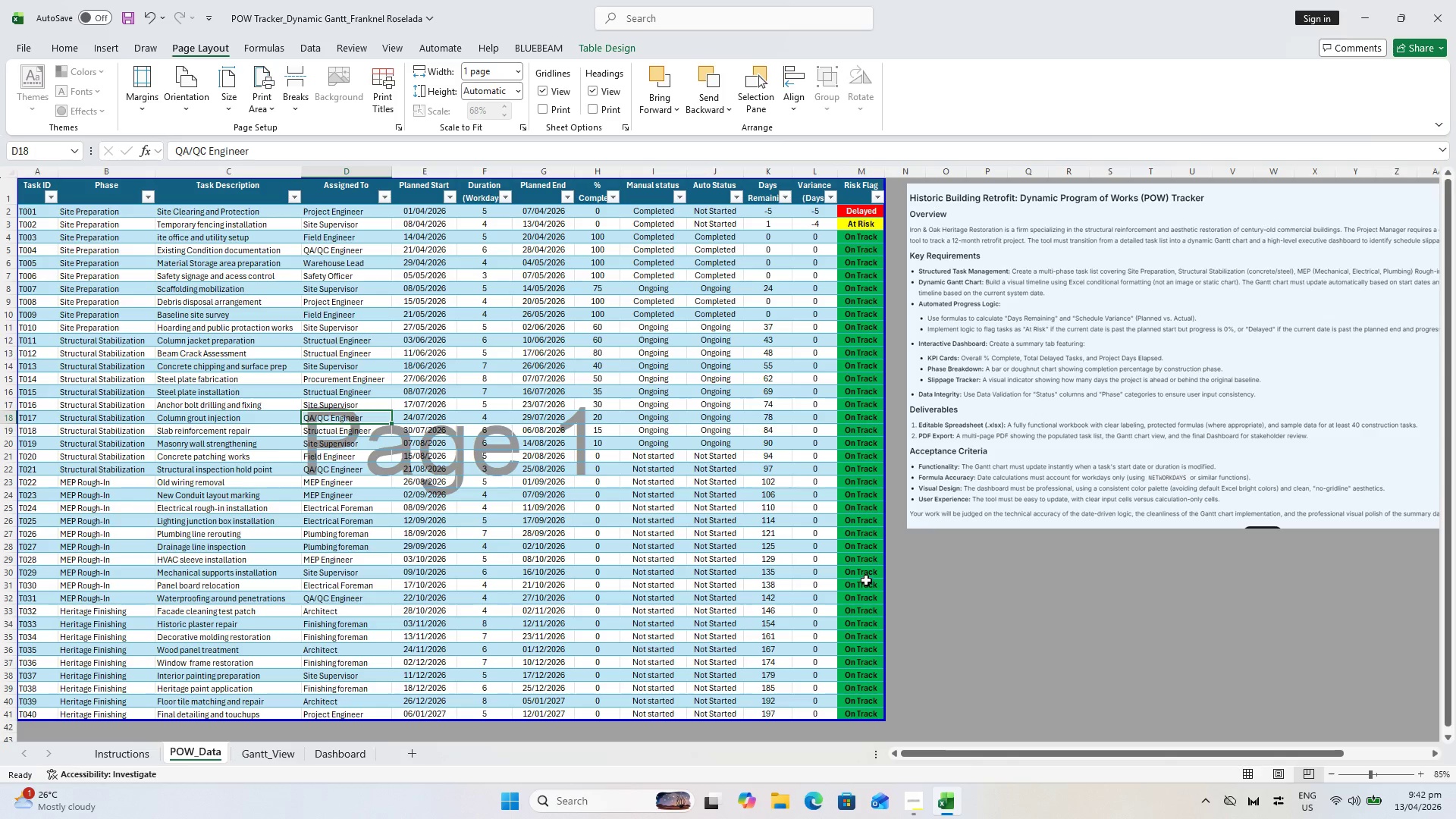 
key(Control+P)
 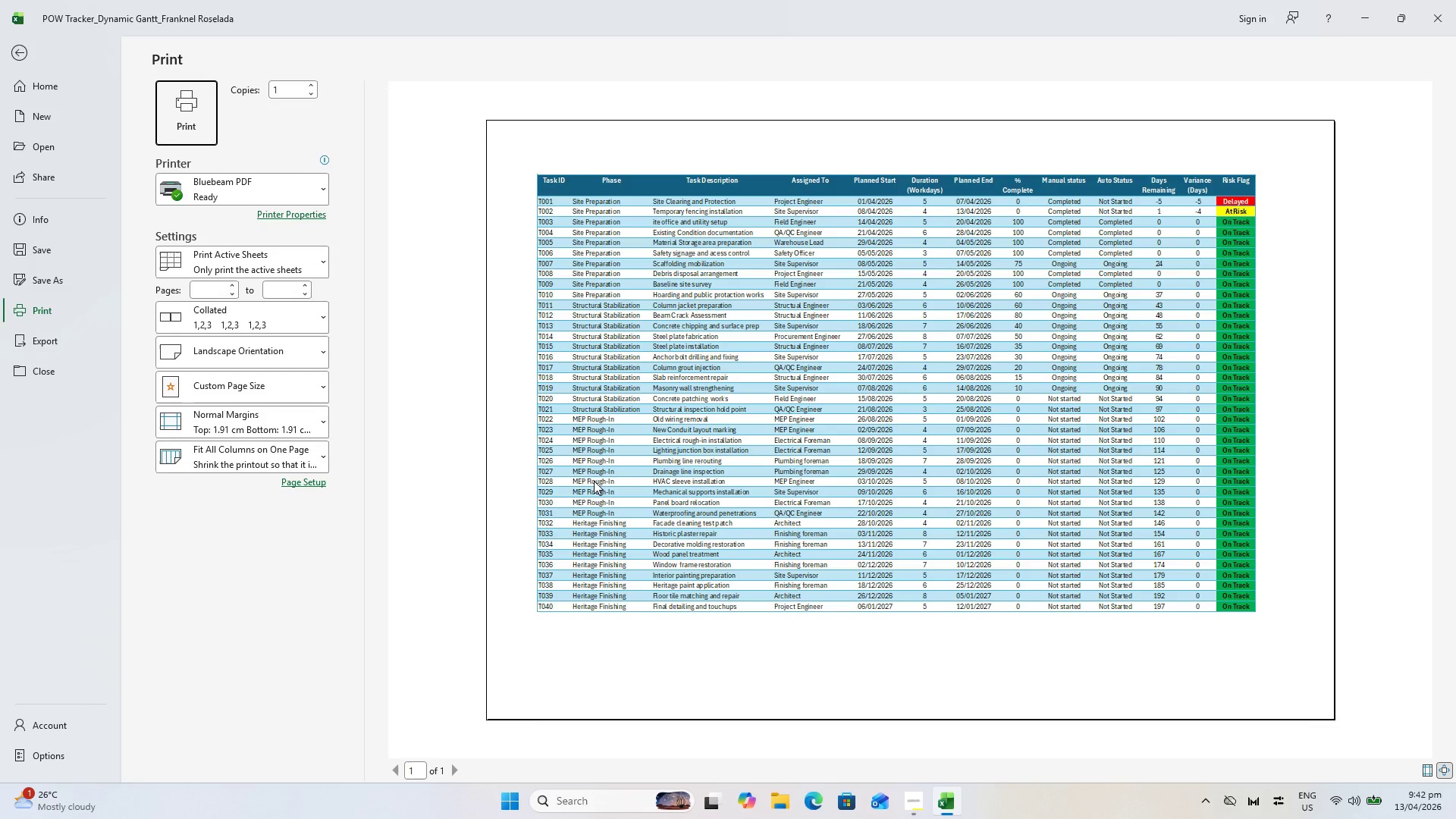 
key(Escape)
 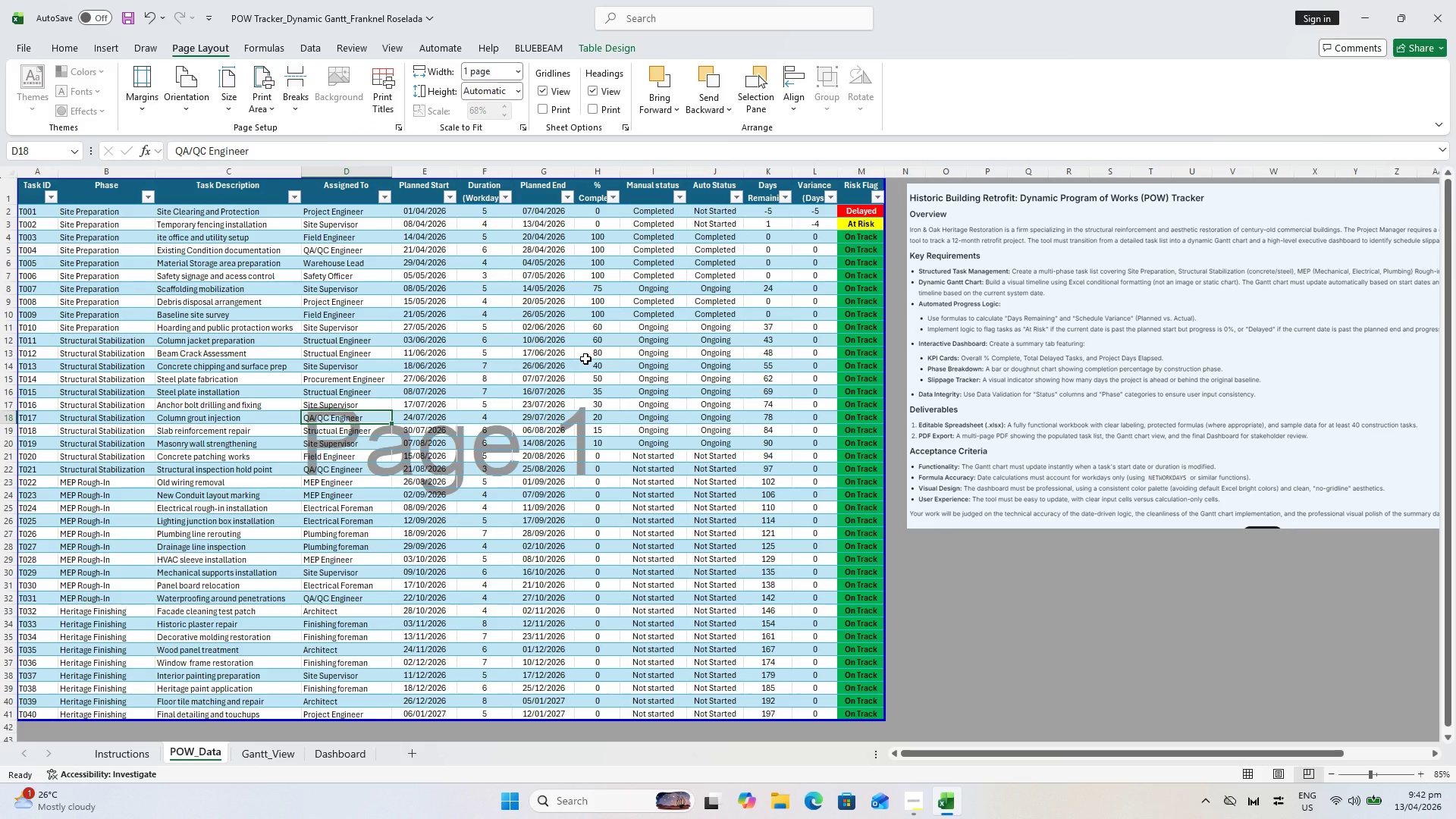 
wait(14.7)
 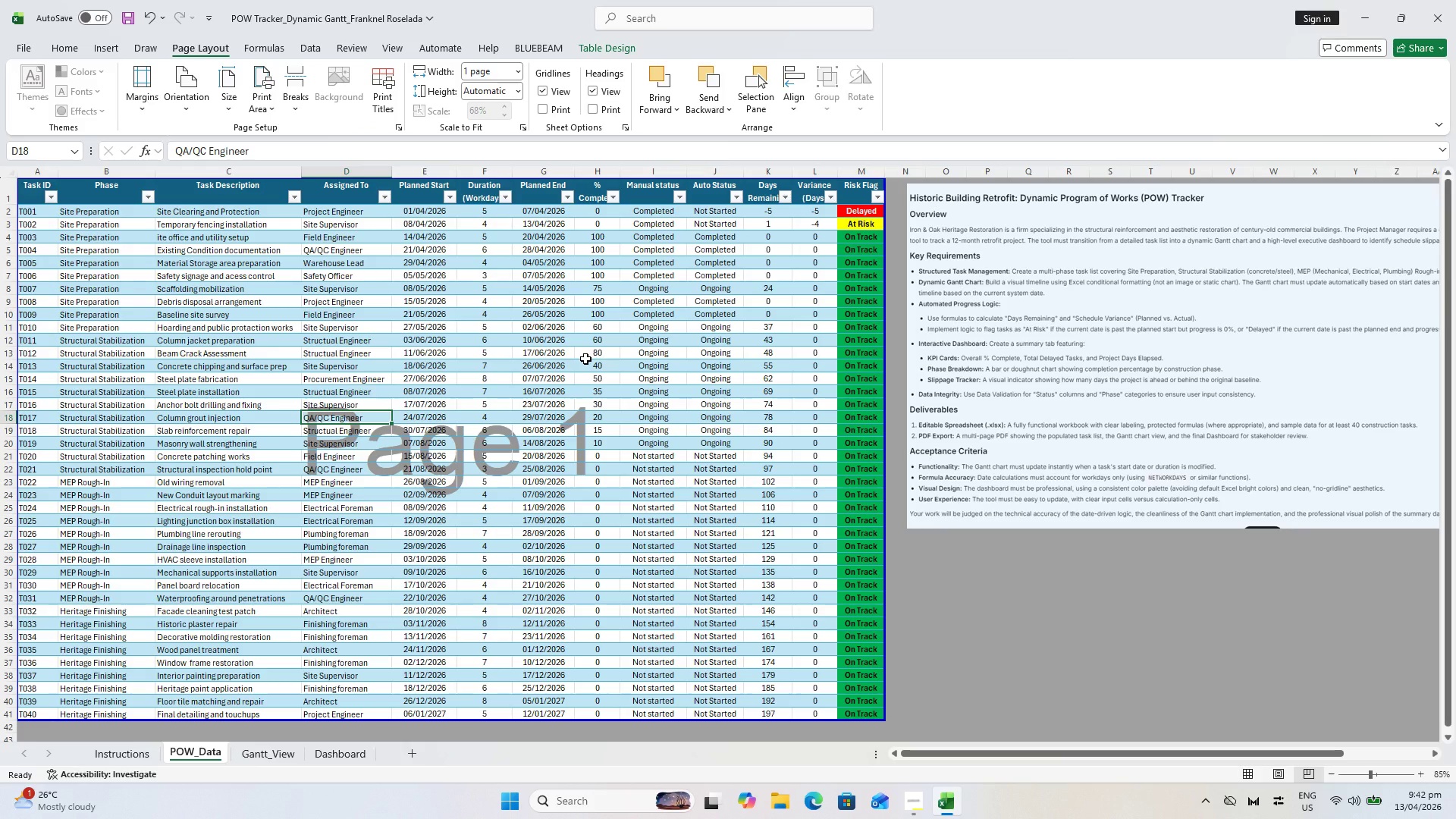 
left_click([270, 756])
 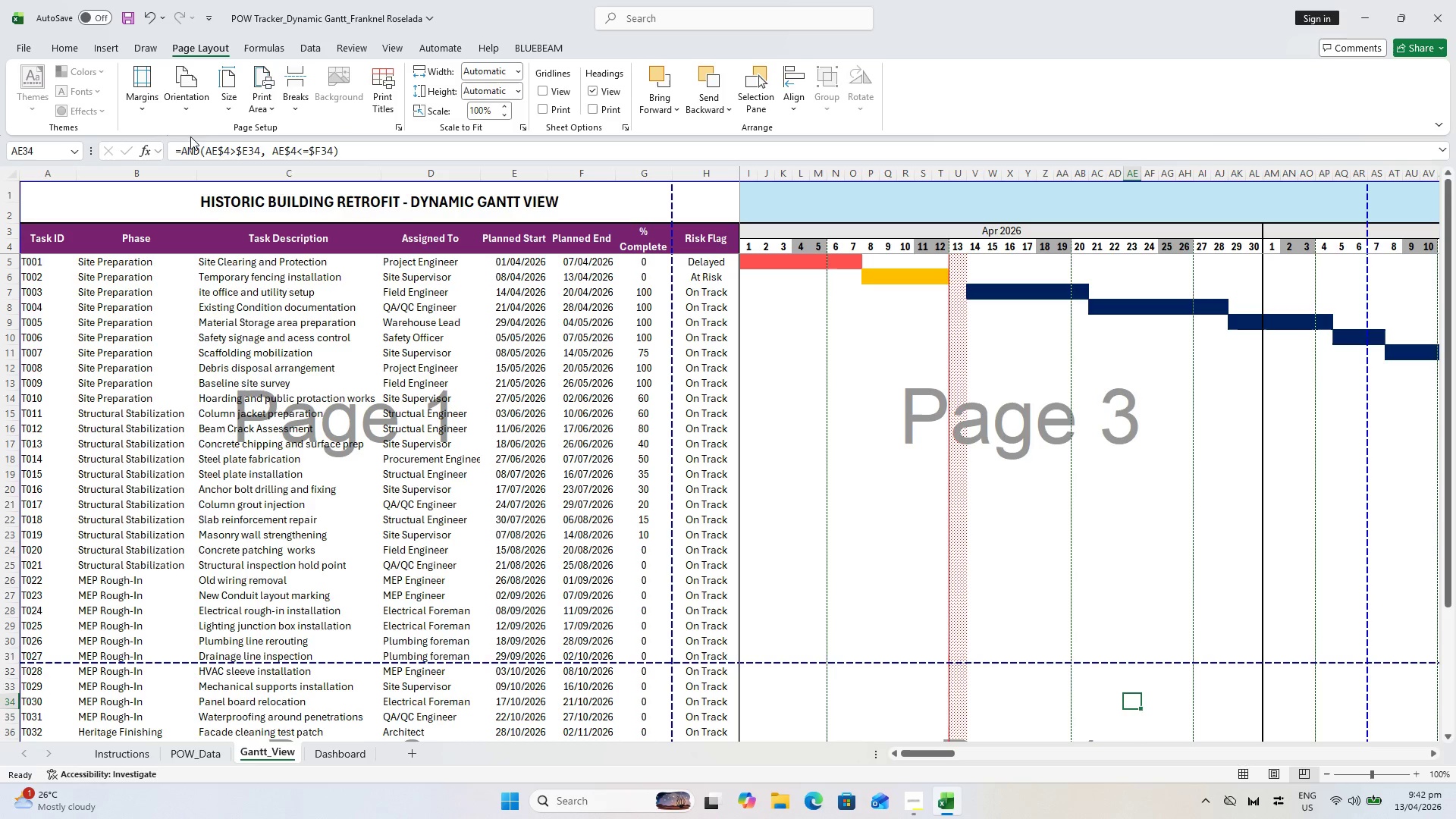 
wait(6.33)
 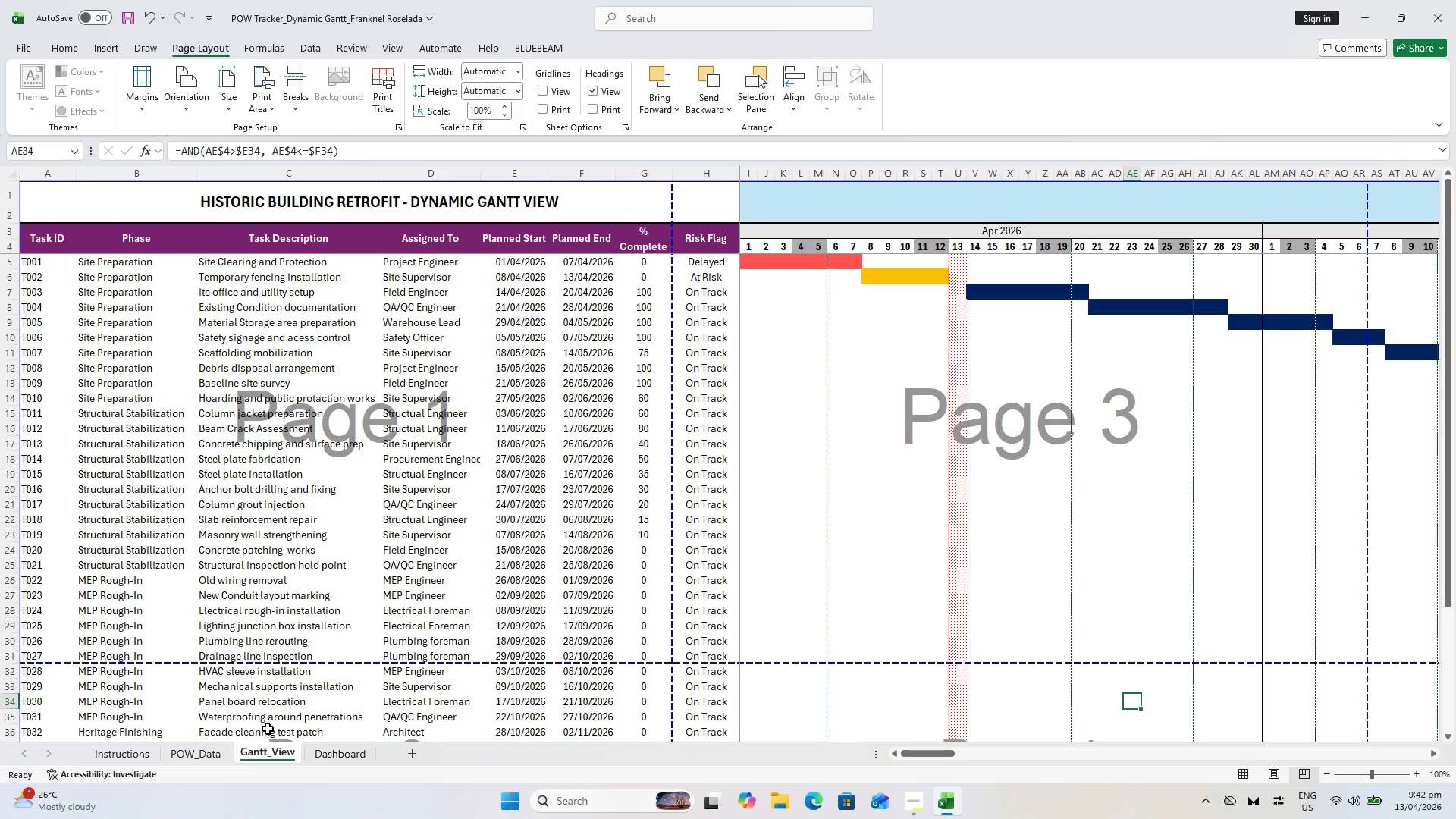 
left_click([216, 190])
 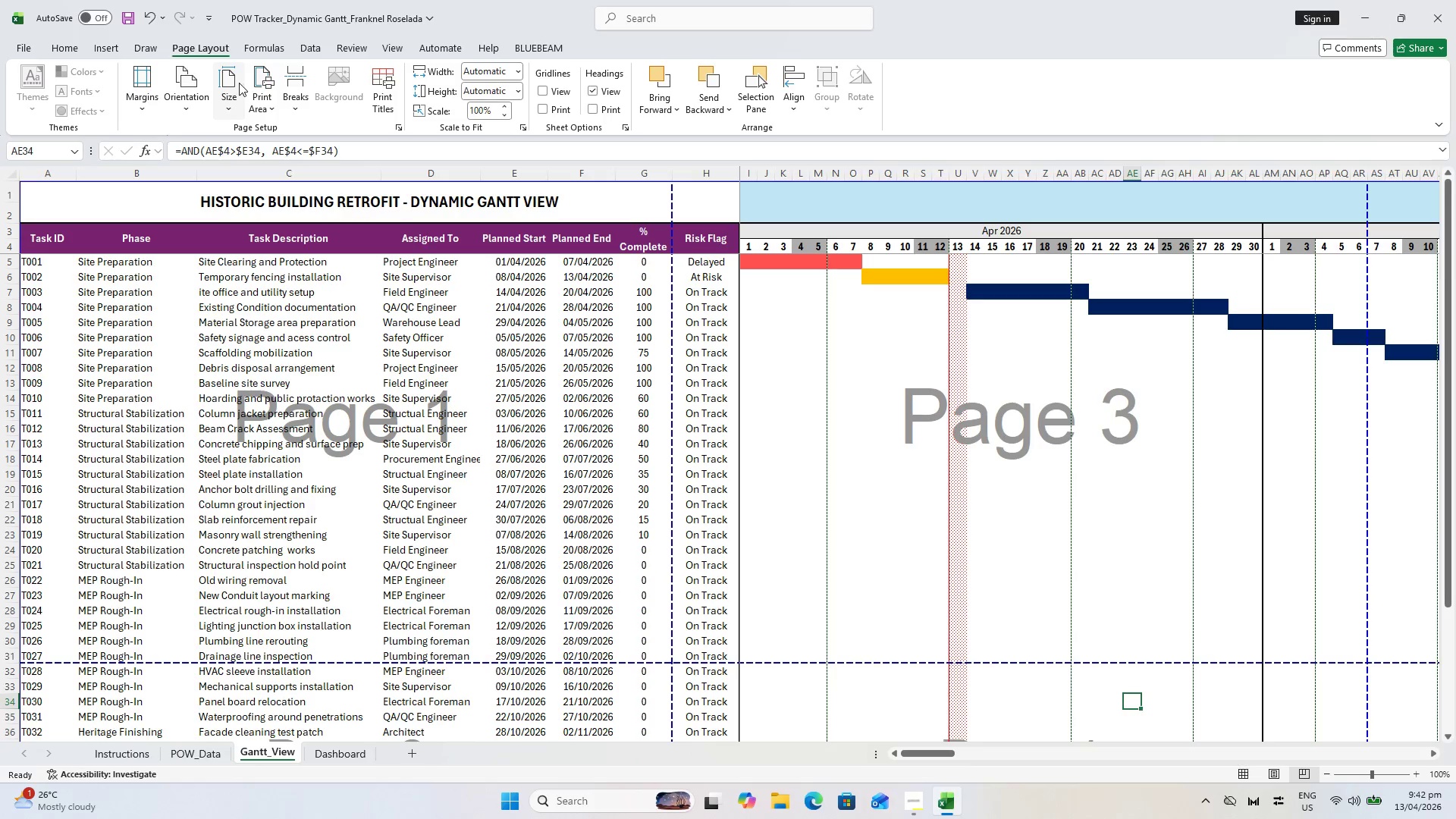 
left_click([237, 101])
 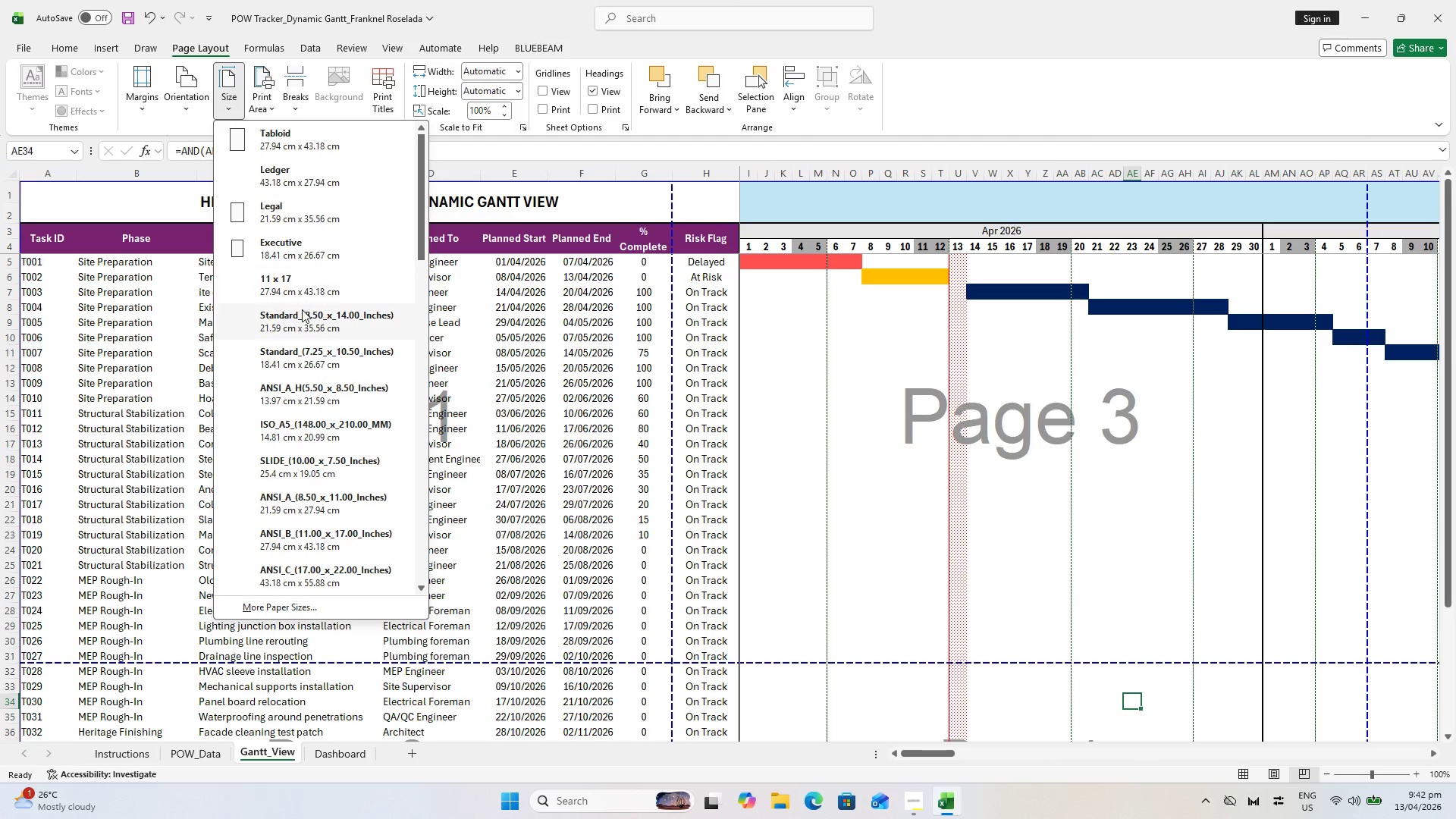 
scroll: coordinate [296, 286], scroll_direction: up, amount: 3.0
 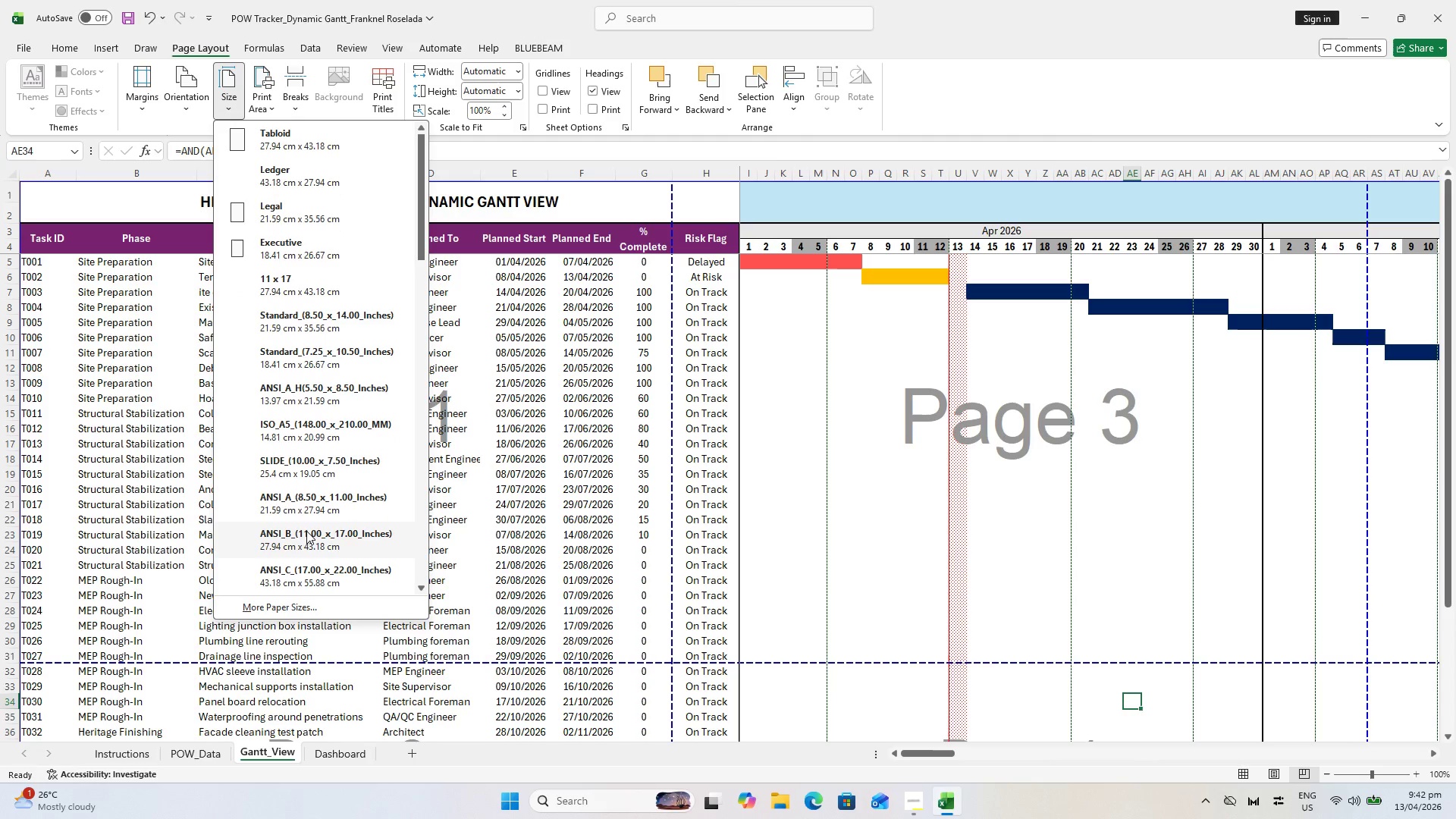 
scroll: coordinate [300, 490], scroll_direction: down, amount: 16.0
 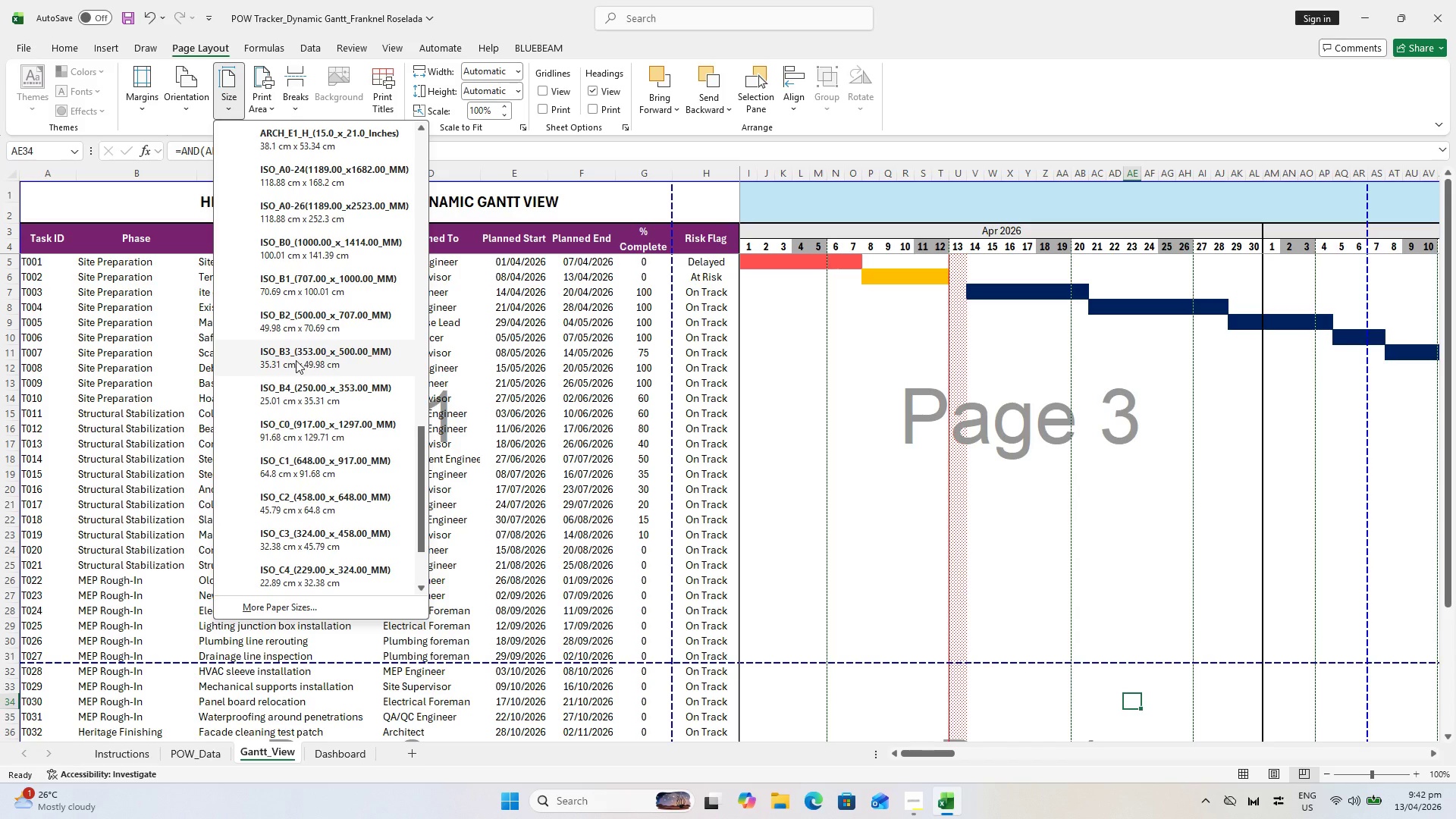 
scroll: coordinate [294, 378], scroll_direction: up, amount: 4.0
 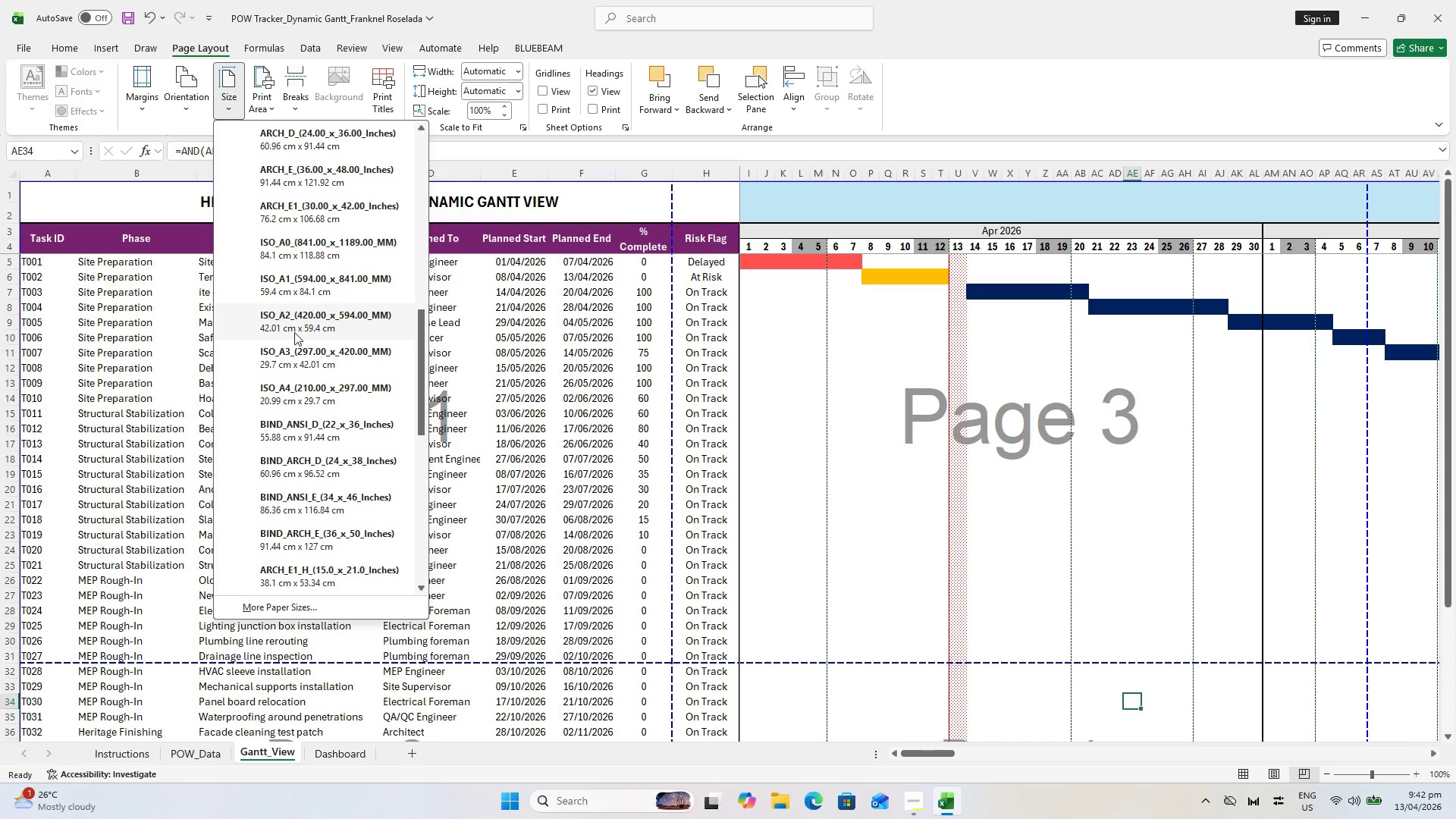 
left_click_drag(start_coordinate=[286, 357], to_coordinate=[321, 357])
 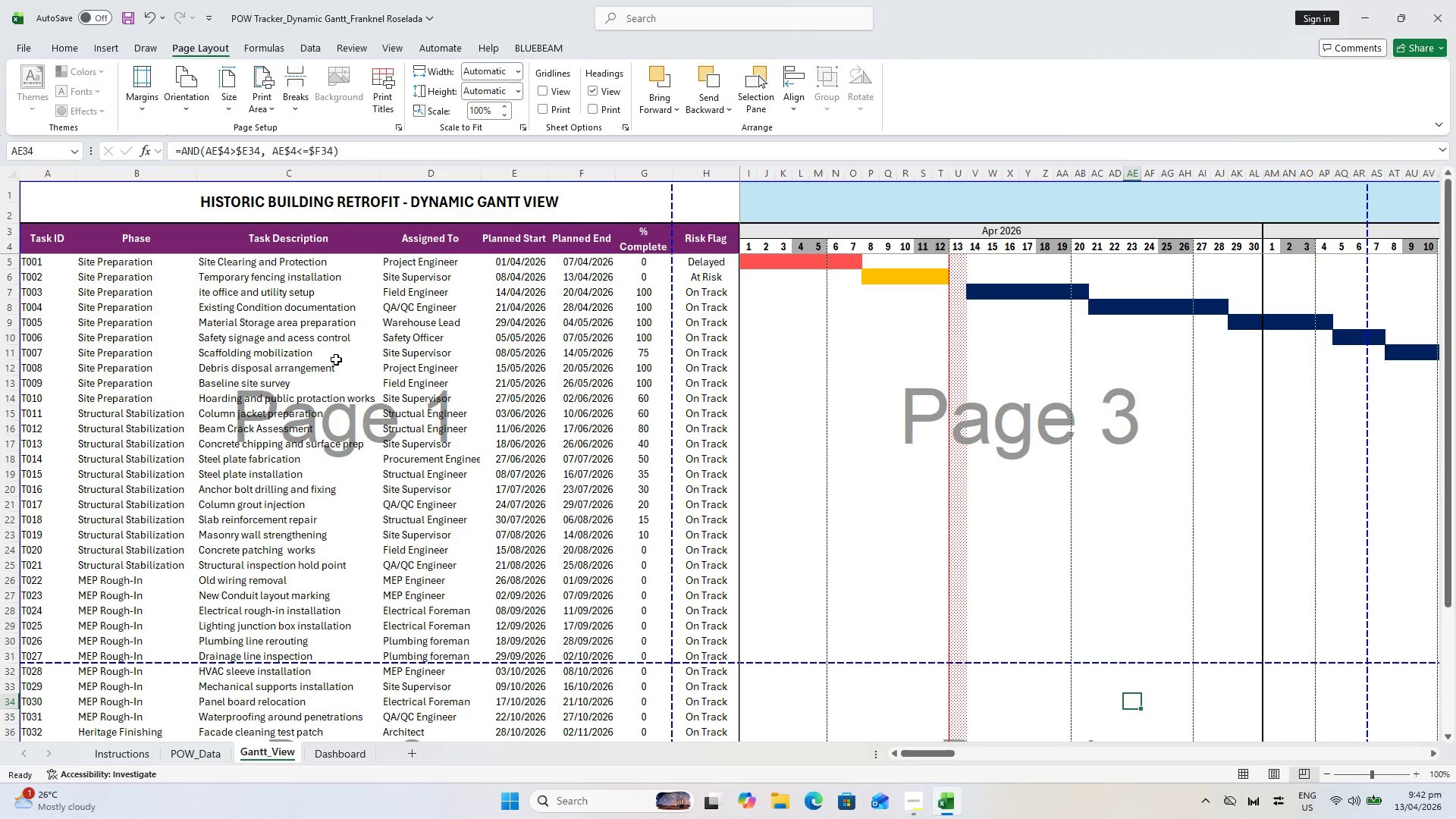 
scroll: coordinate [348, 359], scroll_direction: up, amount: 3.0
 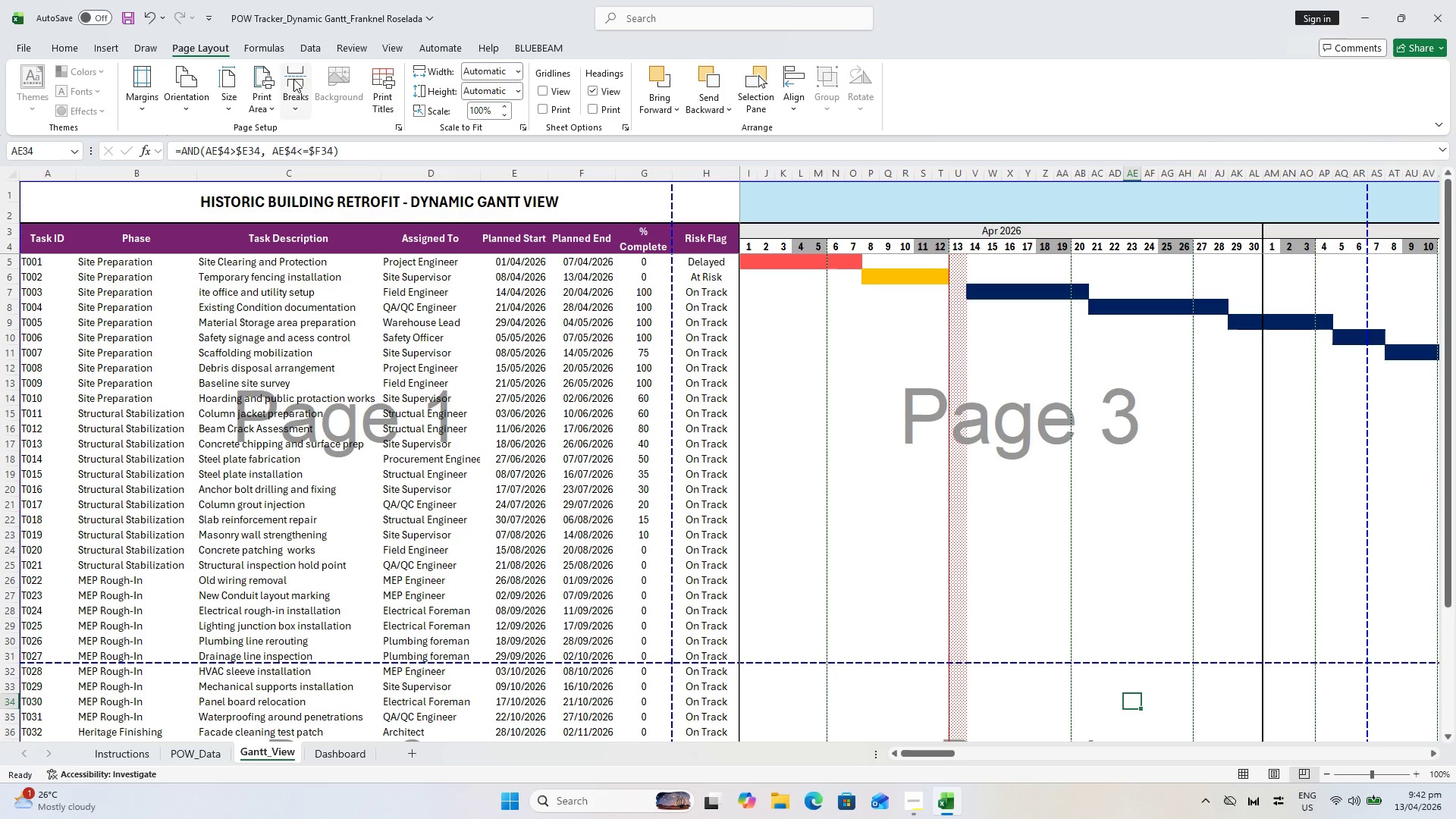 
left_click([139, 107])
 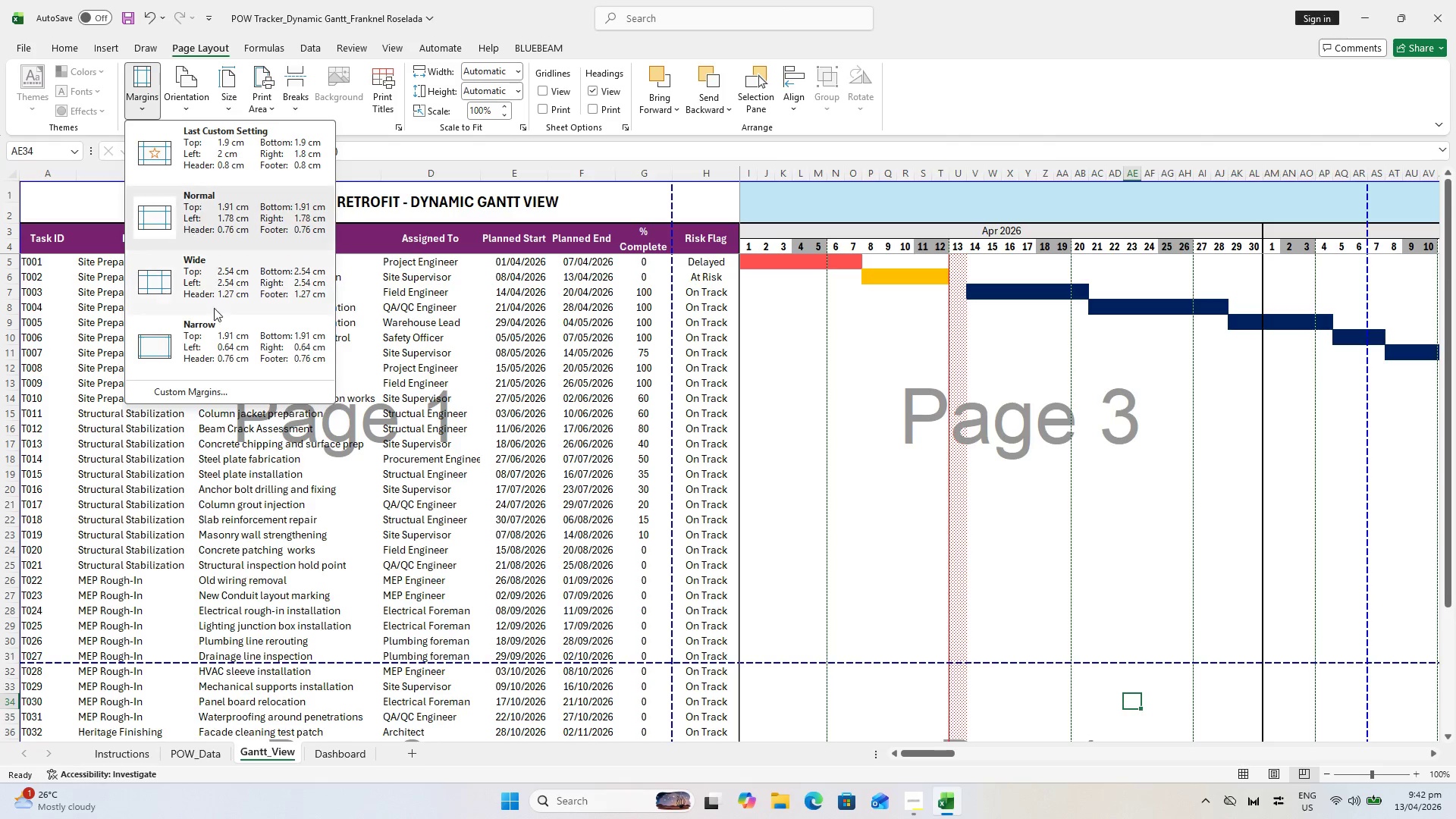 
left_click([222, 349])
 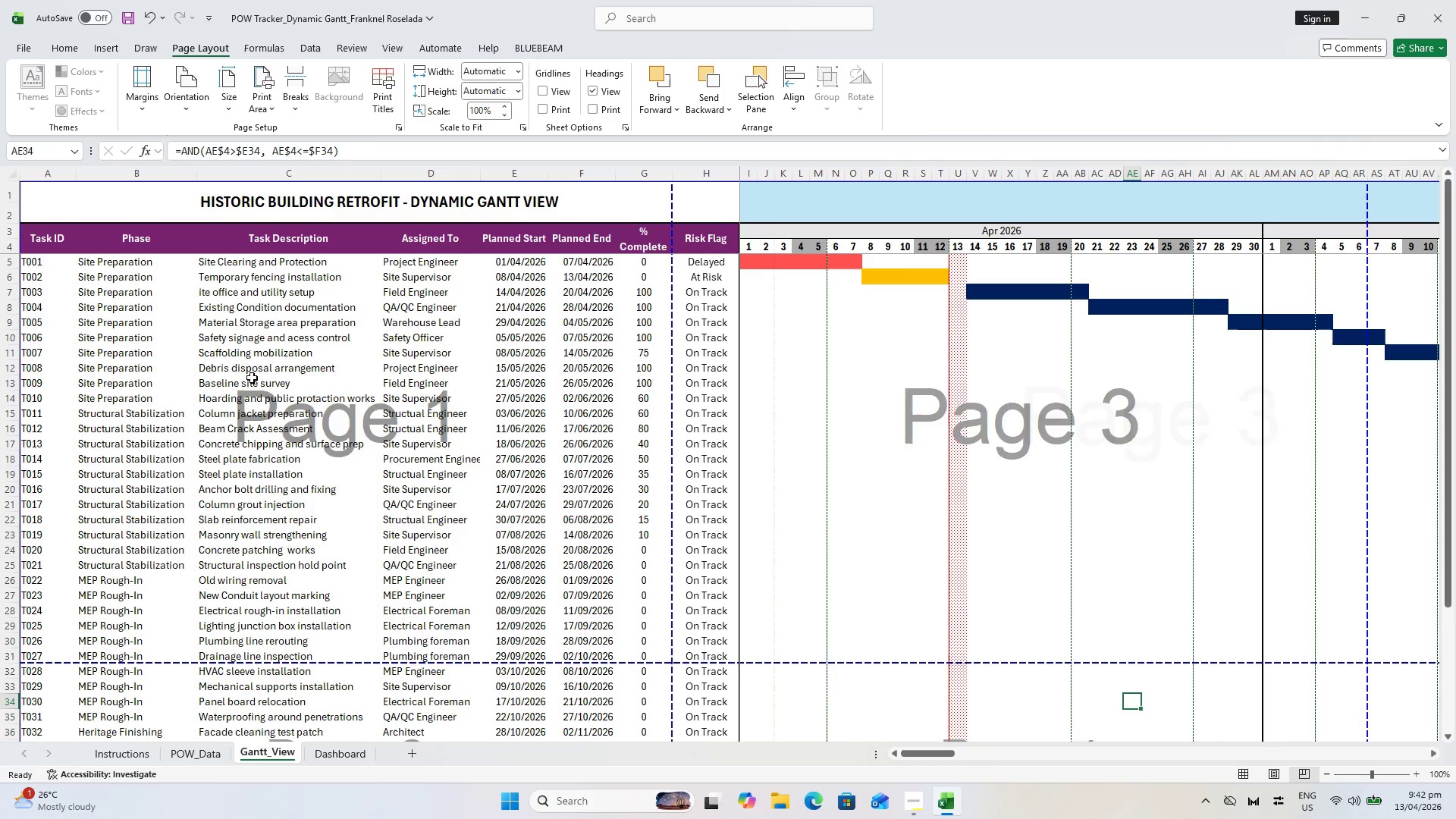 
key(Control+P)
 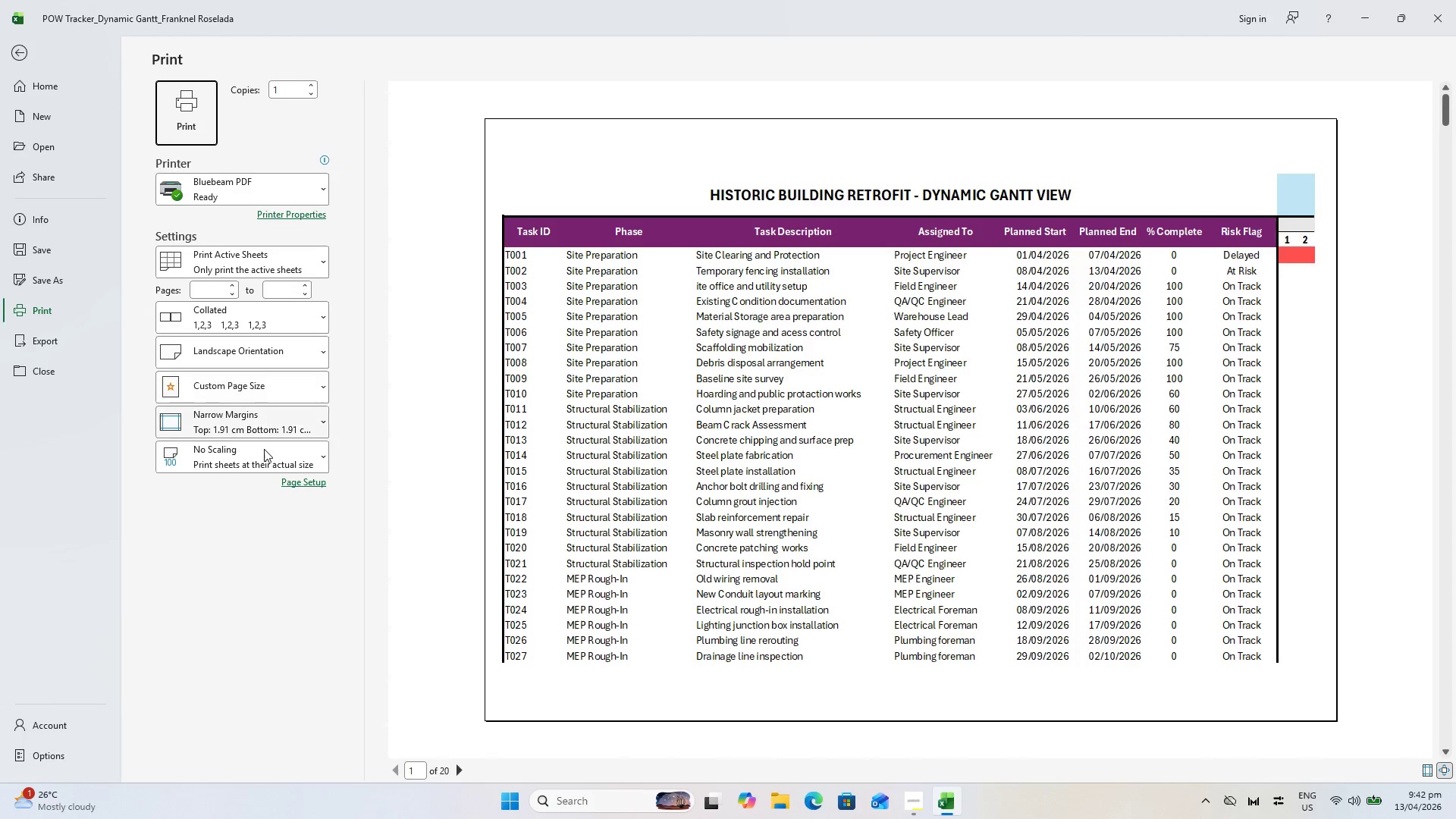 
key(Escape)
 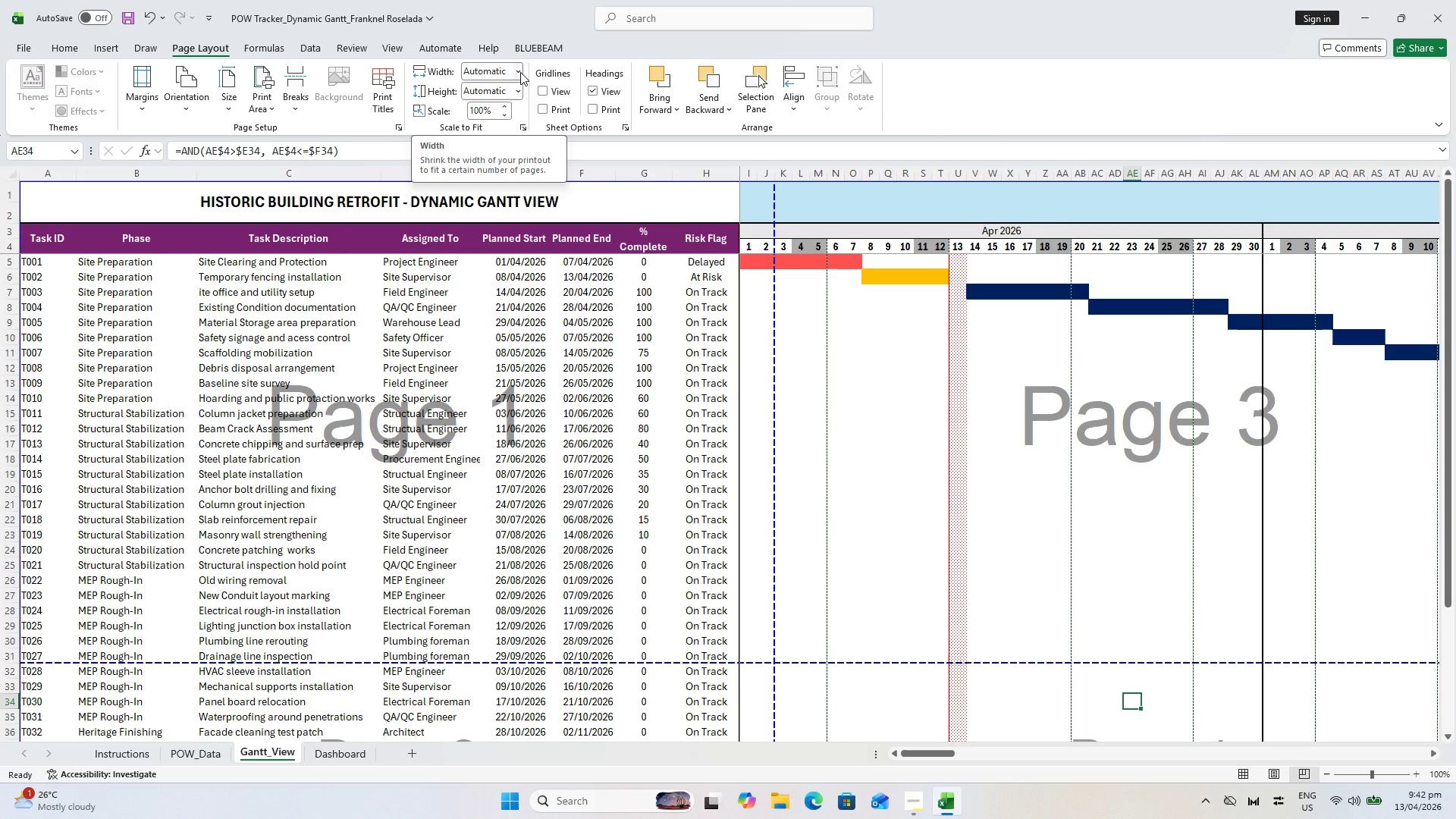 
left_click([520, 72])
 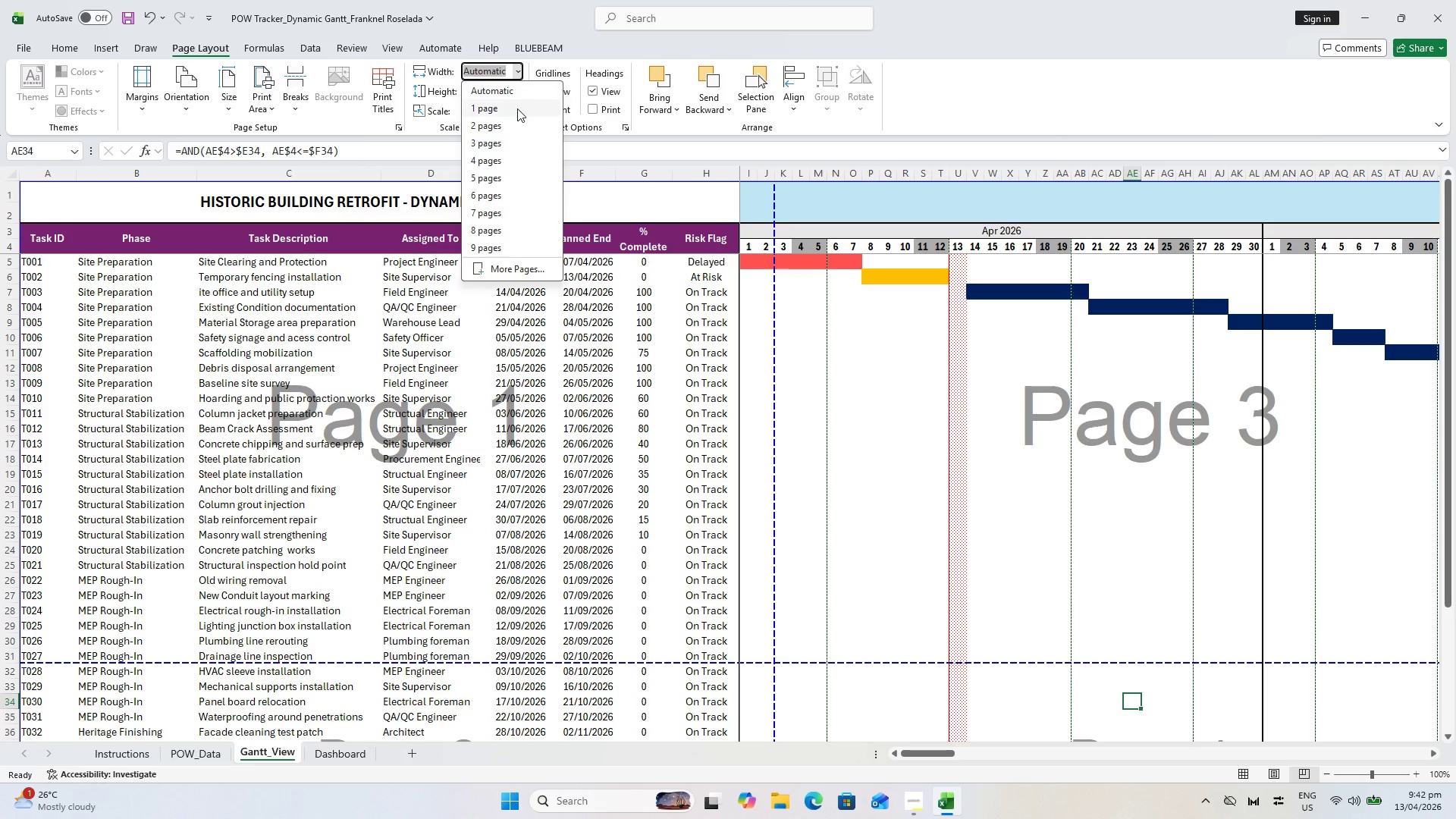 
left_click([517, 110])
 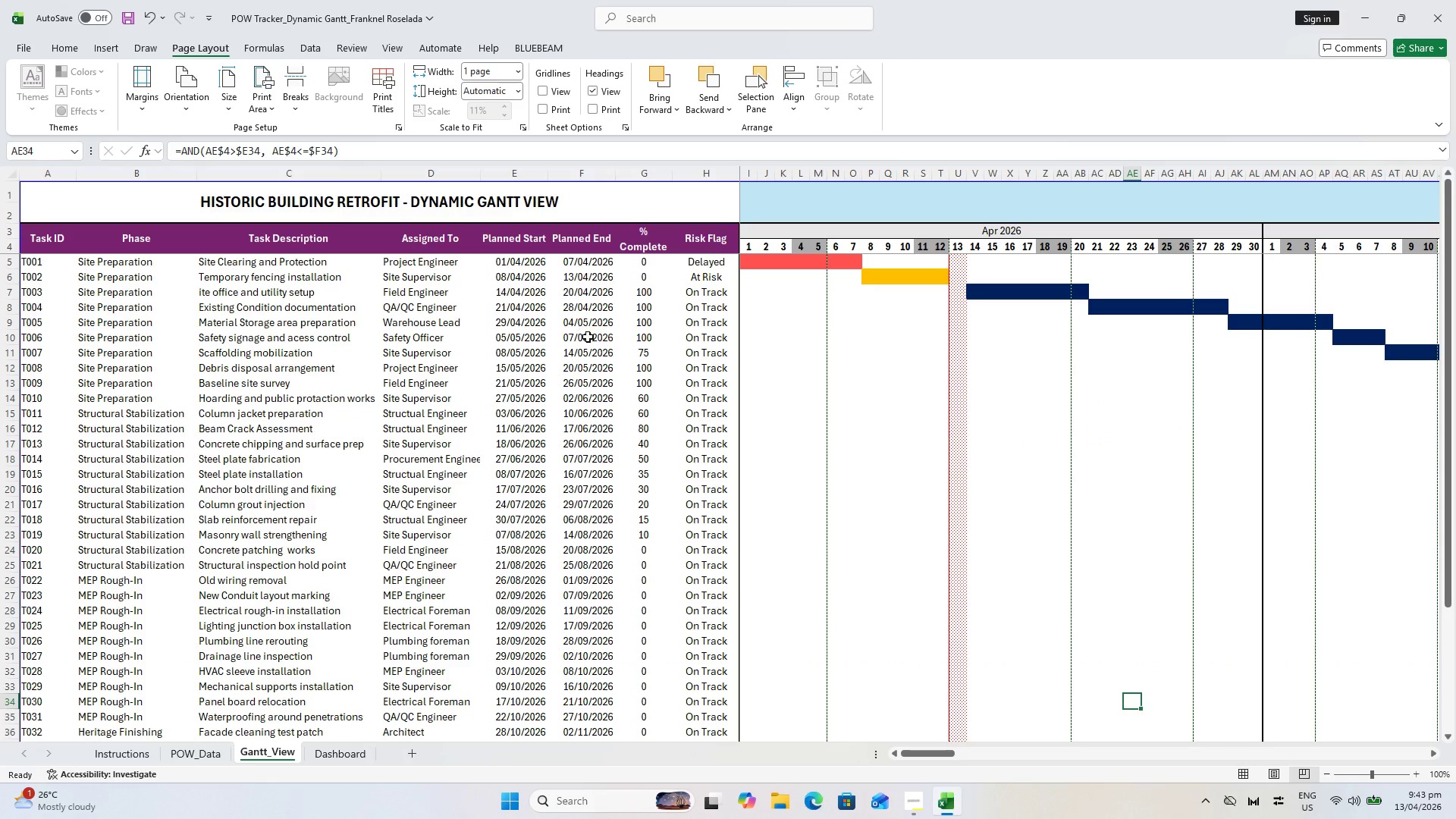 
key(Control+P)
 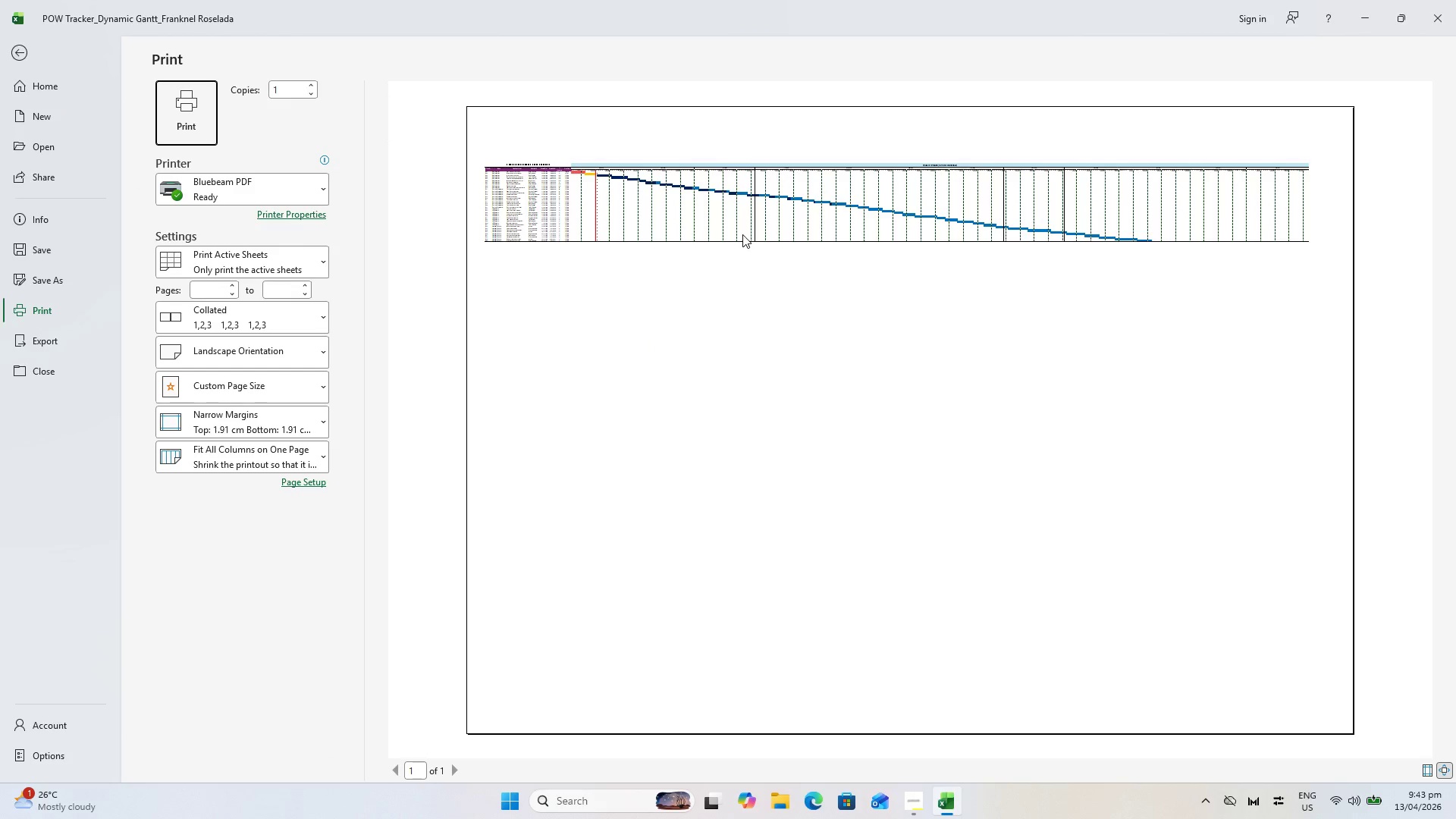 
key(Escape)
 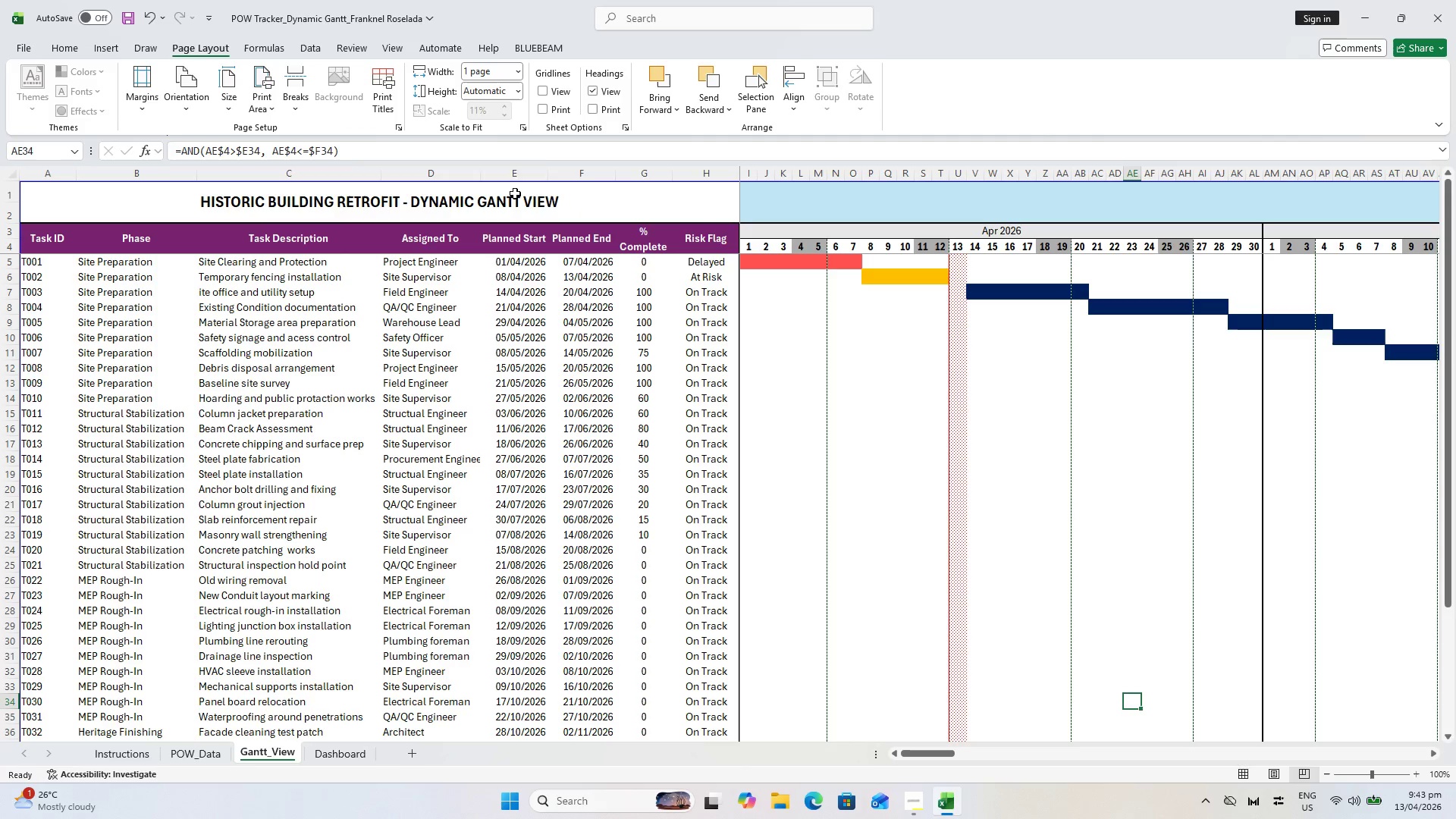 
mouse_move([509, 74])
 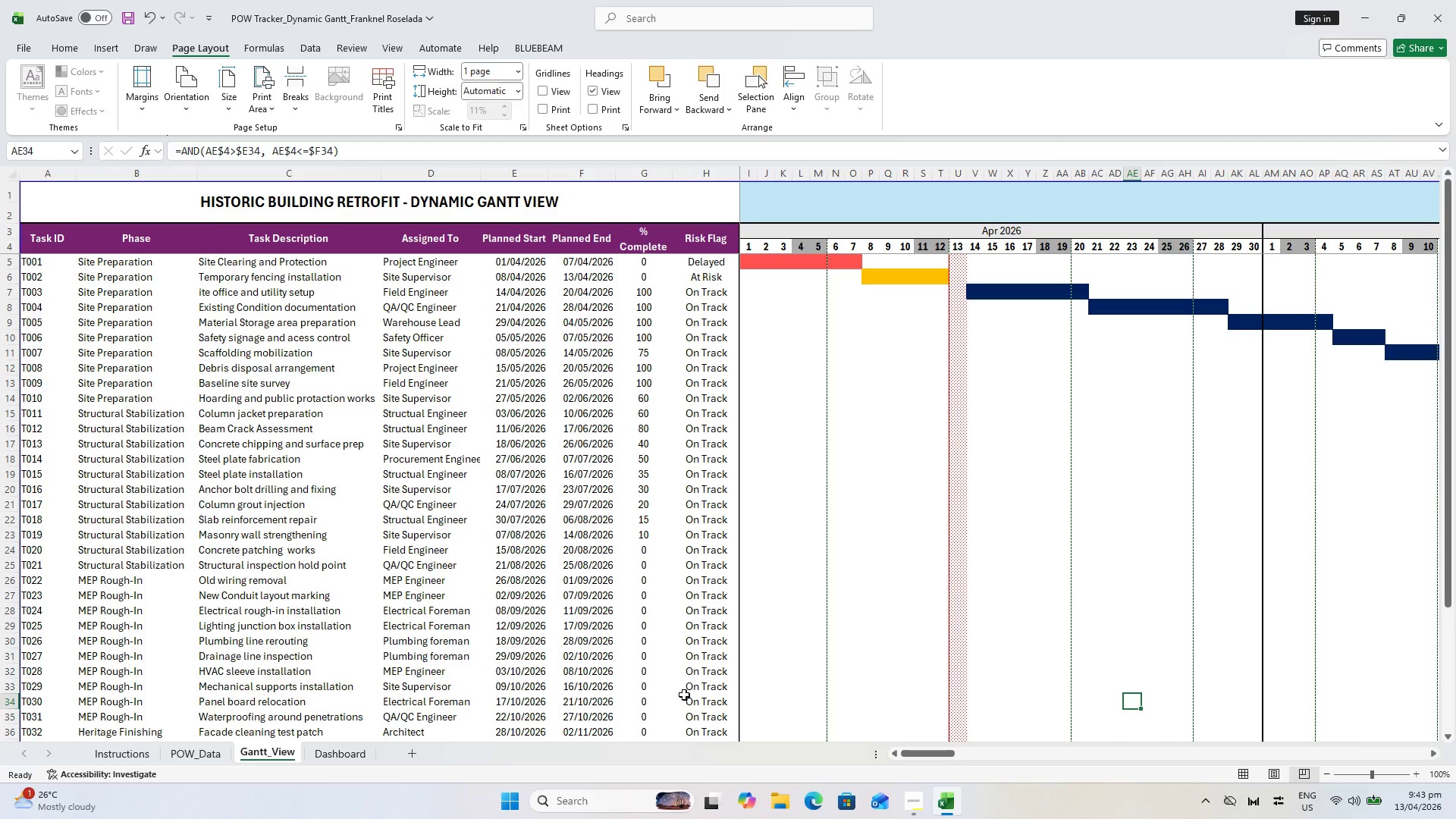 
key(Control+P)
 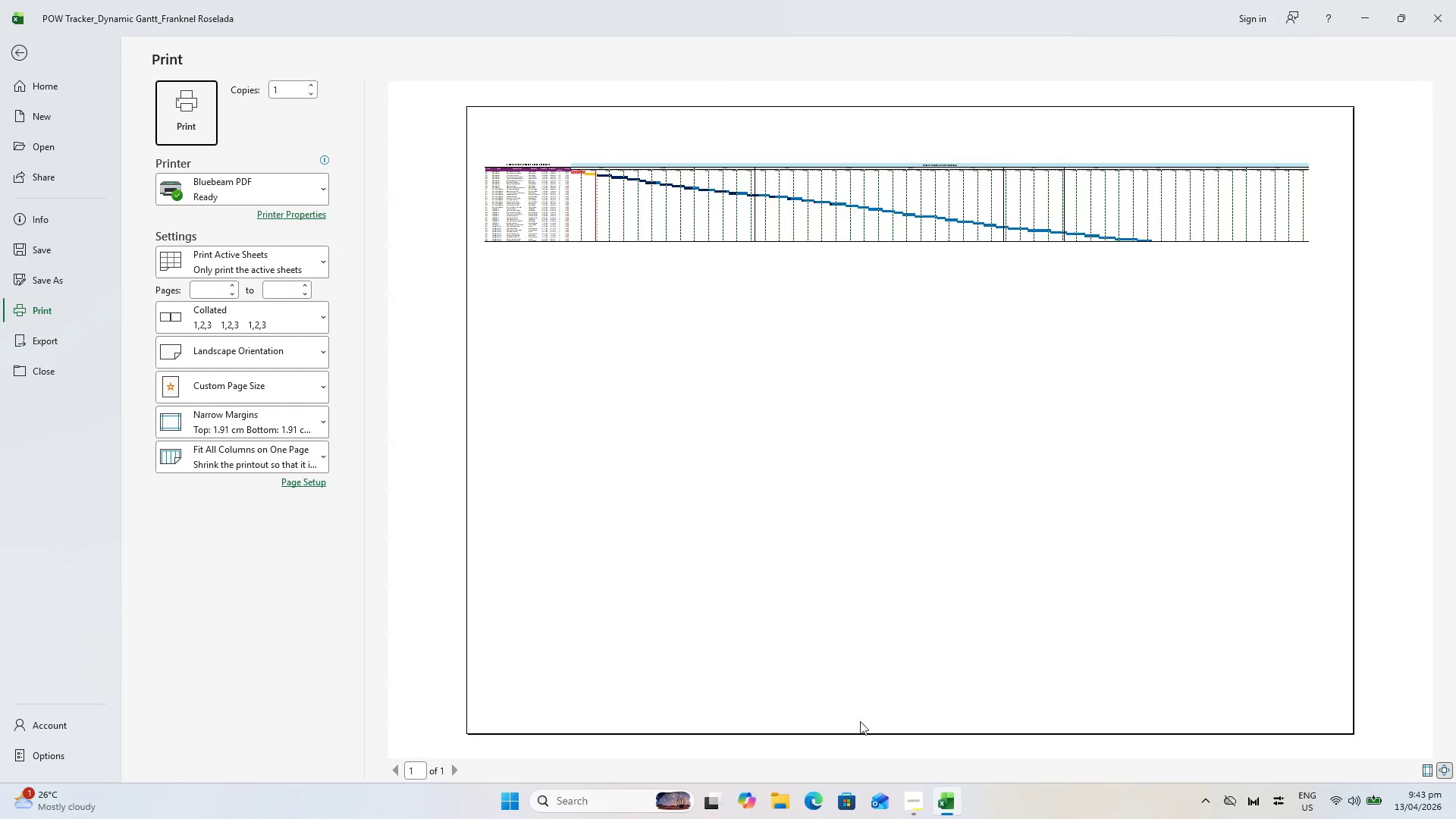 
hold_key(key=ControlLeft, duration=1.02)
scroll: coordinate [684, 215], scroll_direction: up, amount: 3.0
 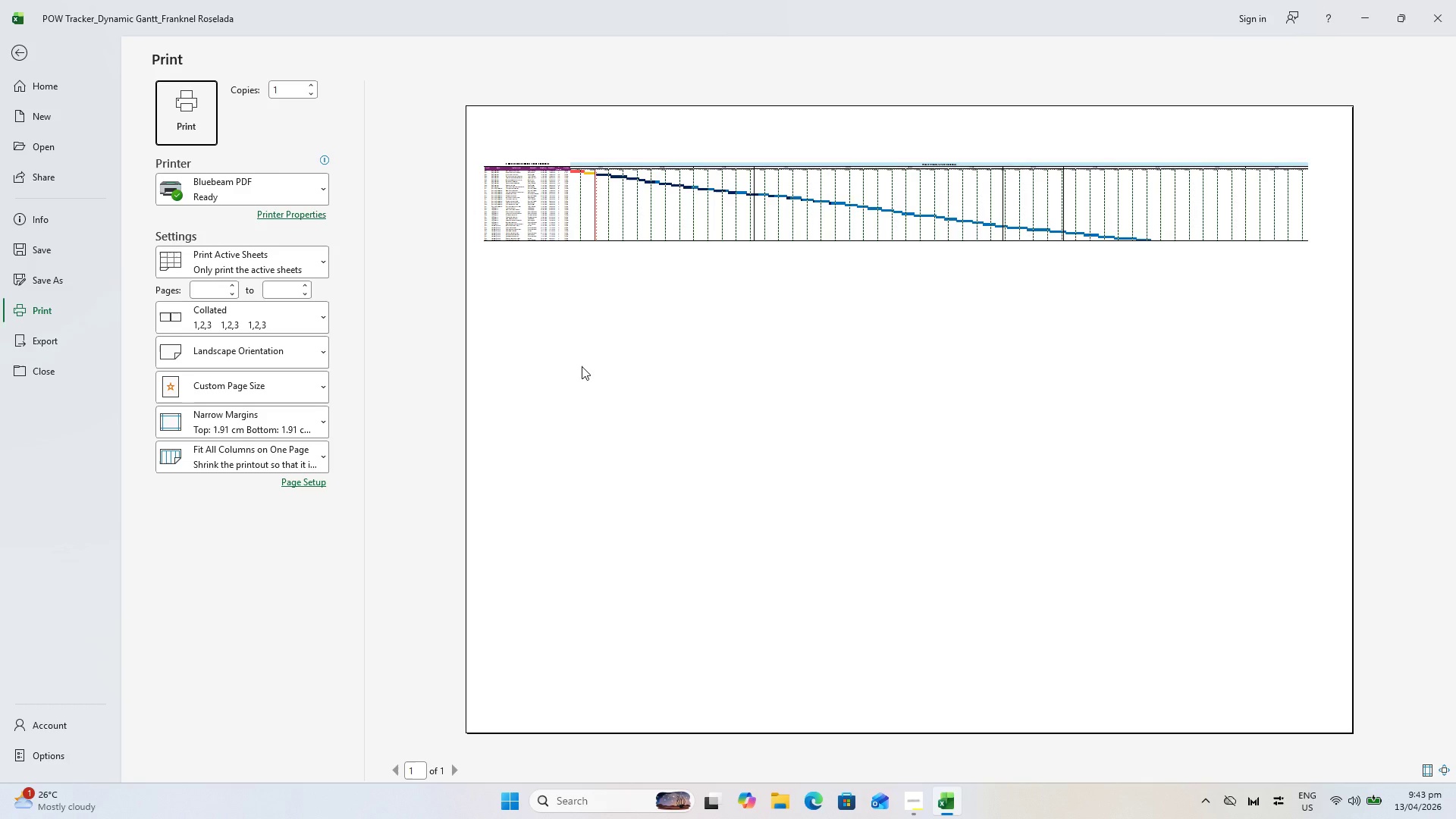 
wait(20.71)
 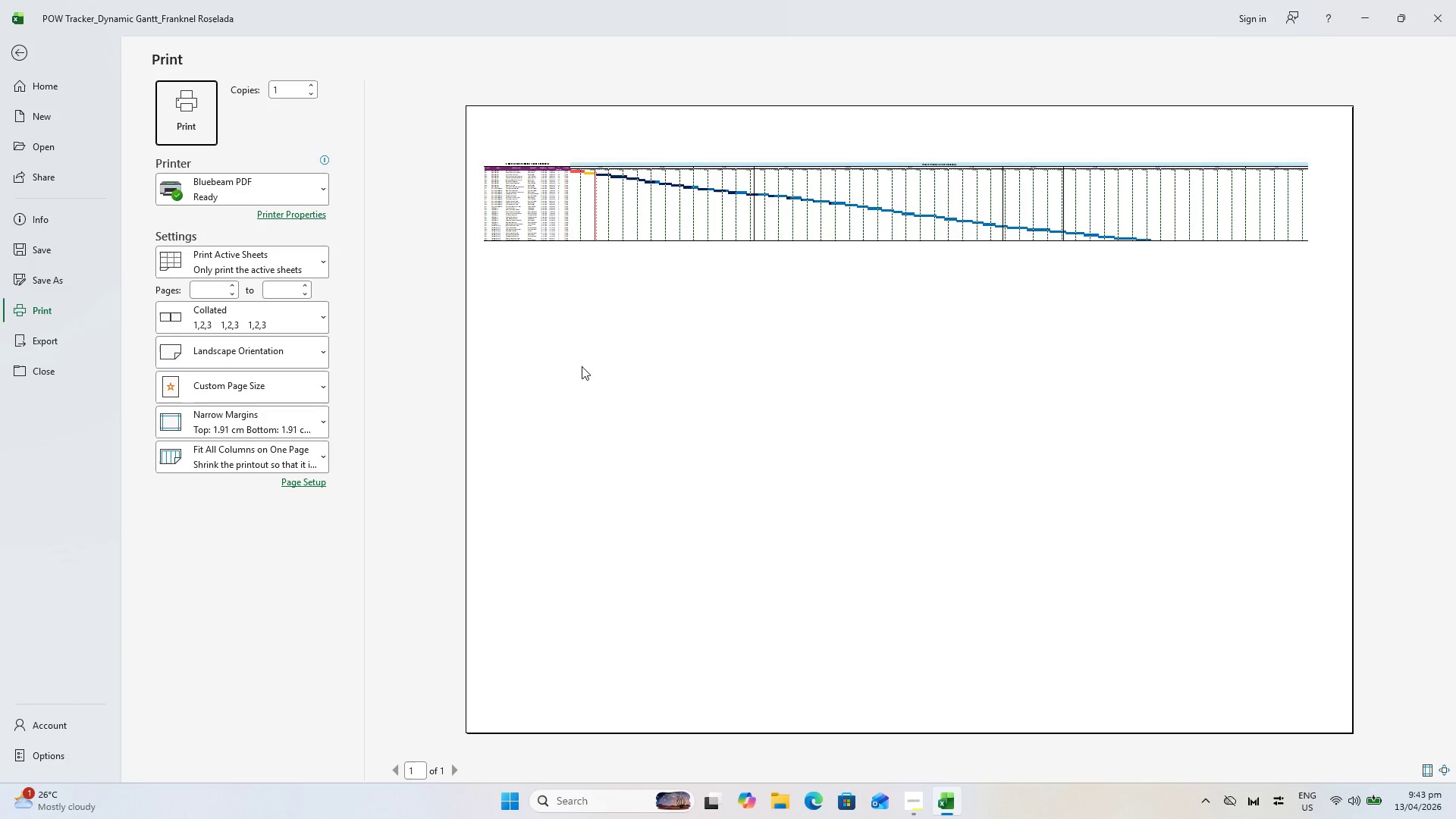 
scroll: coordinate [759, 463], scroll_direction: down, amount: 5.0
 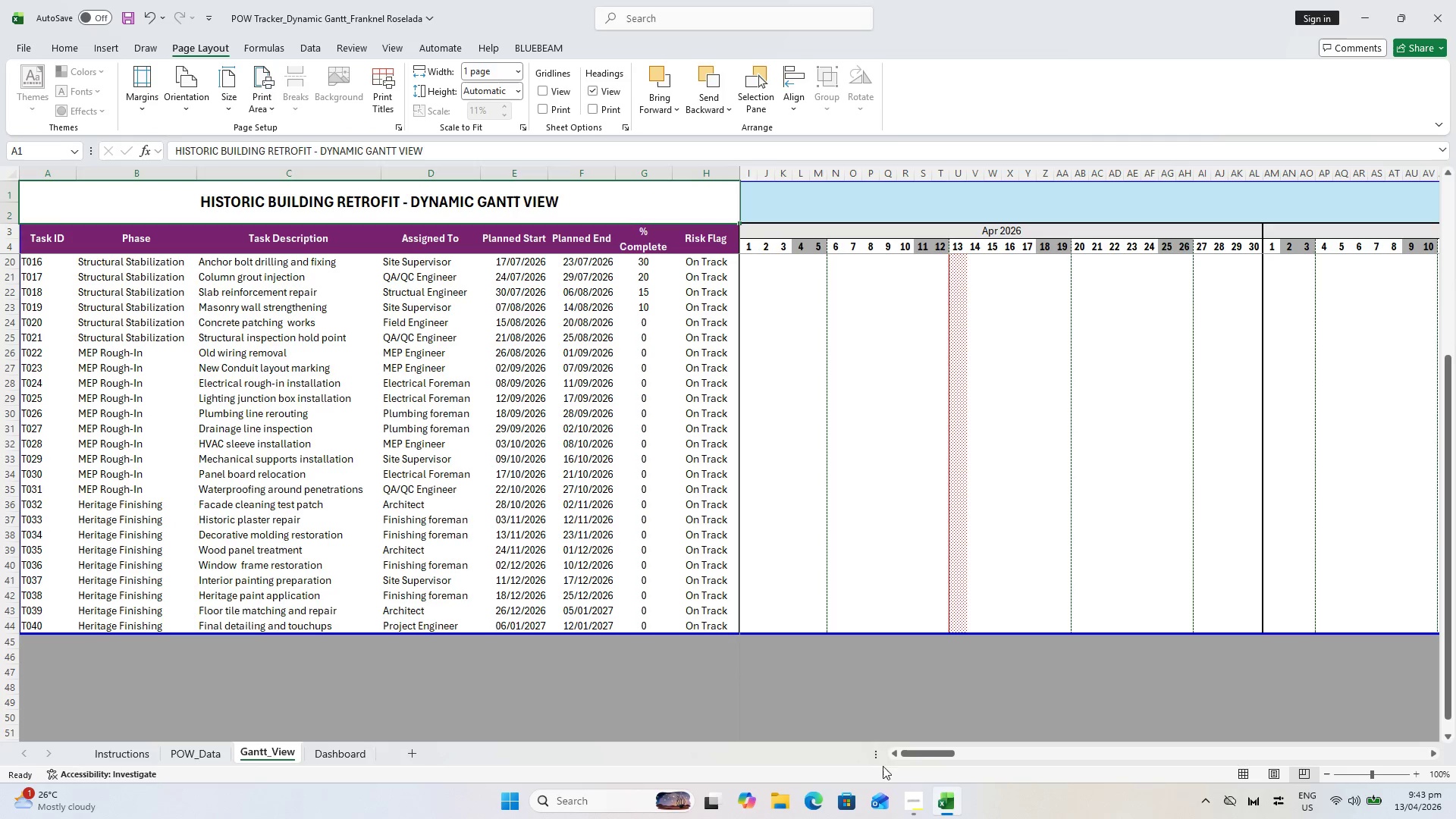 
left_click_drag(start_coordinate=[924, 758], to_coordinate=[1441, 676])
 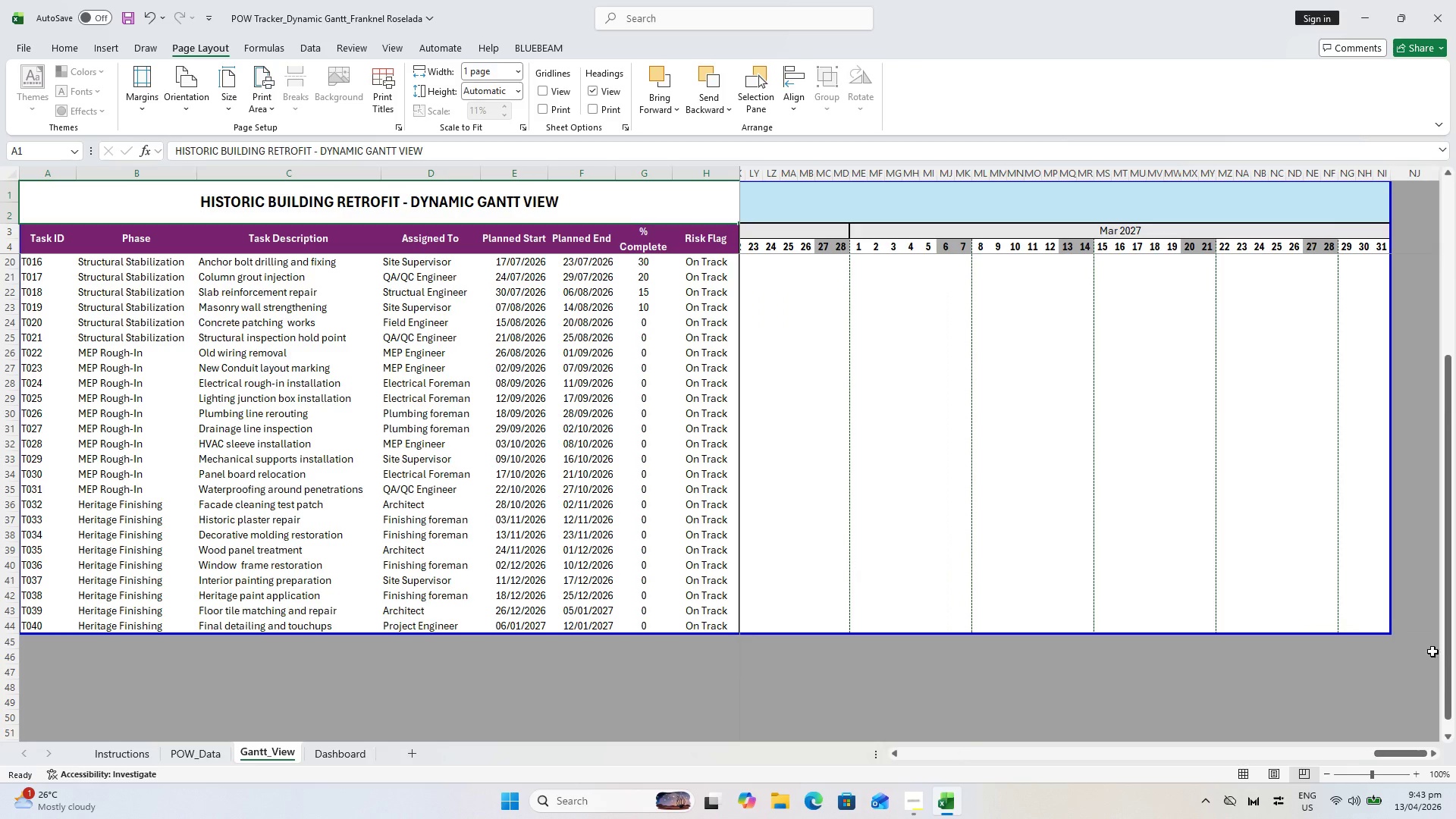 
hold_key(key=ShiftLeft, duration=0.58)
 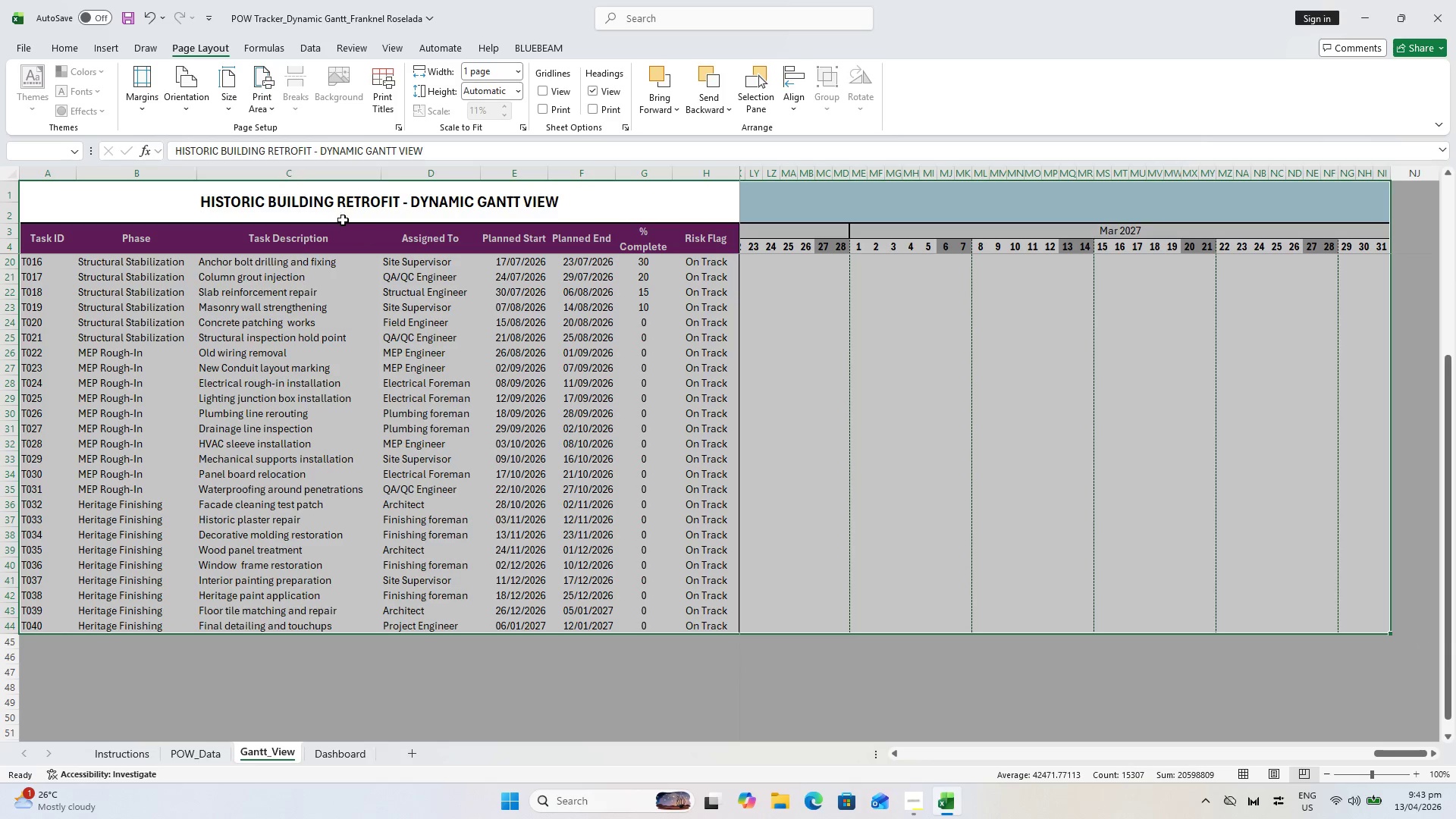 
left_click([262, 83])
 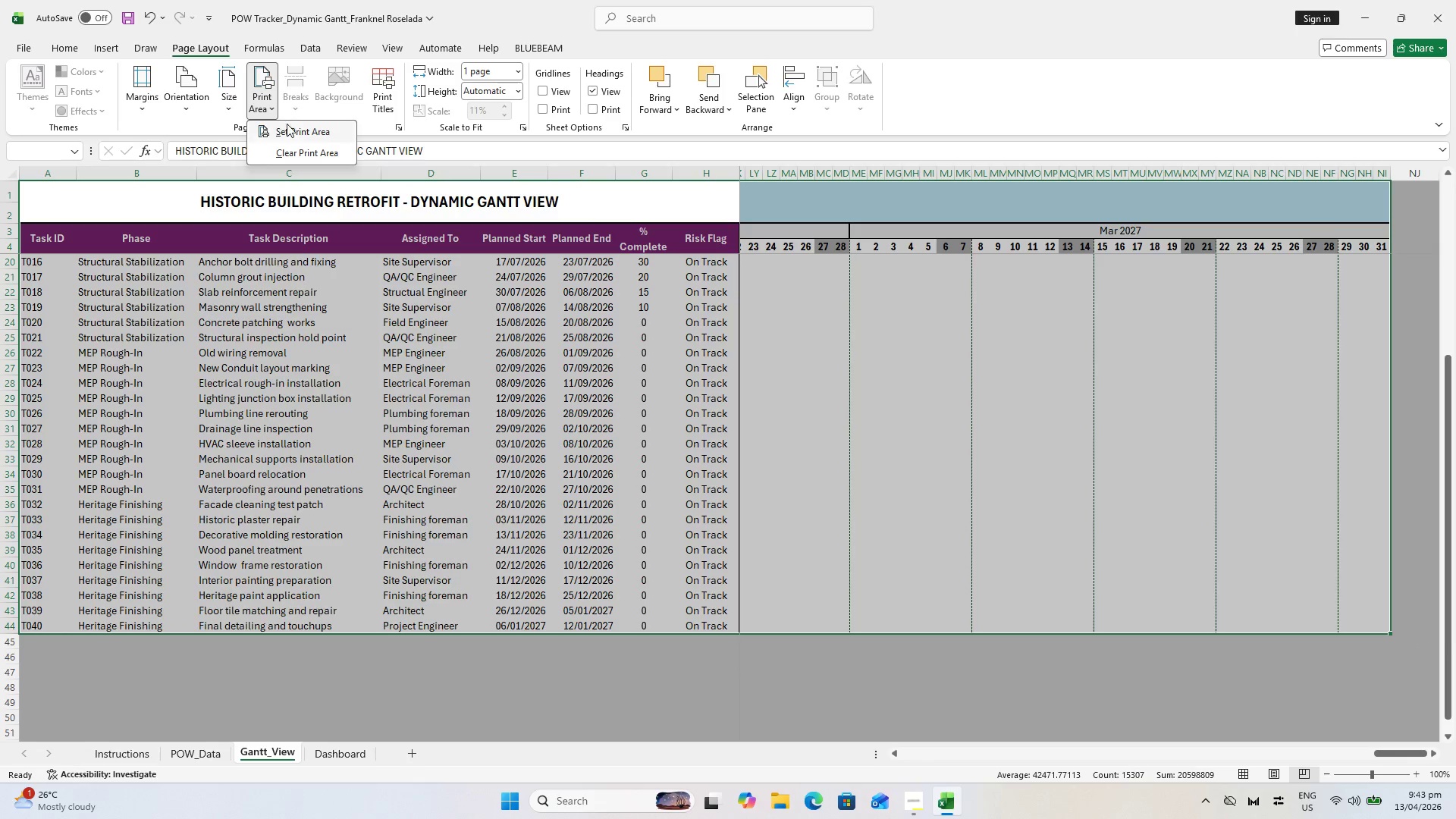 
left_click([291, 130])
 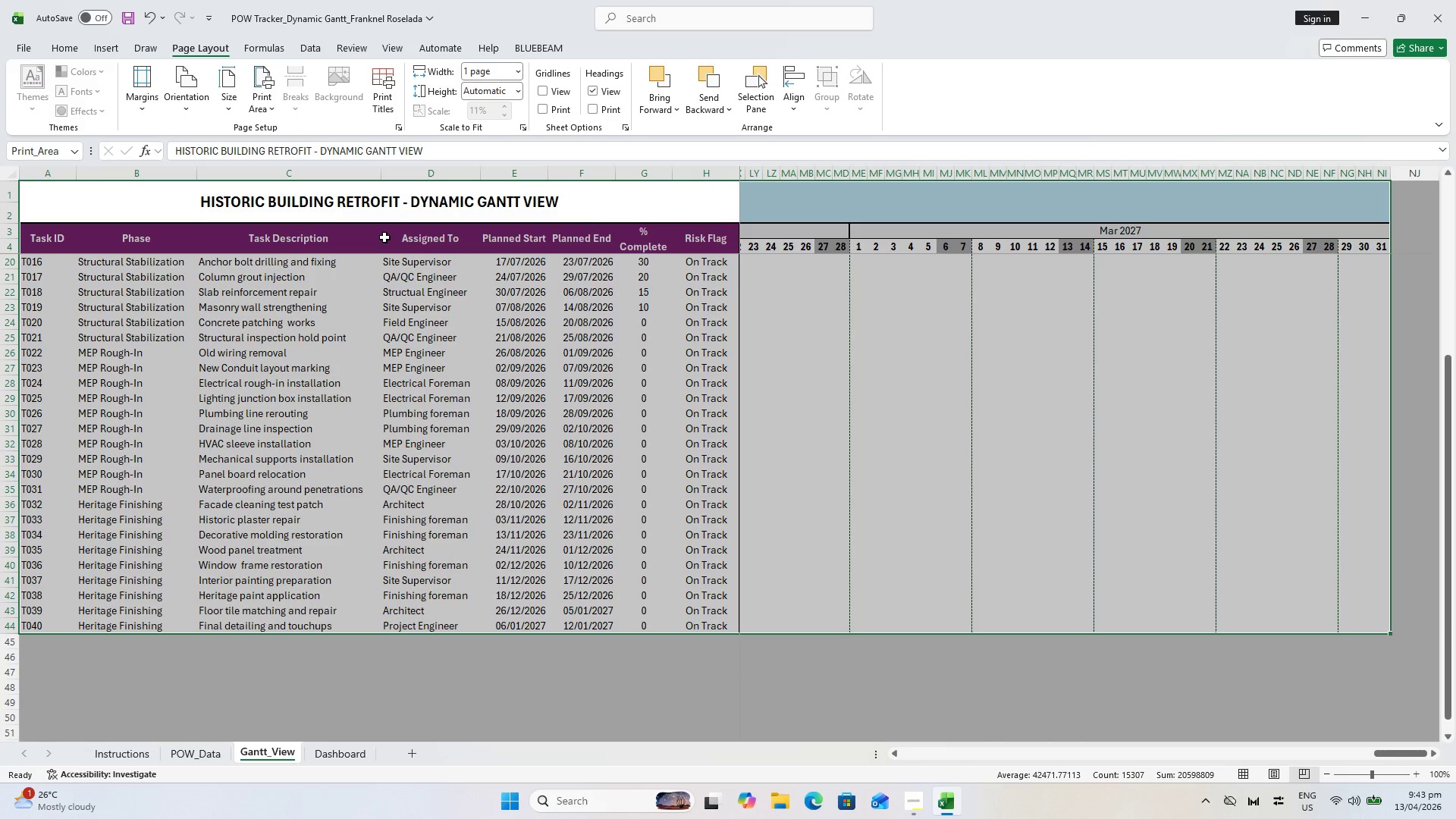 
key(Control+ControlLeft)
 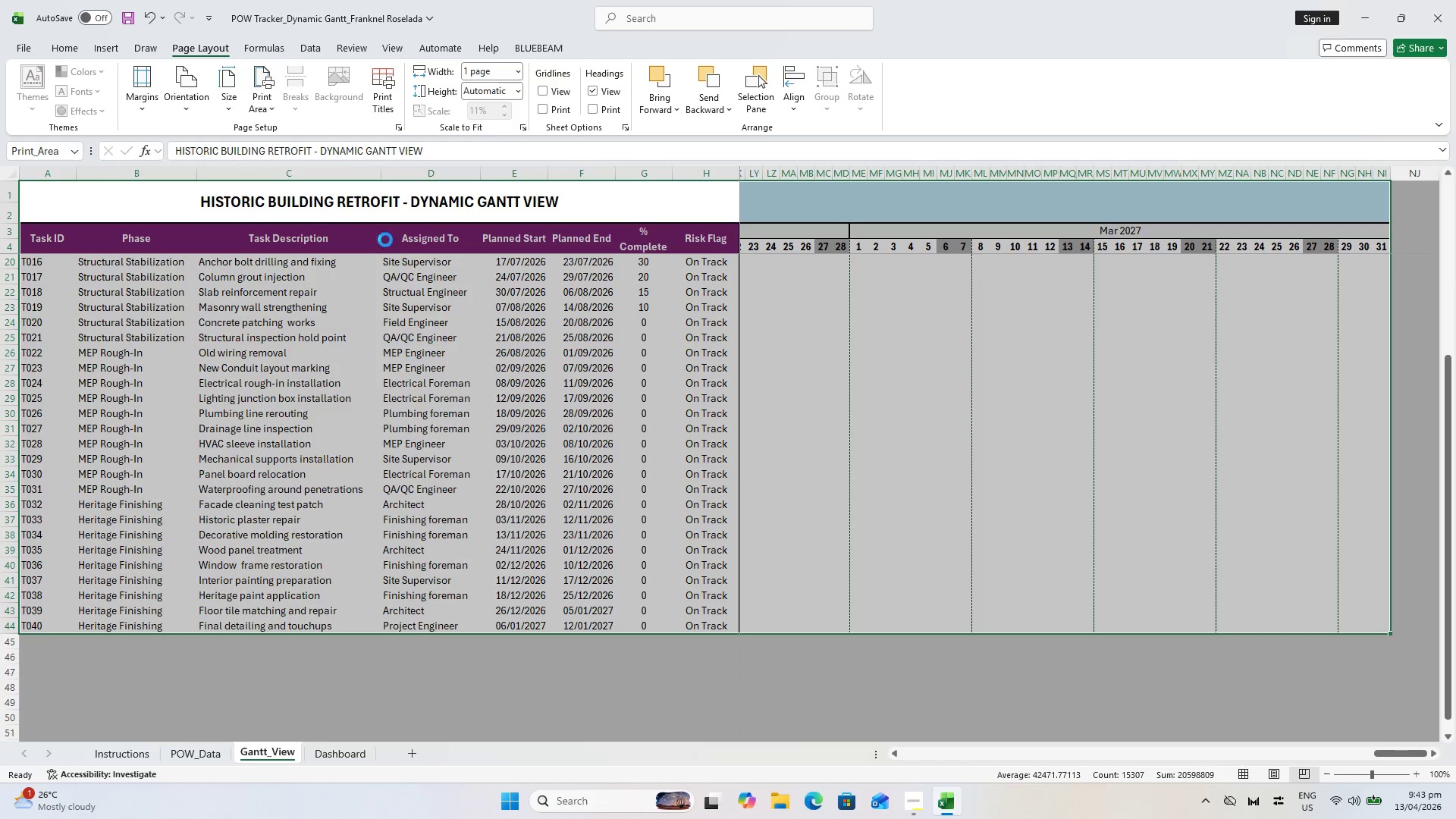 
key(Control+P)
 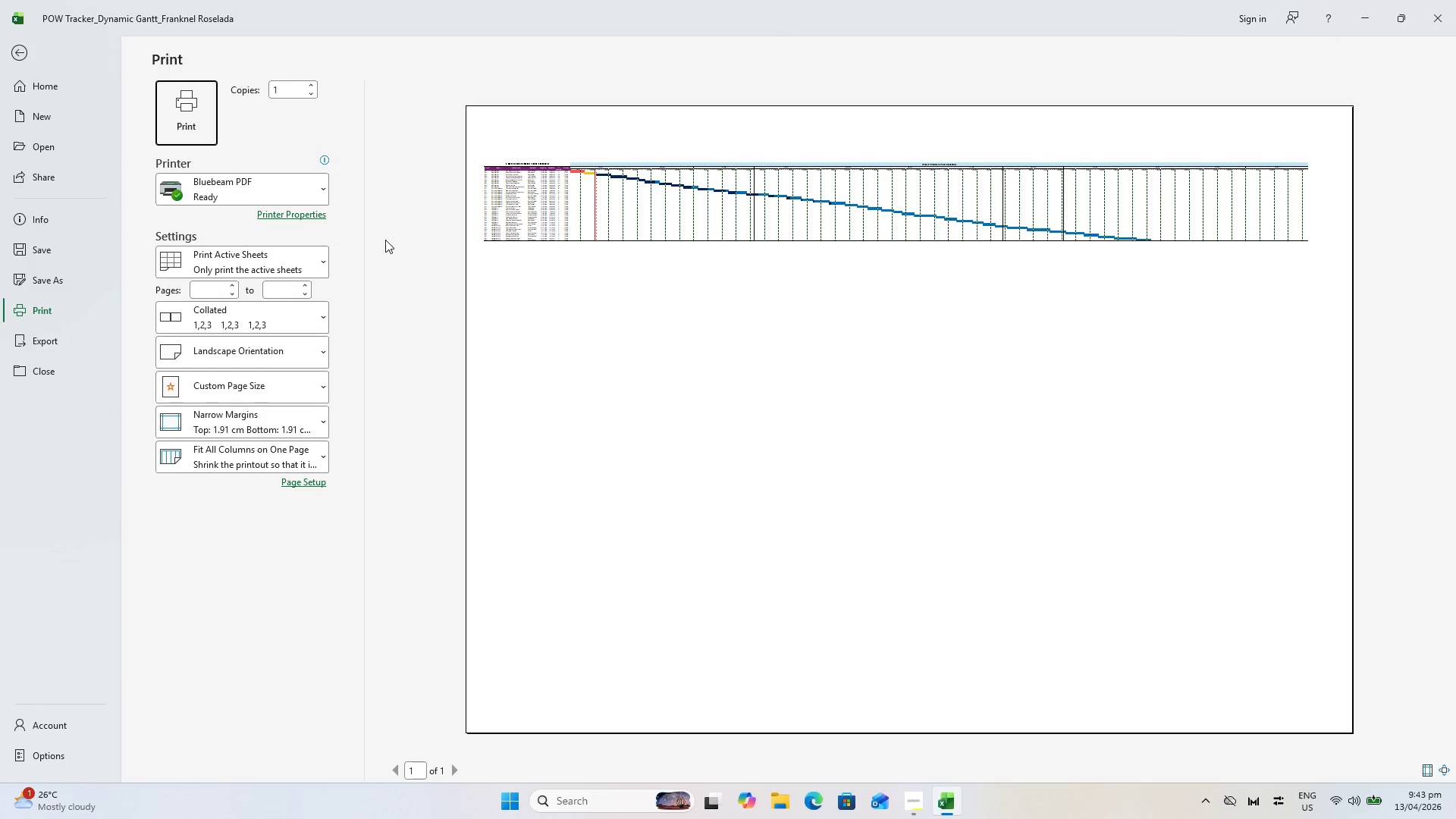 
key(Escape)
 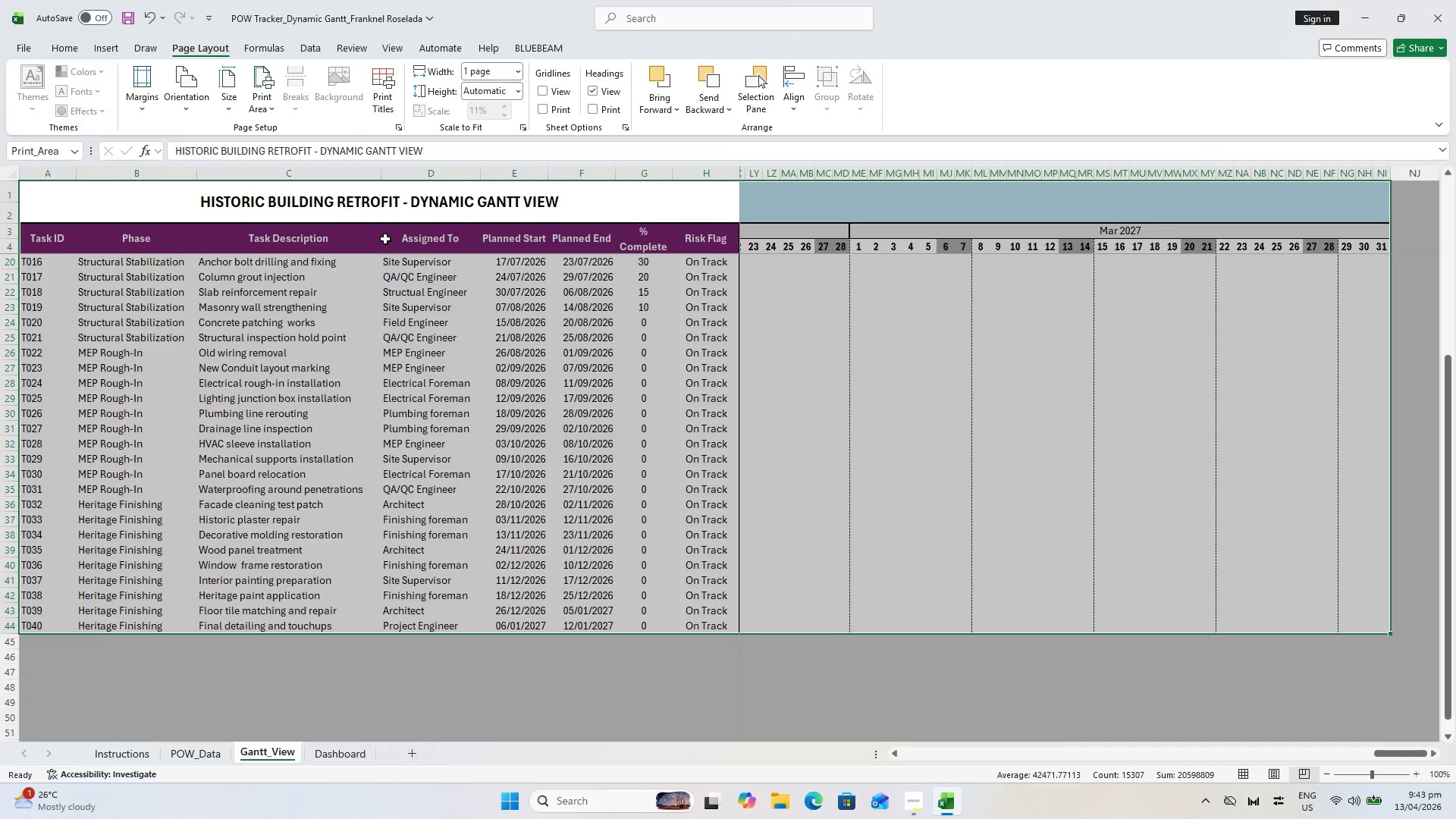 
wait(9.56)
 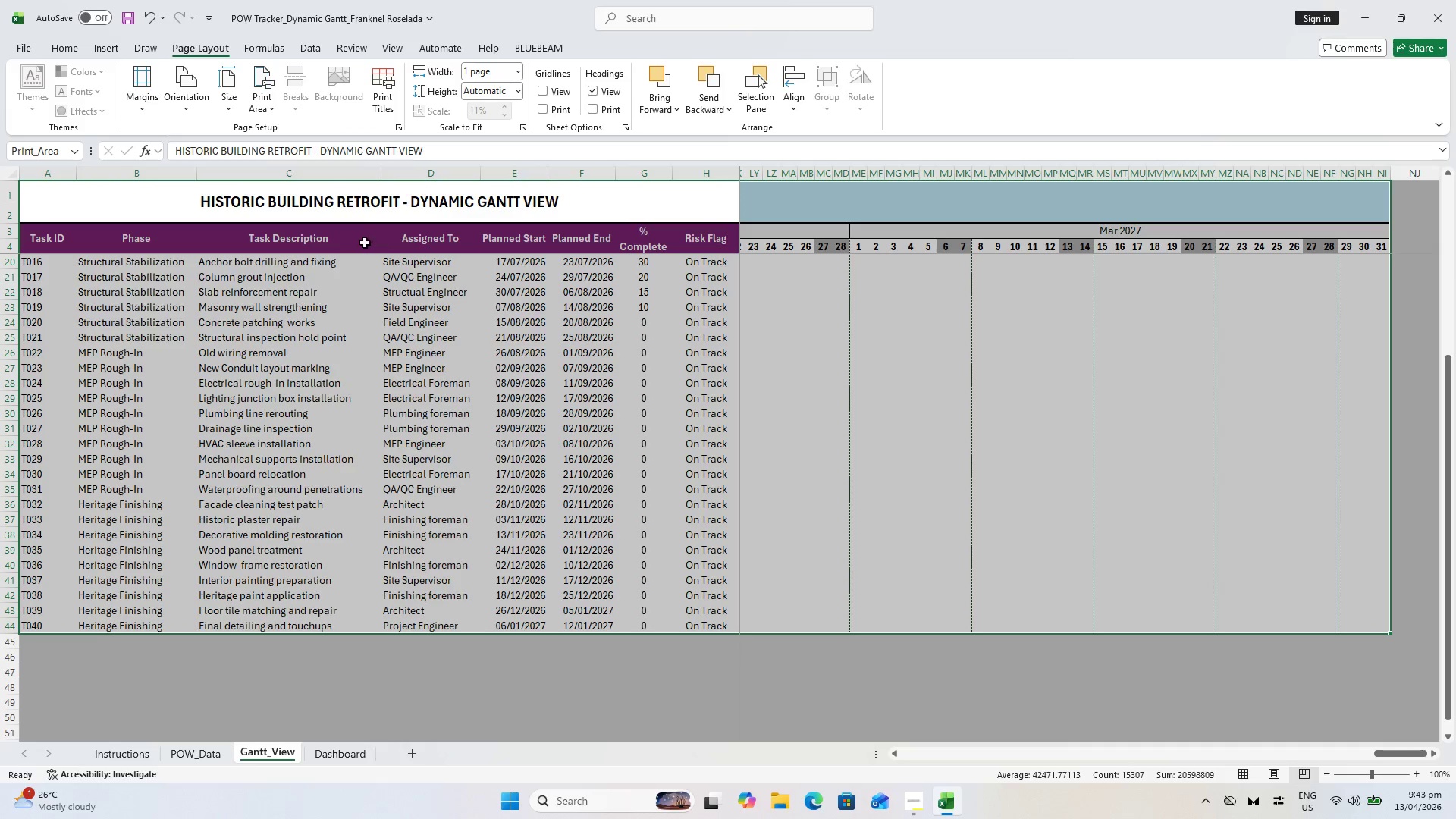 
key(Control+P)
 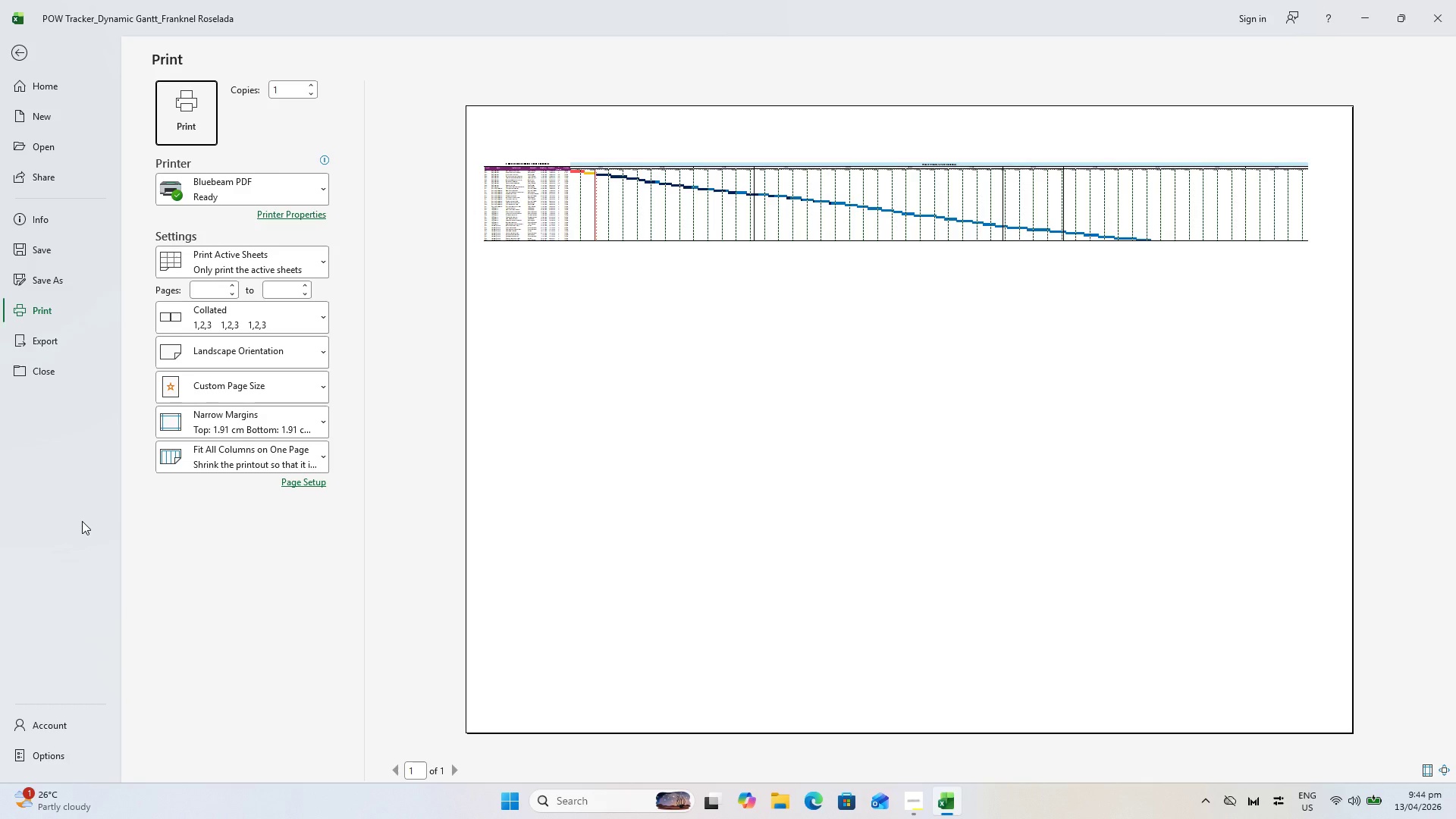 
wait(33.5)
 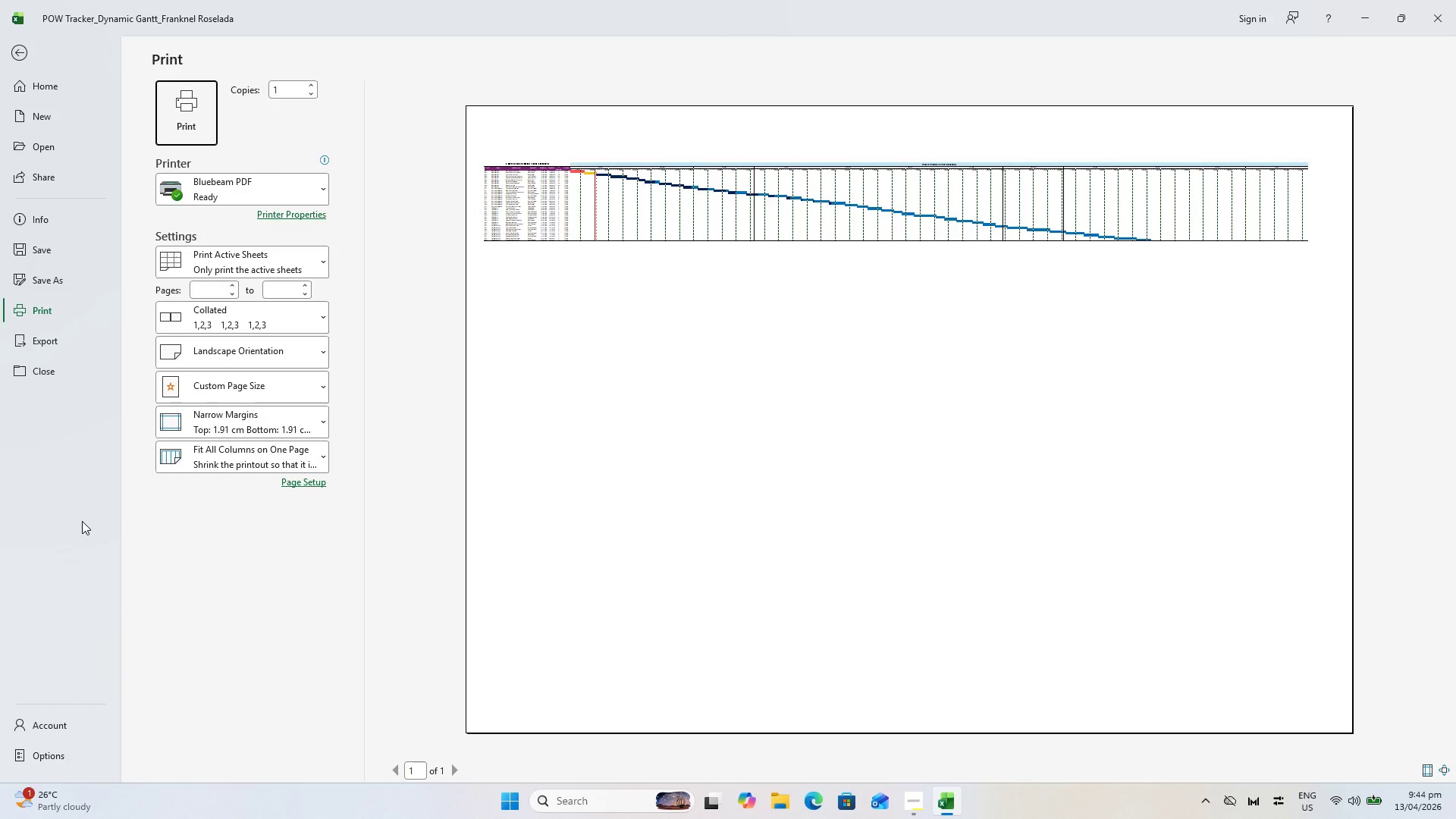 
left_click([23, 44])
 